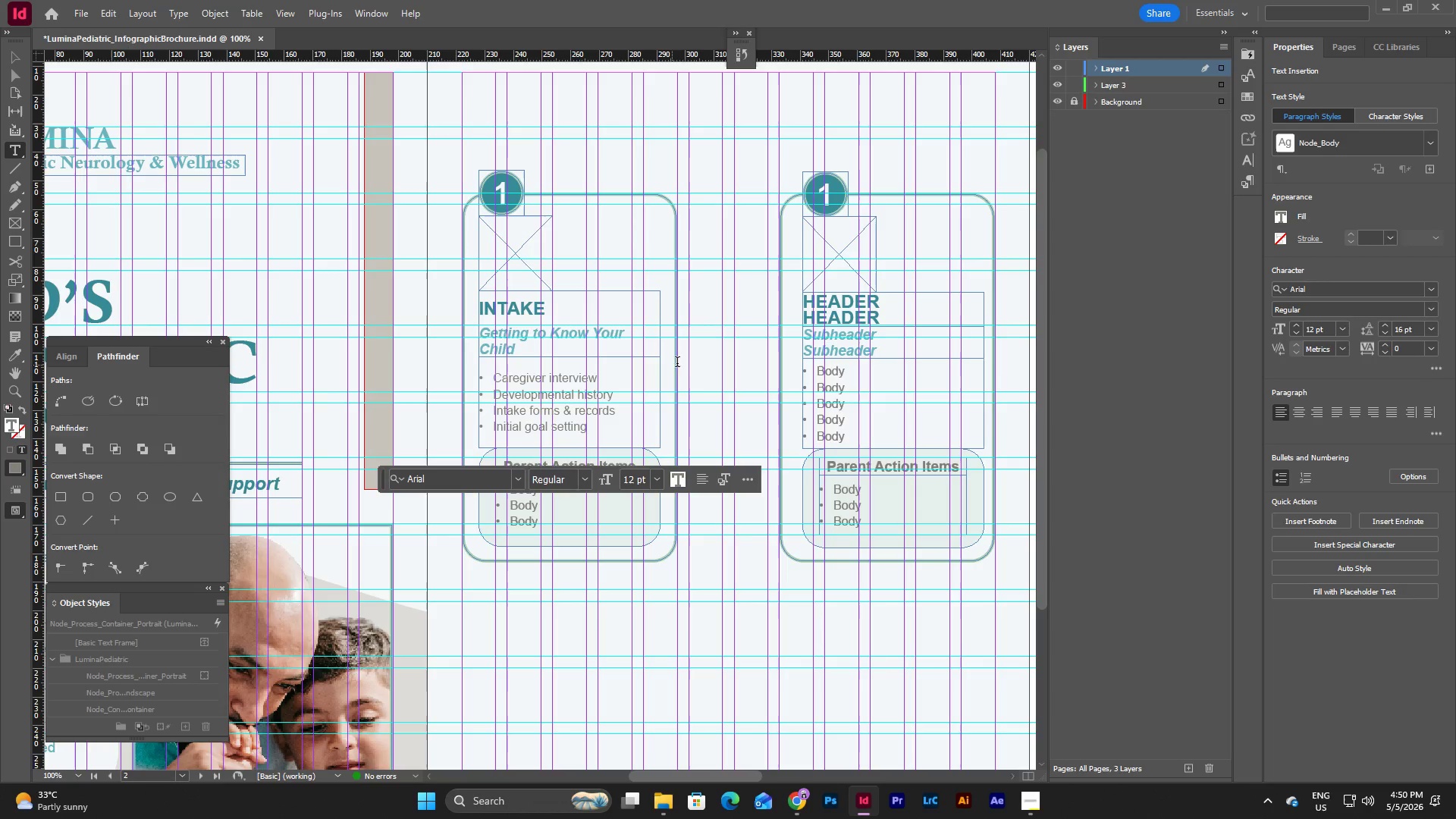 
scroll: coordinate [679, 362], scroll_direction: down, amount: 1.0
 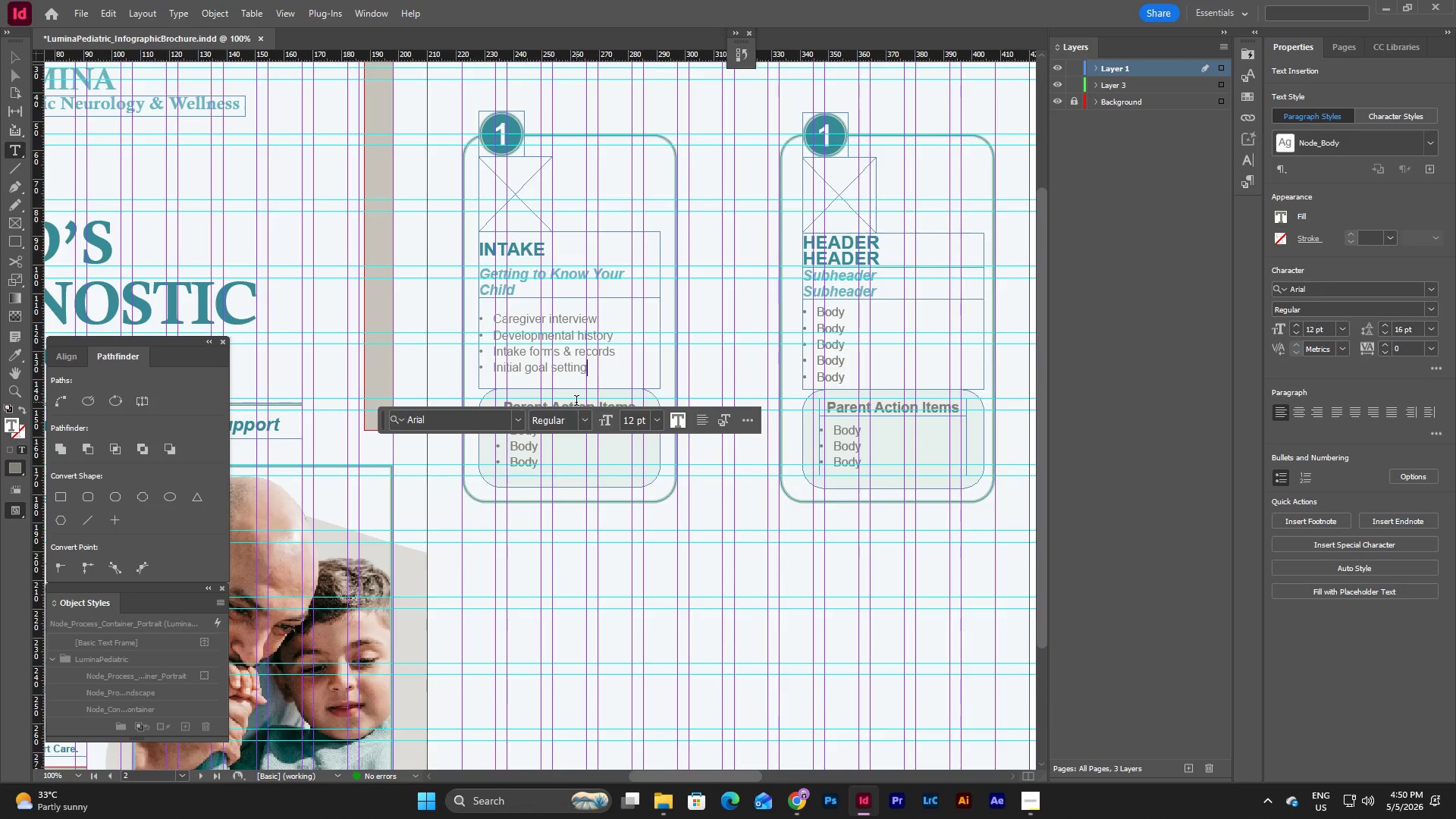 
left_click([560, 471])
 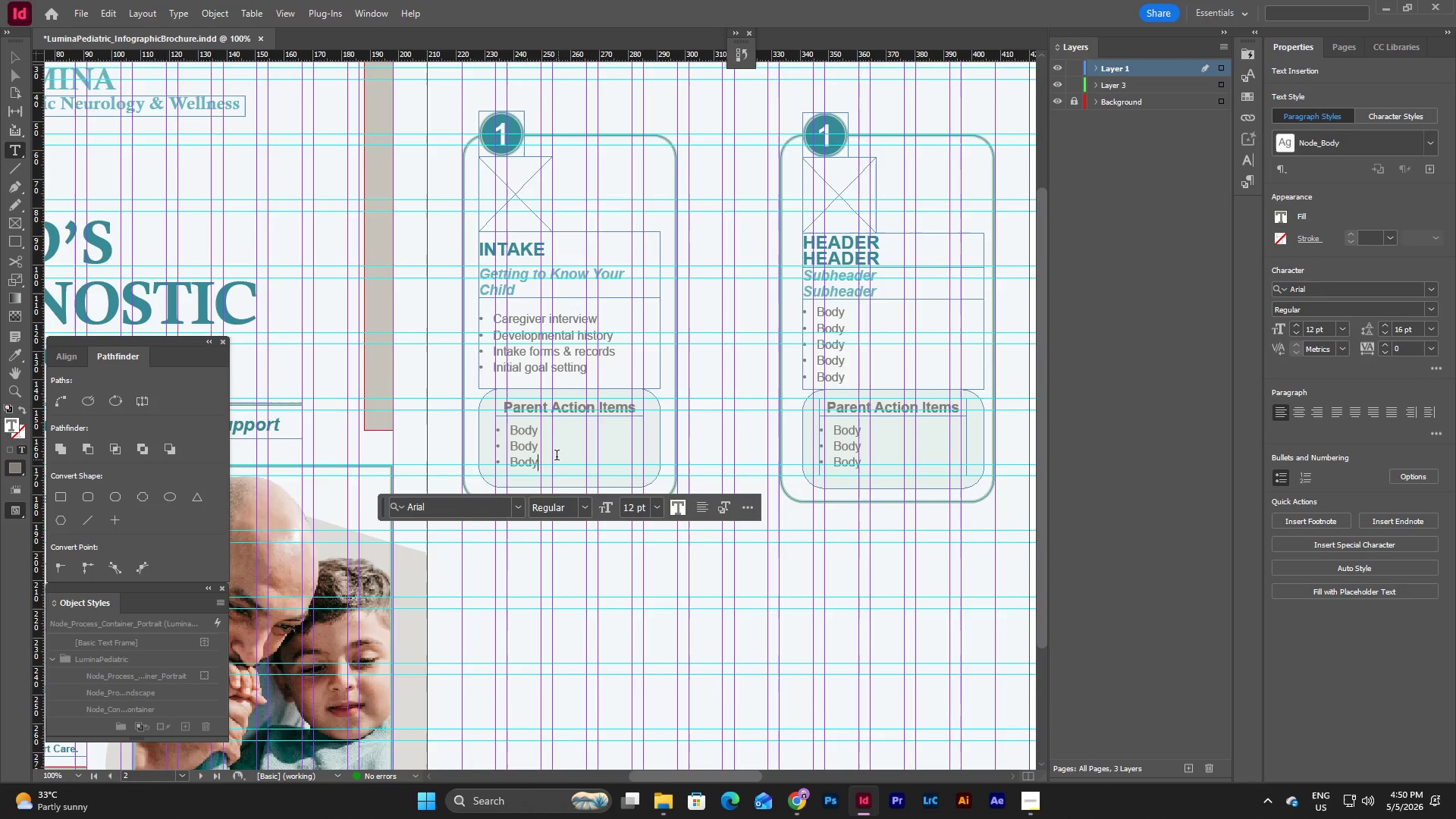 
left_click([547, 431])
 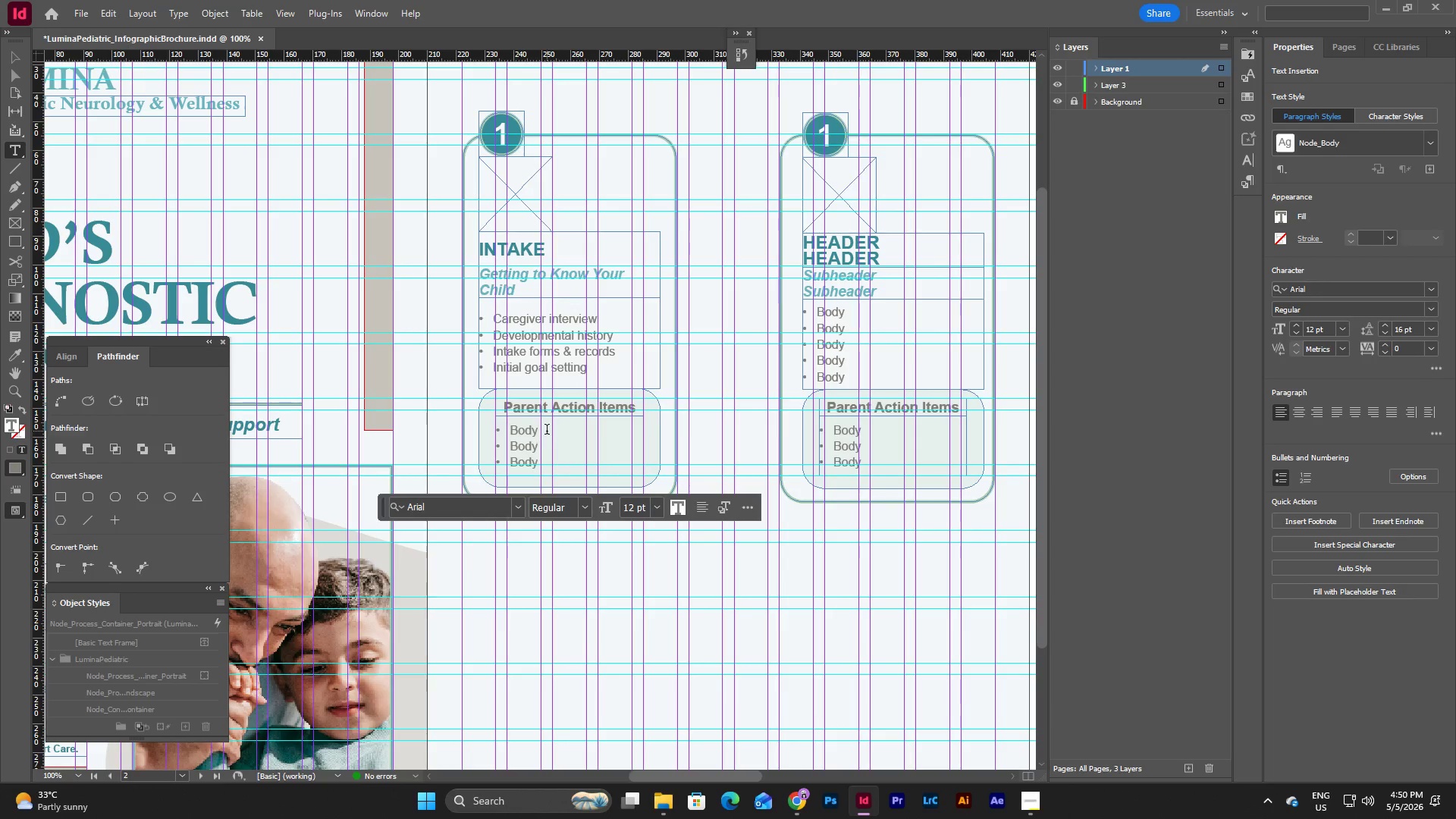 
key(Backspace)
key(Backspace)
key(Backspace)
key(Backspace)
type(COmpl)
key(Backspace)
key(Backspace)
key(Backspace)
key(Backspace)
type(omplete intake forms)
 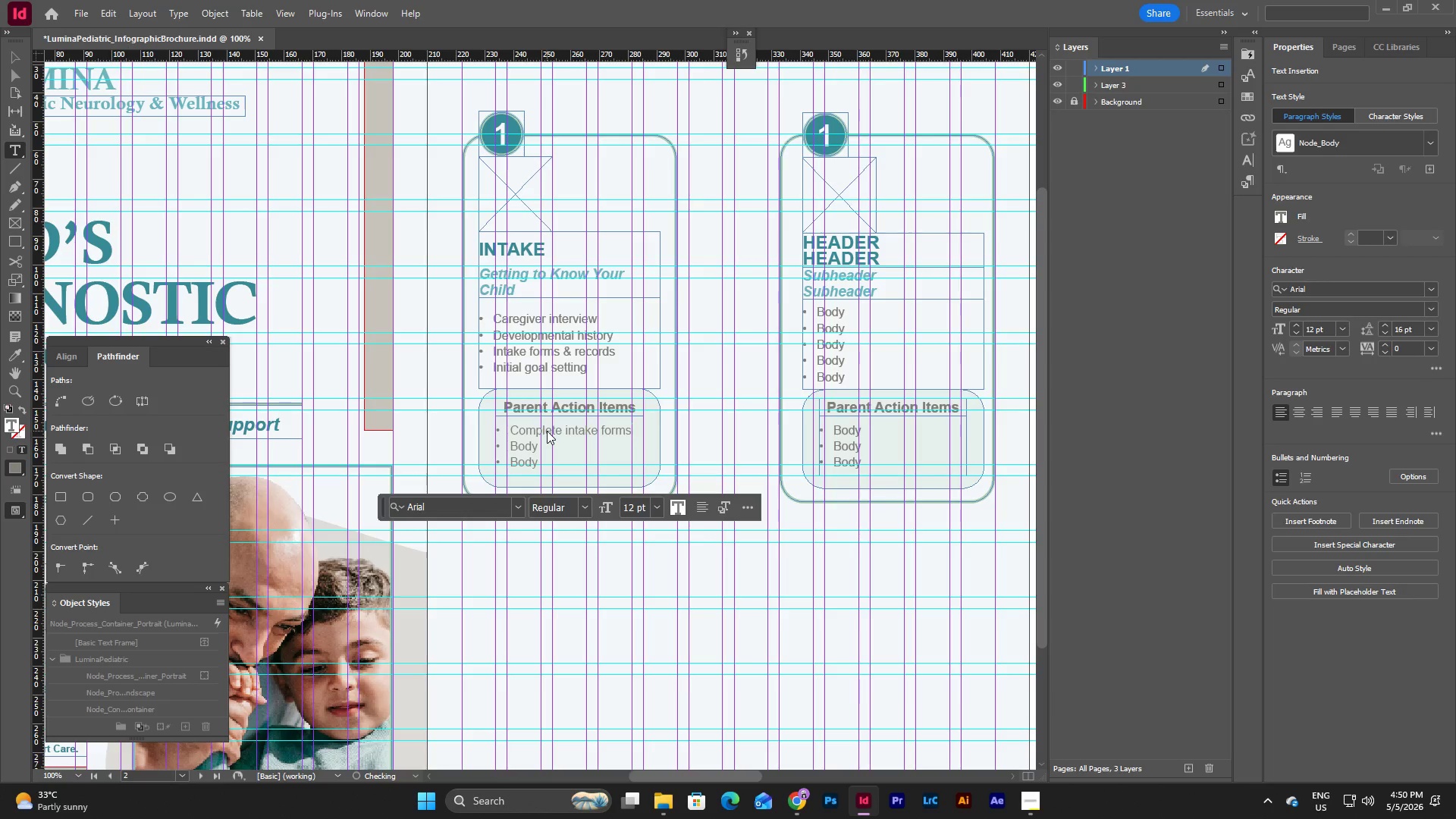 
left_click([547, 448])
 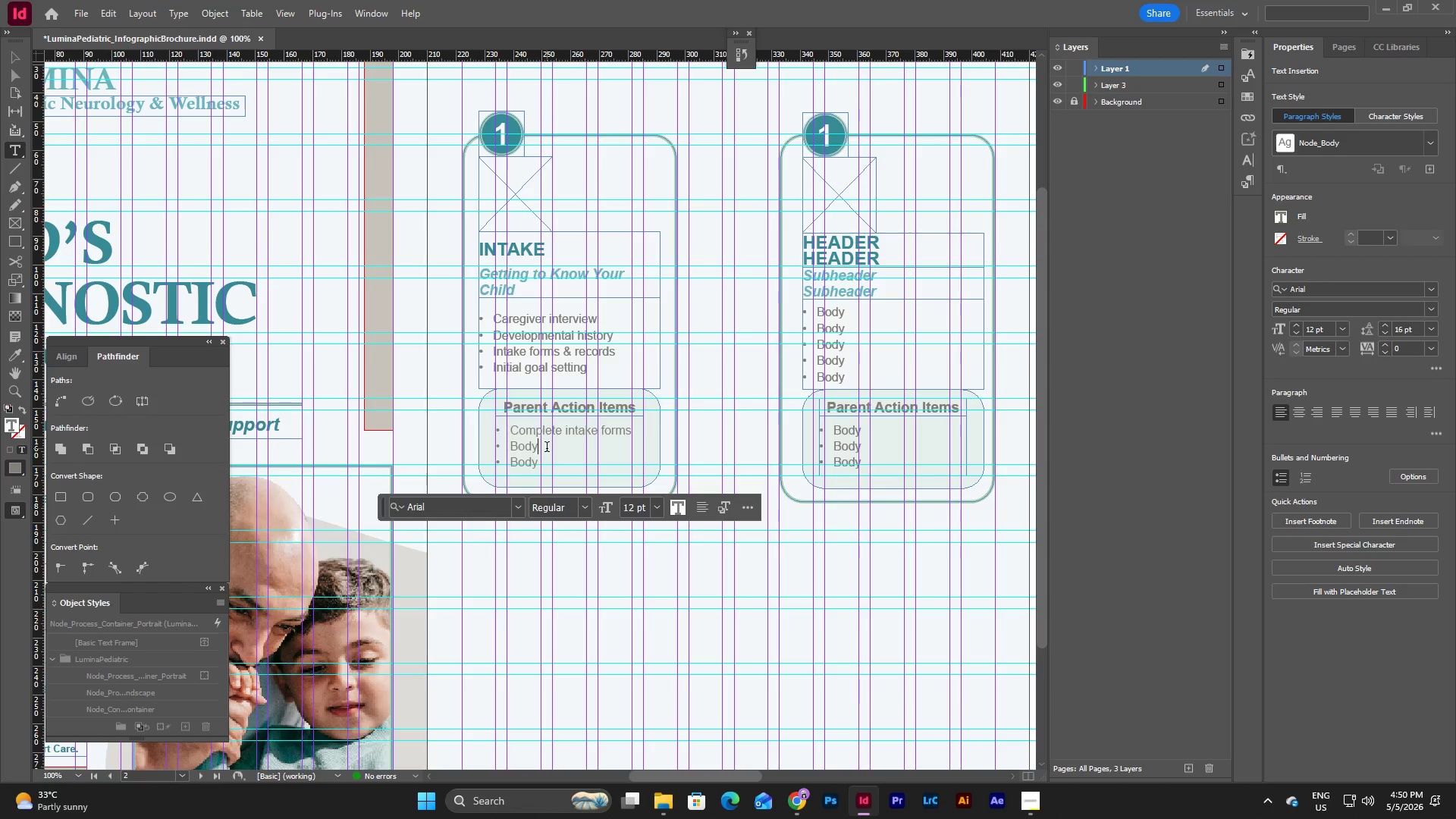 
key(Backspace)
key(Backspace)
key(Backspace)
key(Backspace)
type(Share relevant history)
 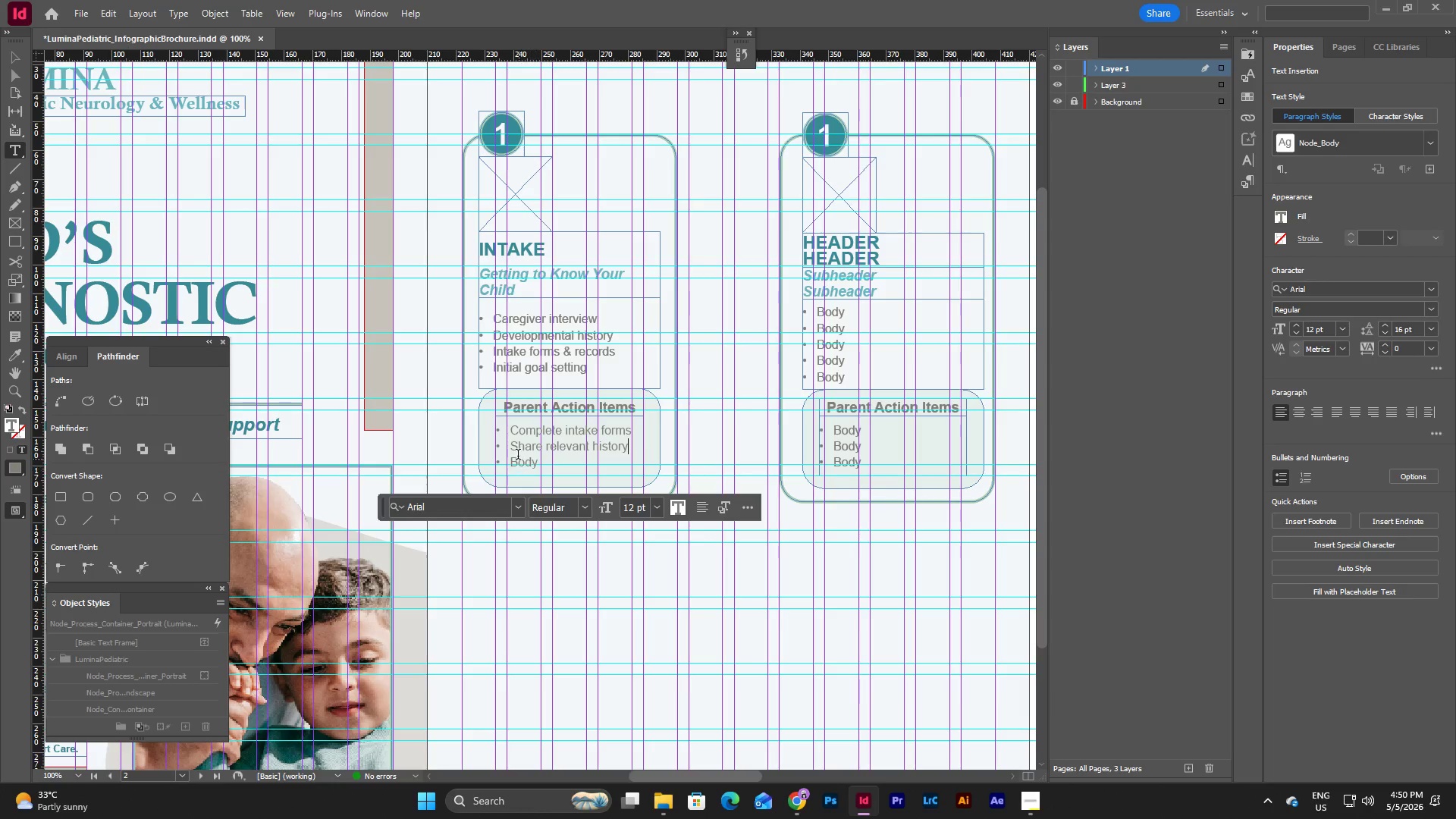 
left_click([542, 466])
 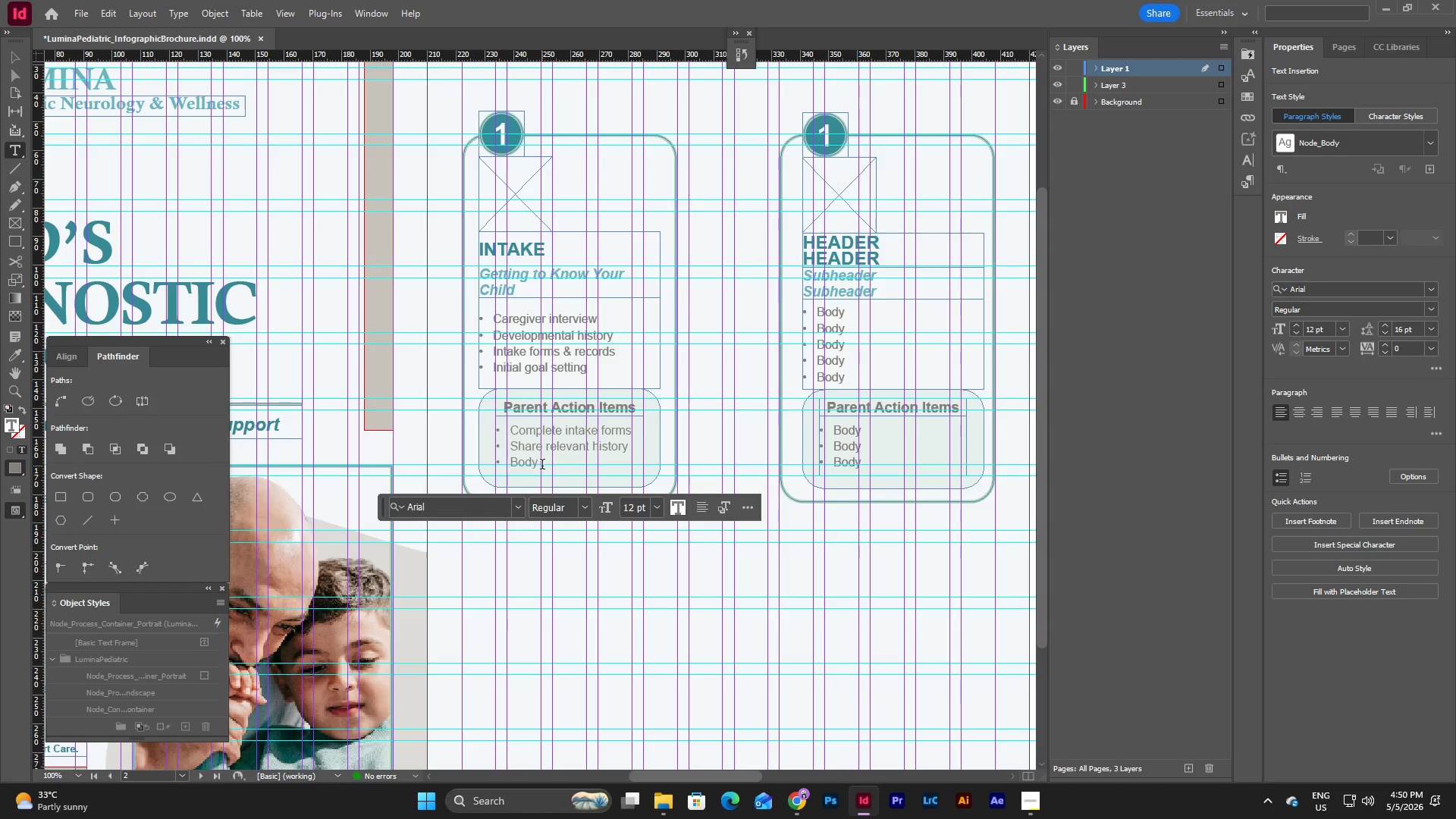 
key(Backspace)
 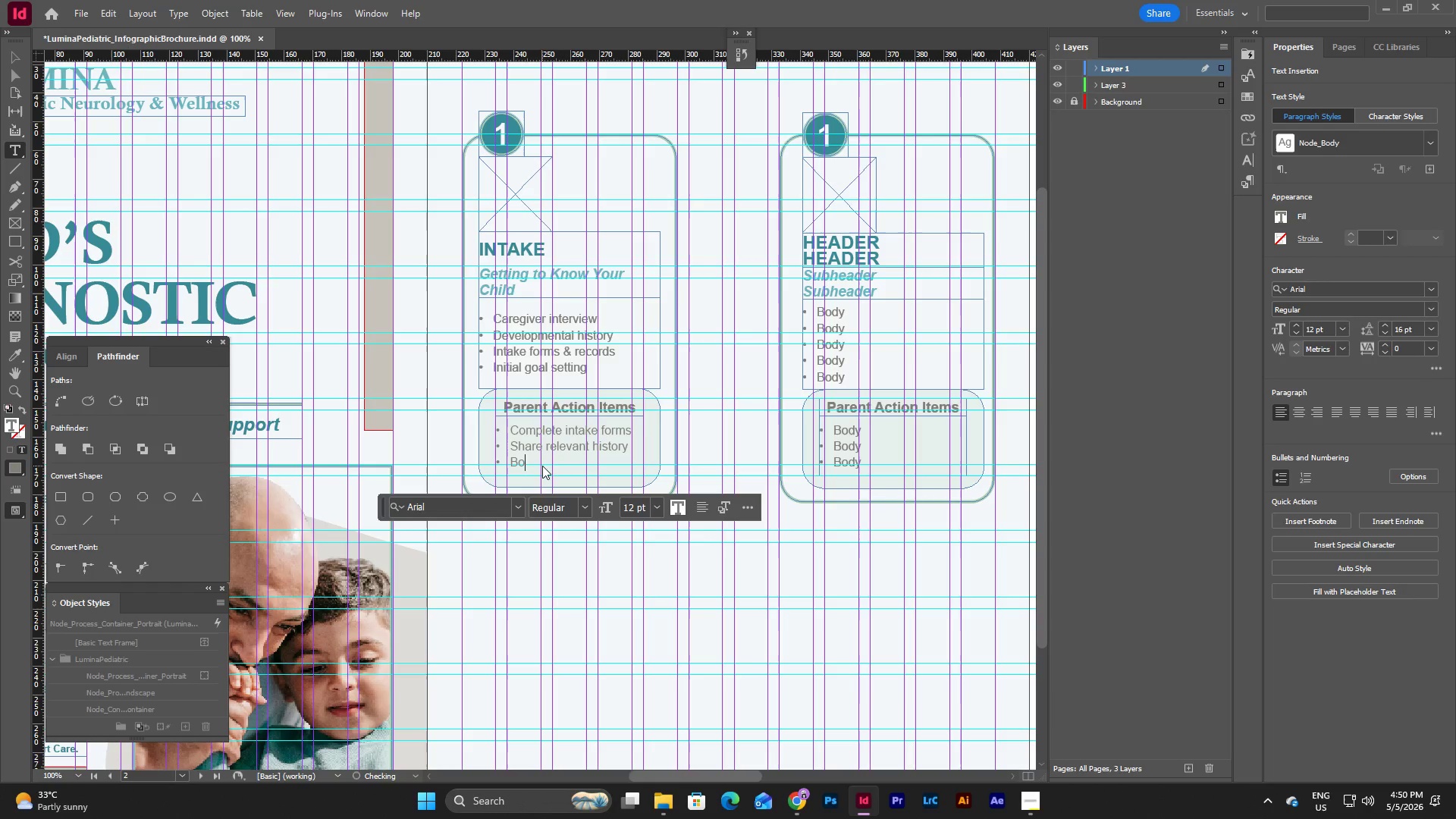 
key(Backspace)
 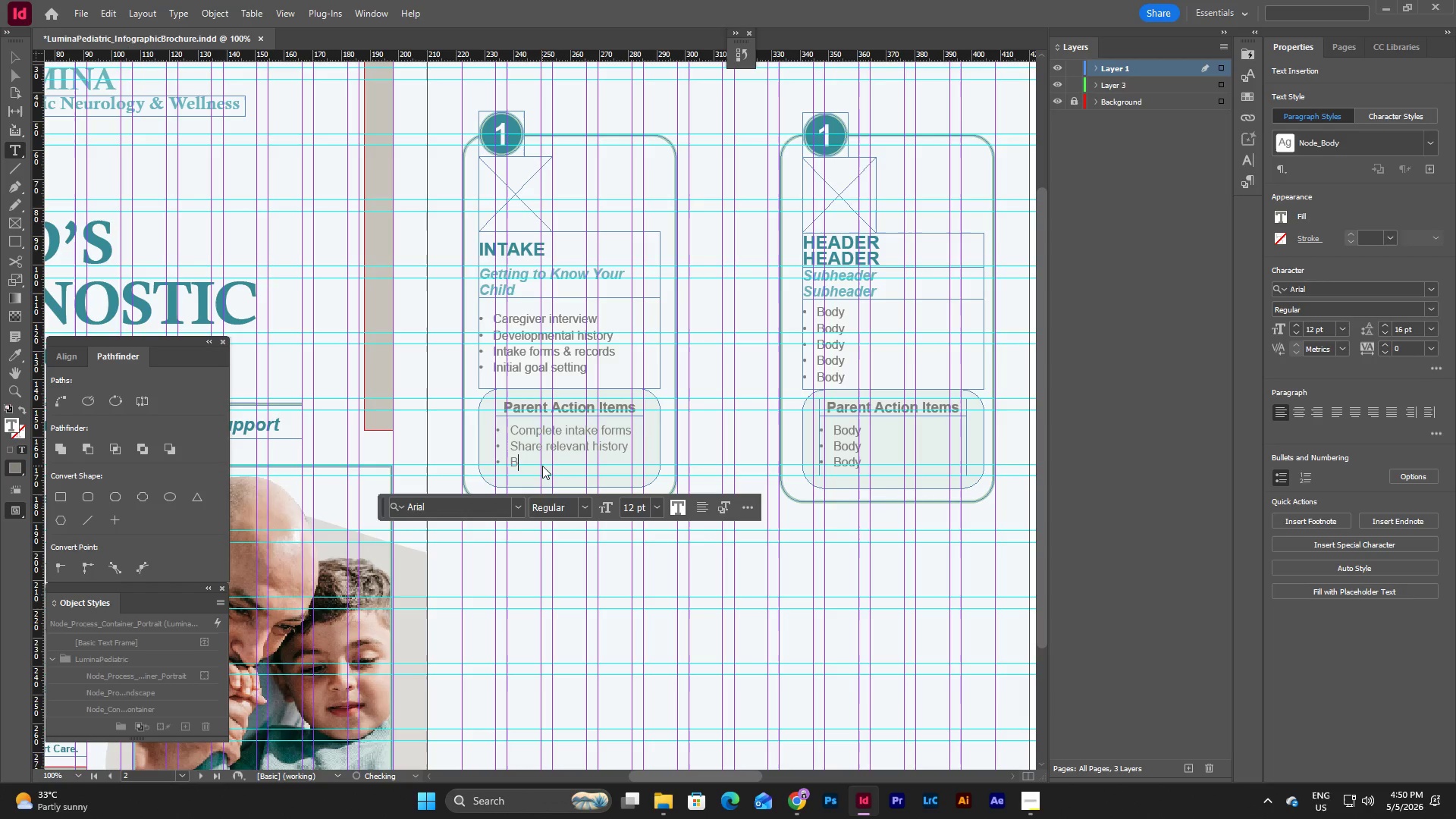 
key(Backspace)
 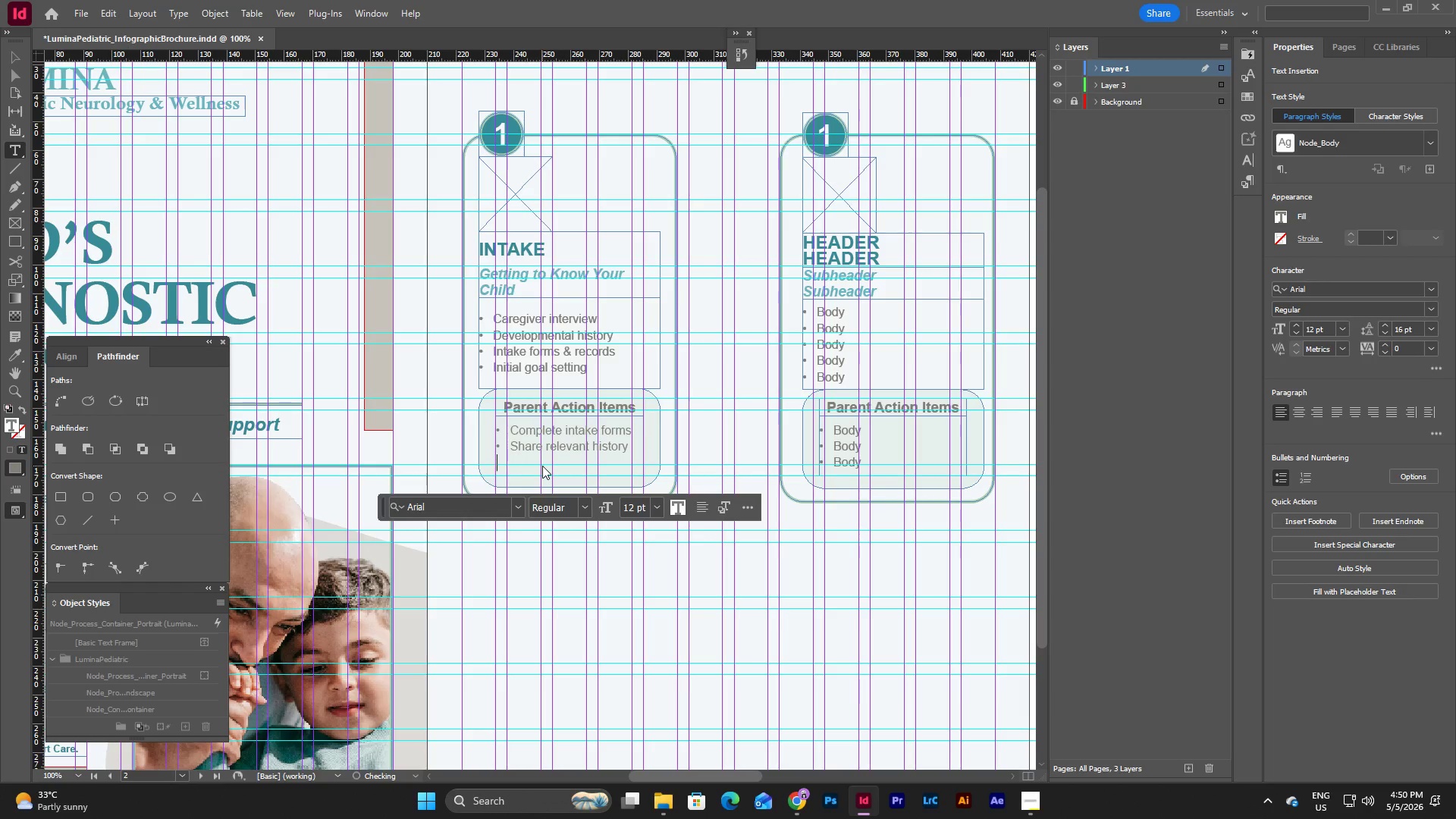 
key(Backspace)
 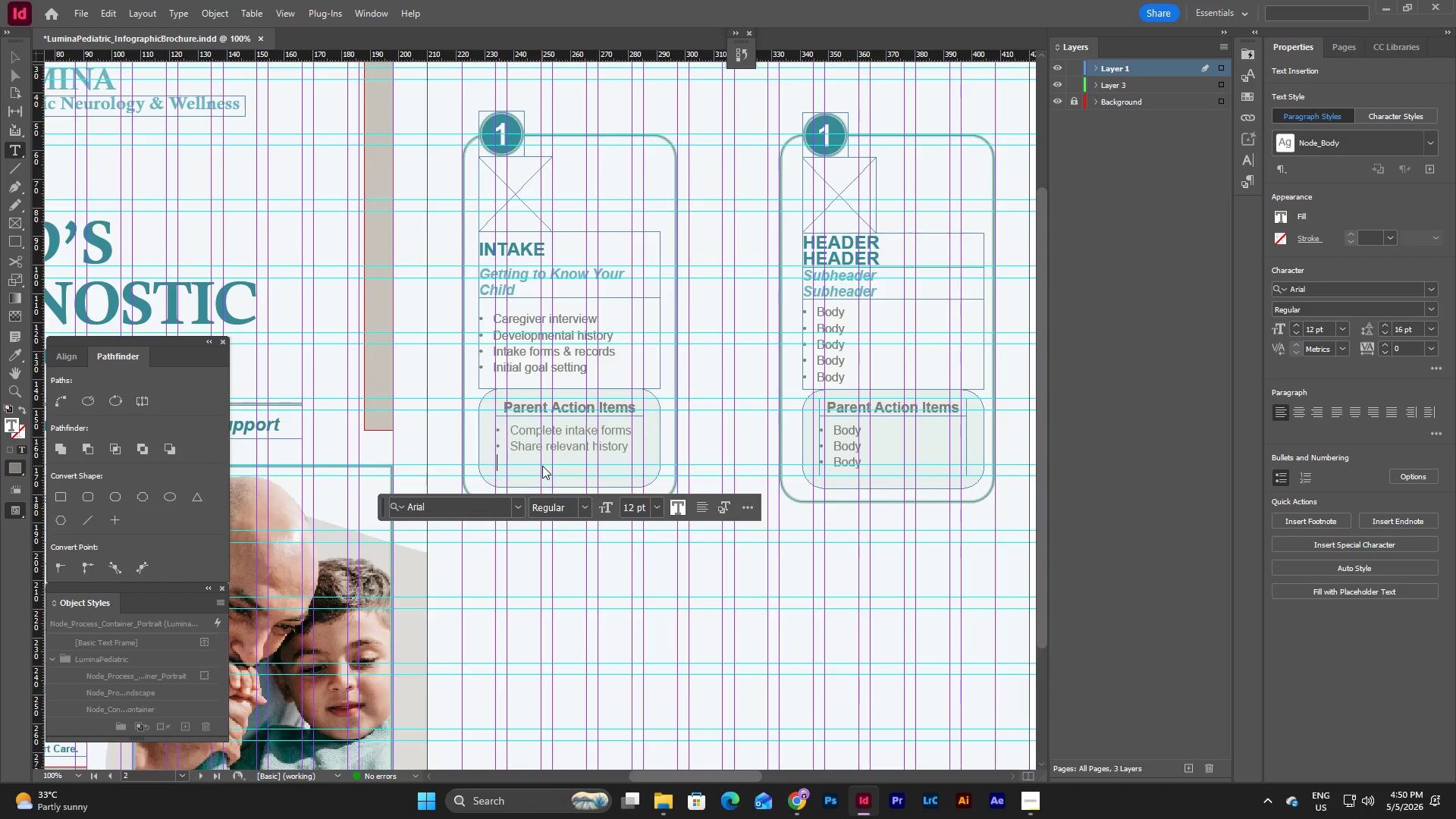 
key(Backspace)
 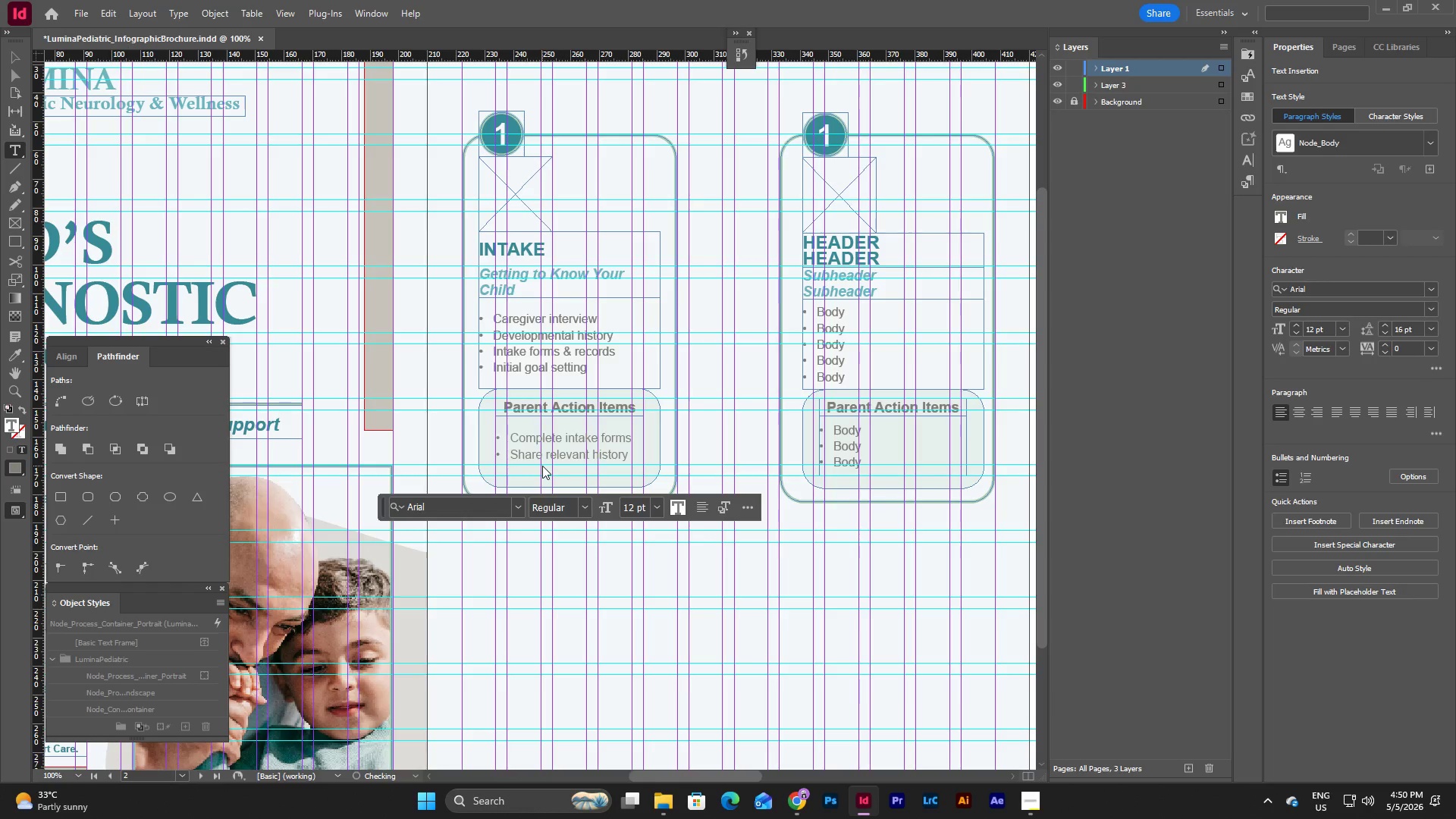 
key(Enter)
 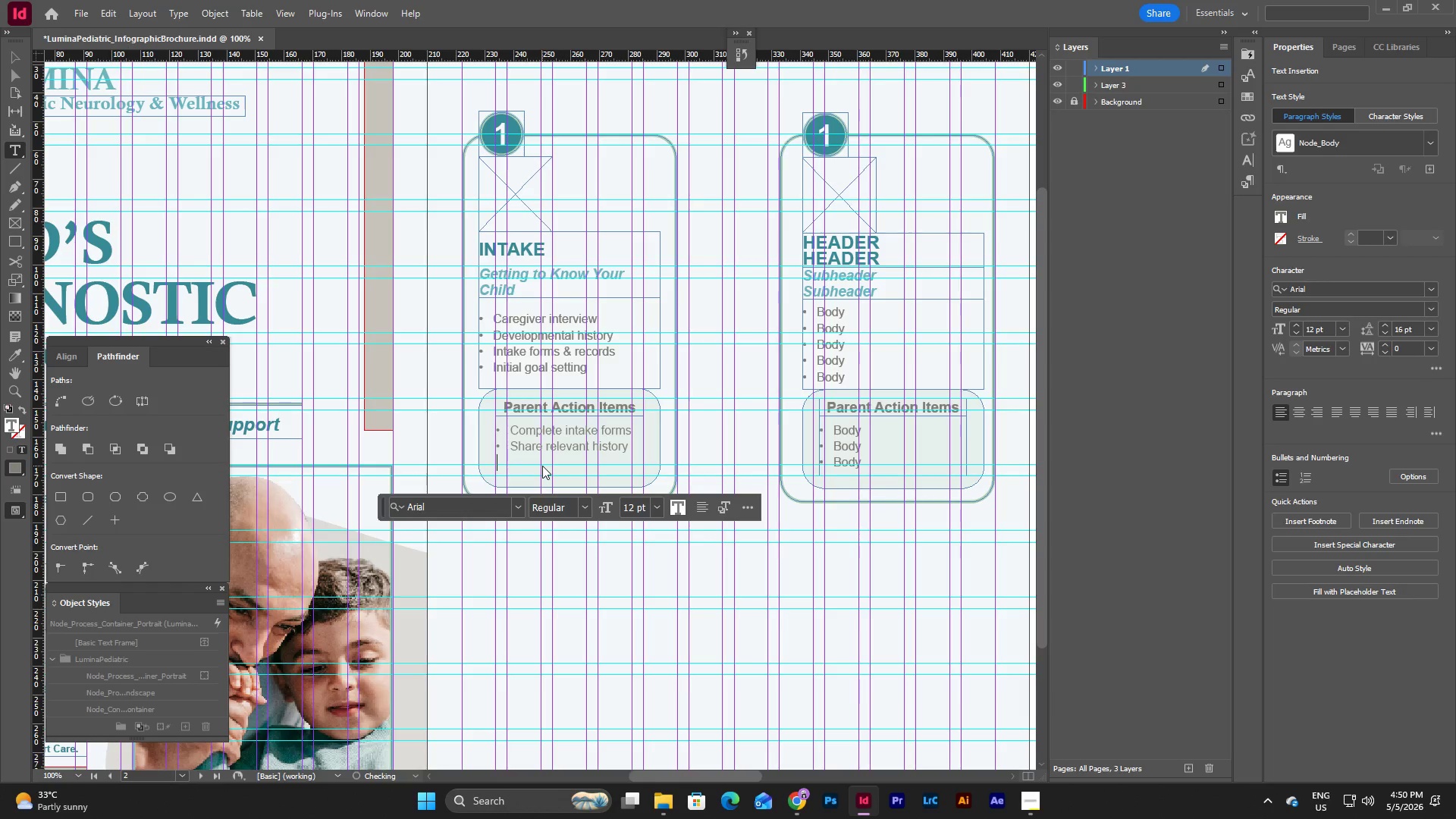 
type(Ask initial questions)
 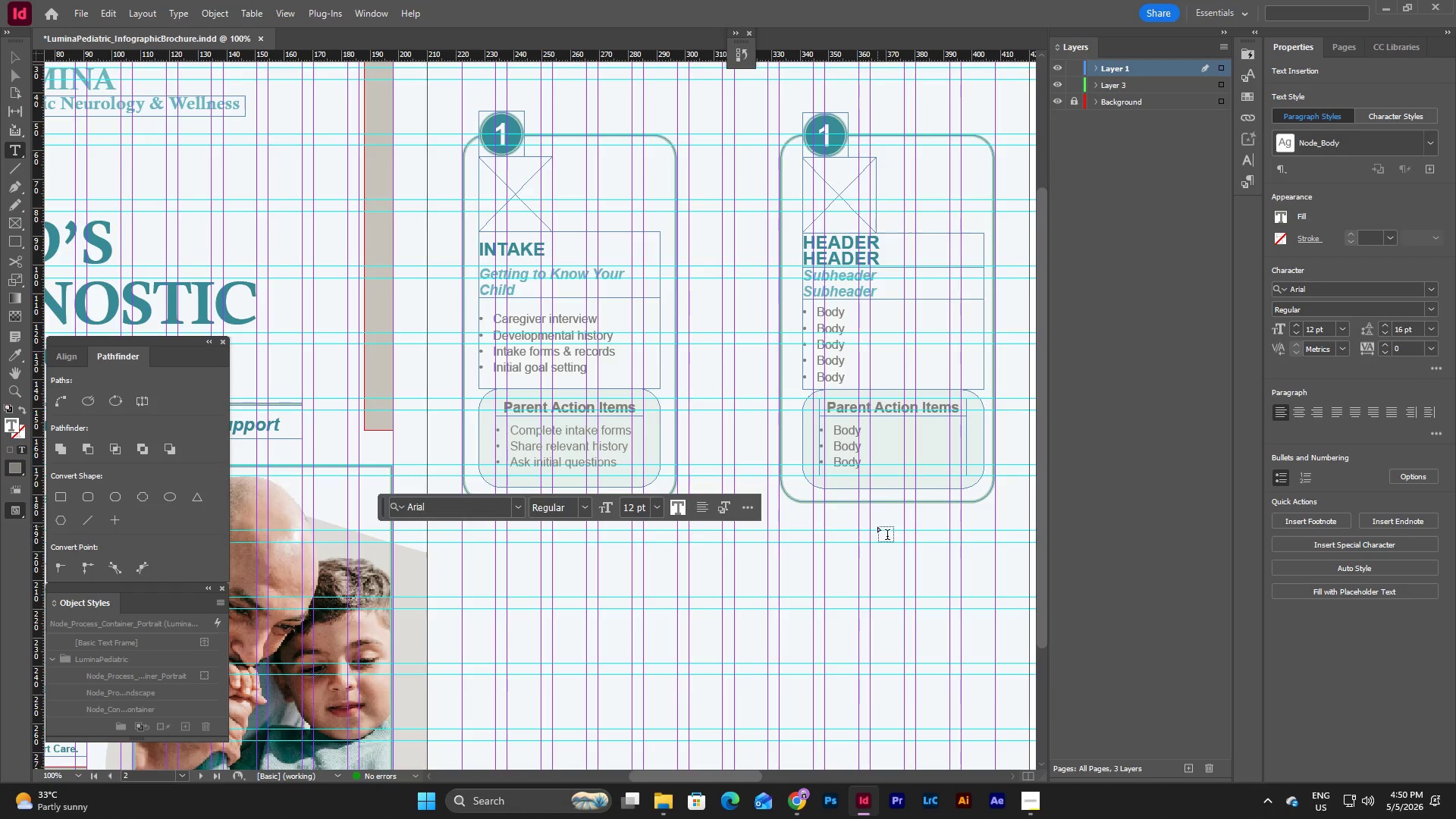 
left_click([869, 475])
 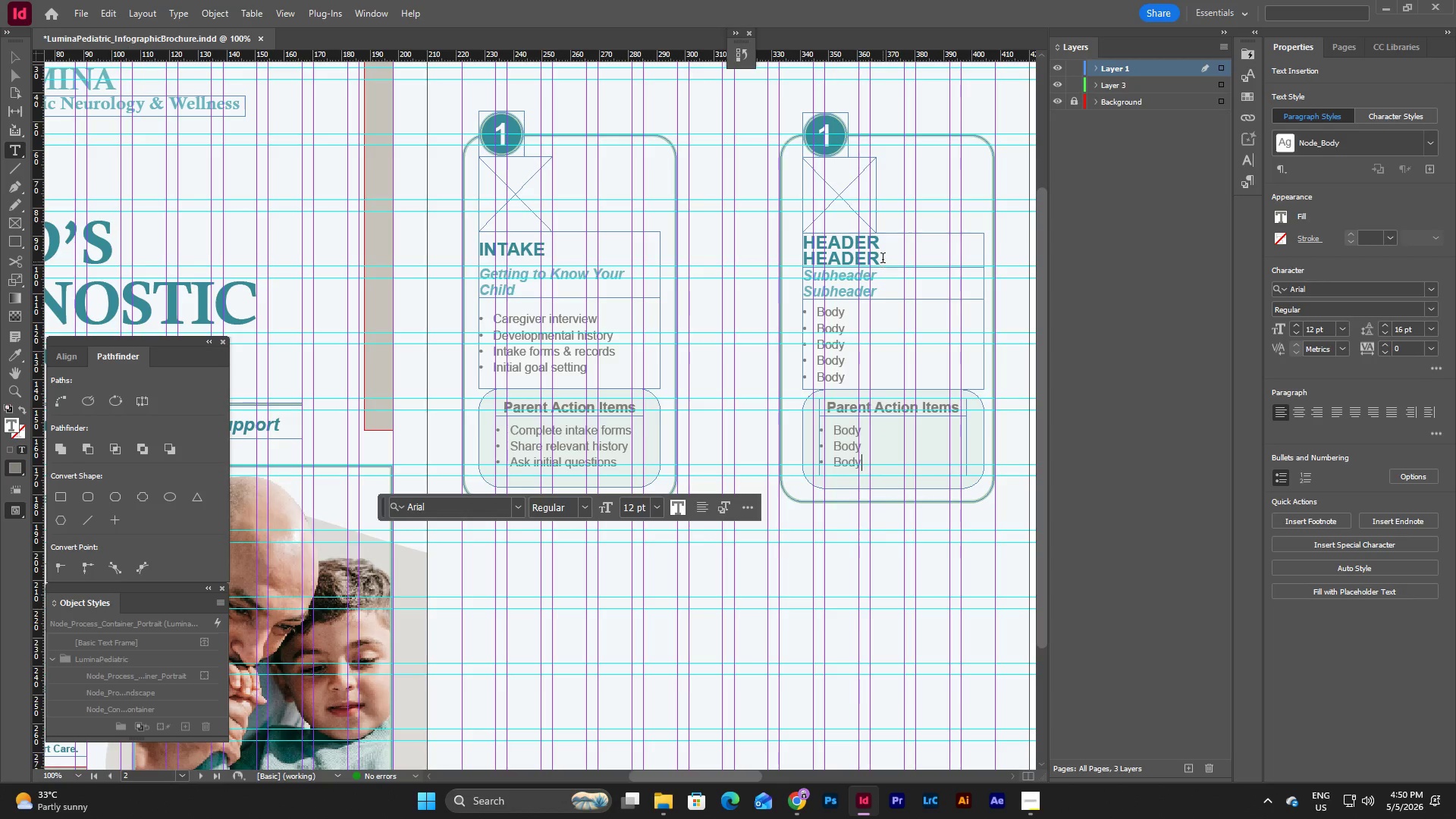 
left_click([833, 131])
 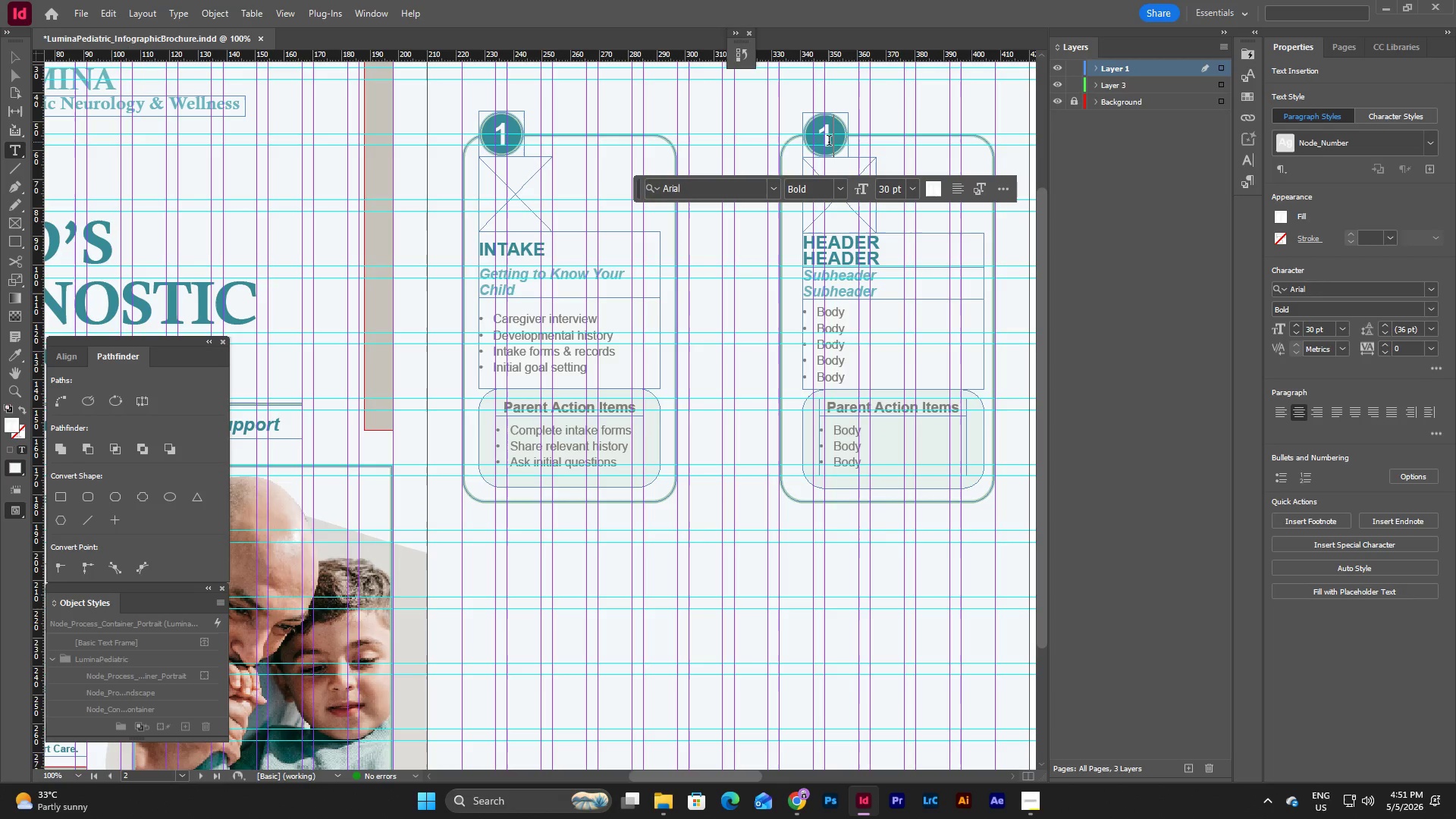 
left_click_drag(start_coordinate=[830, 141], to_coordinate=[820, 139])
 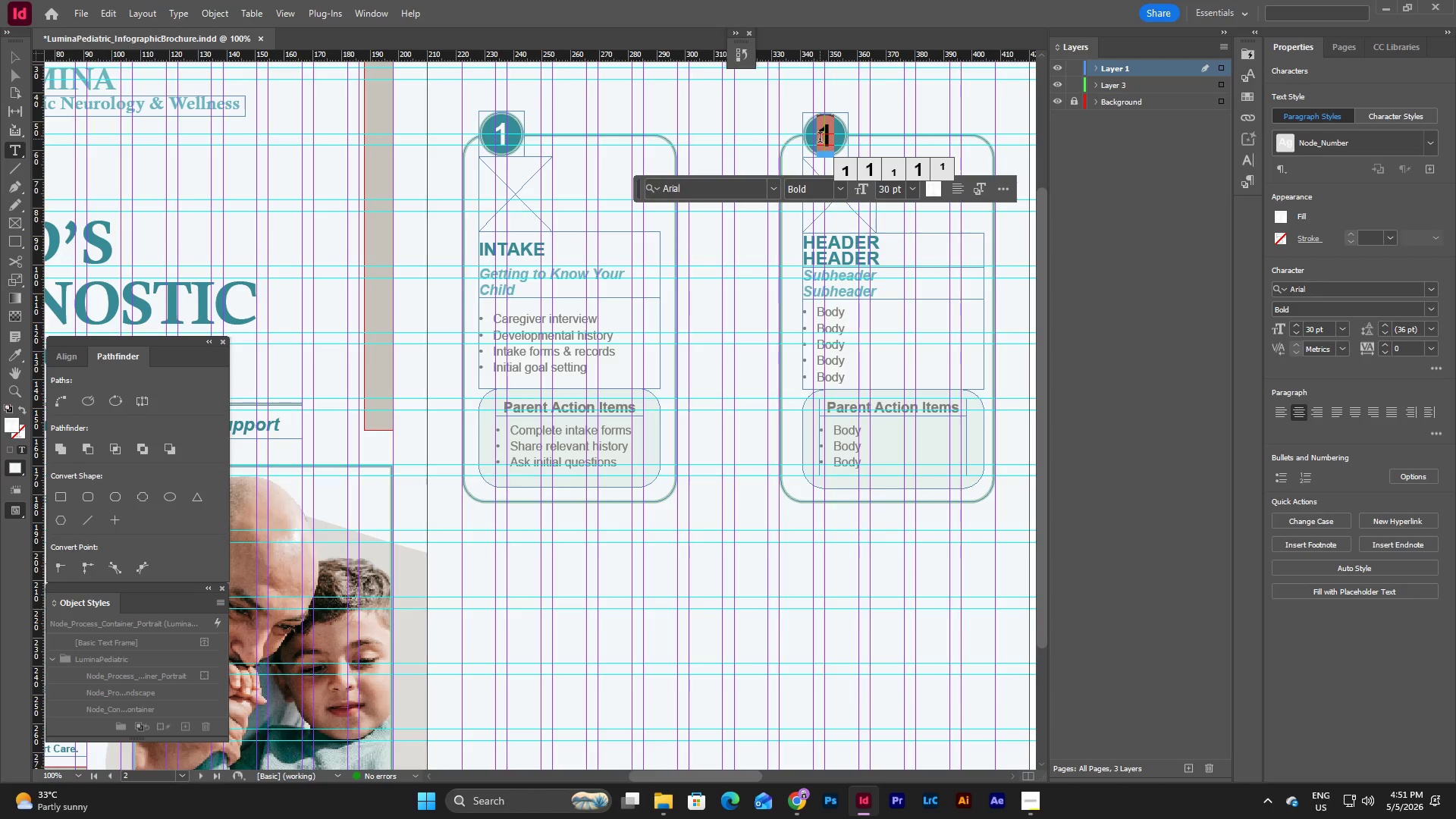 
key(2)
 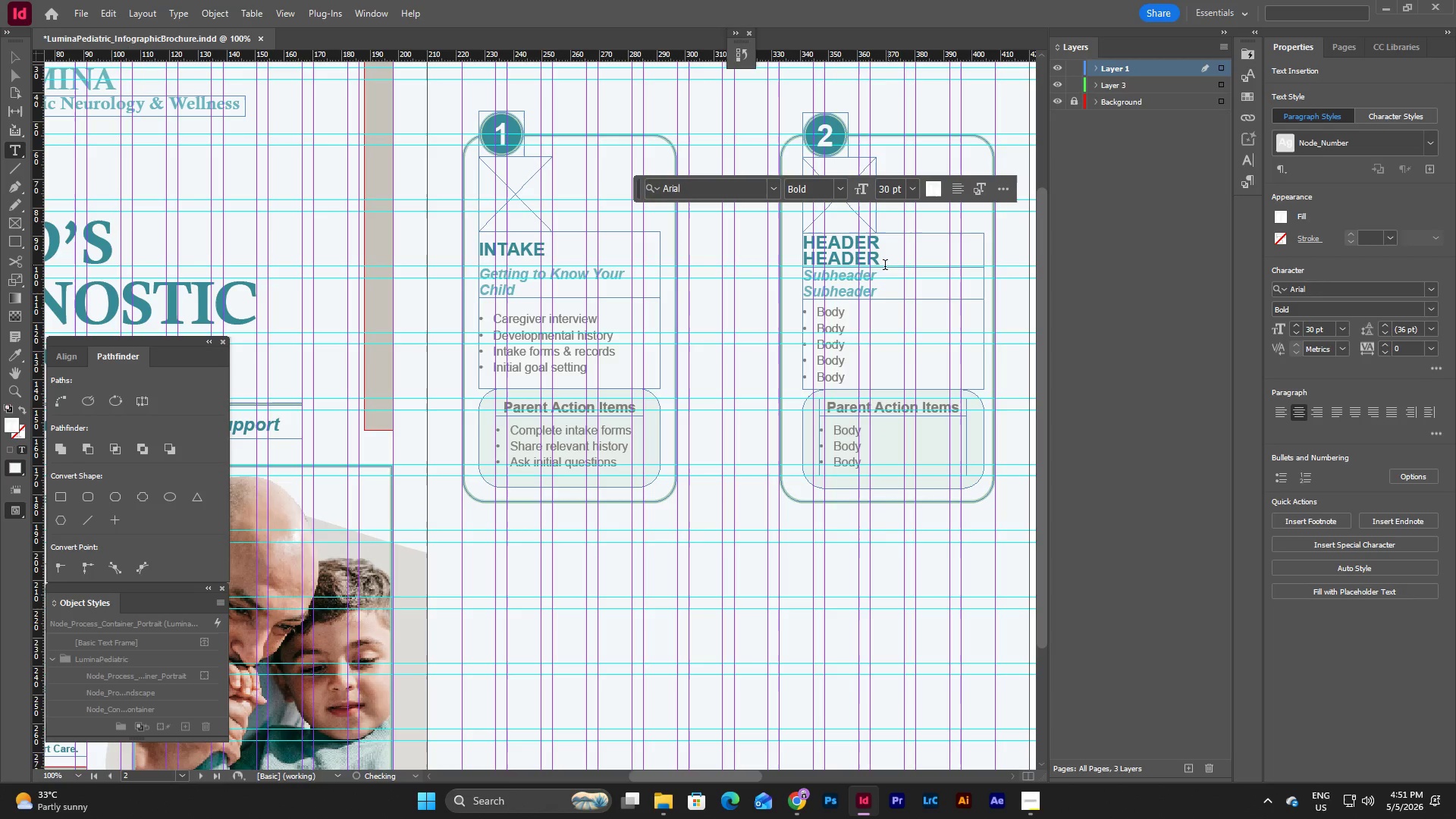 
left_click([883, 259])
 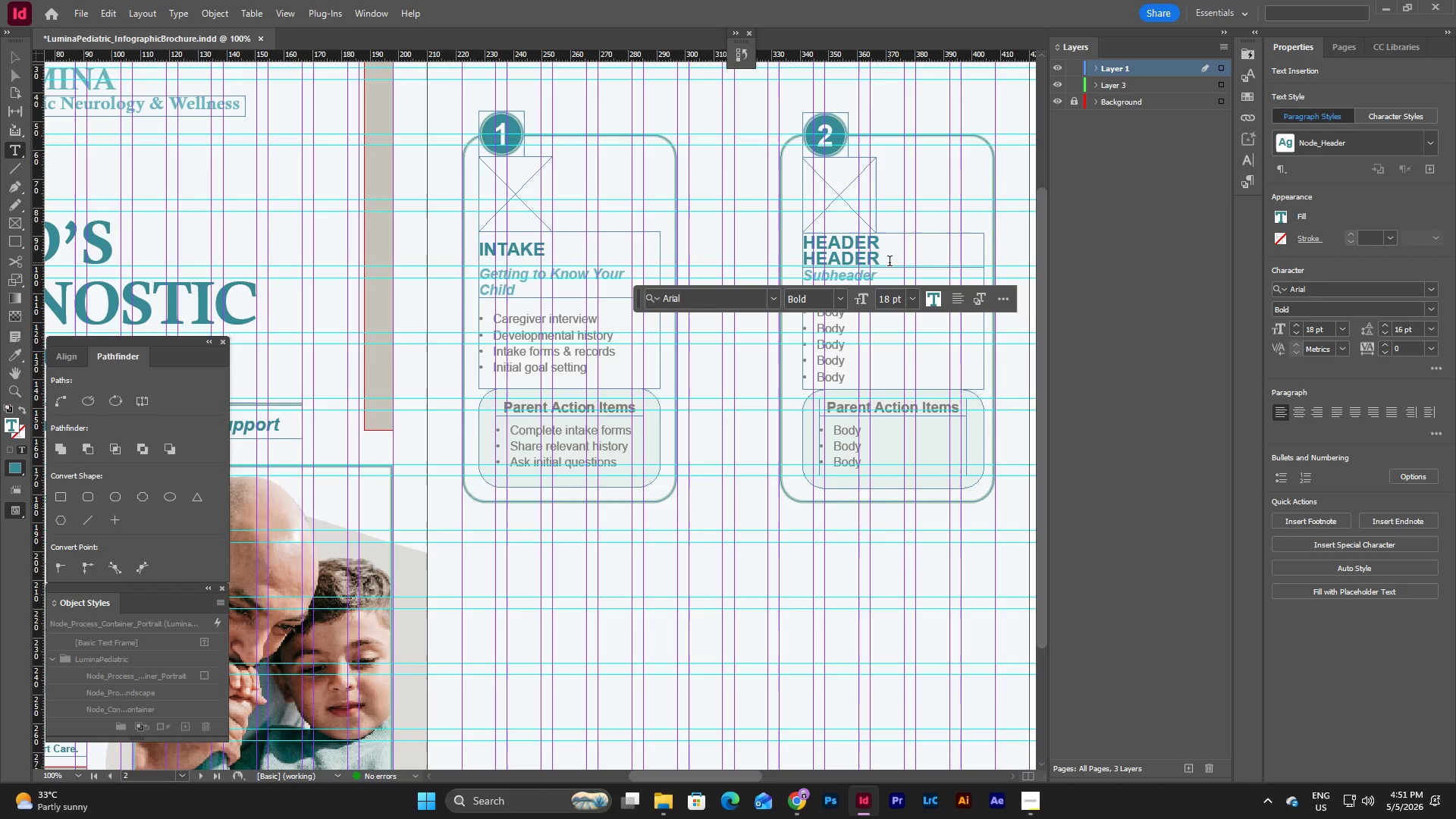 
left_click_drag(start_coordinate=[889, 262], to_coordinate=[799, 241])
 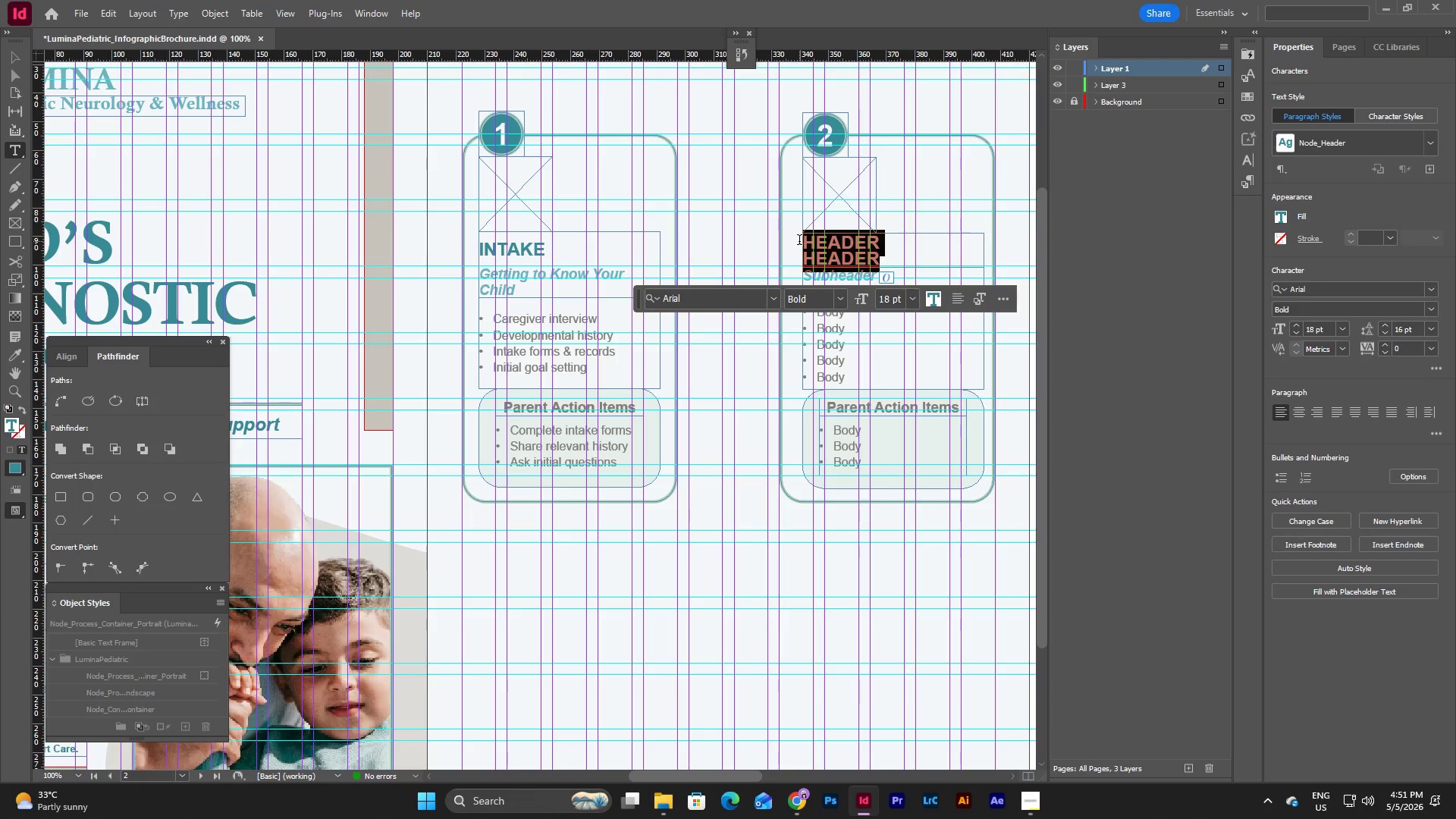 
type(CLINICAL TESTING)
 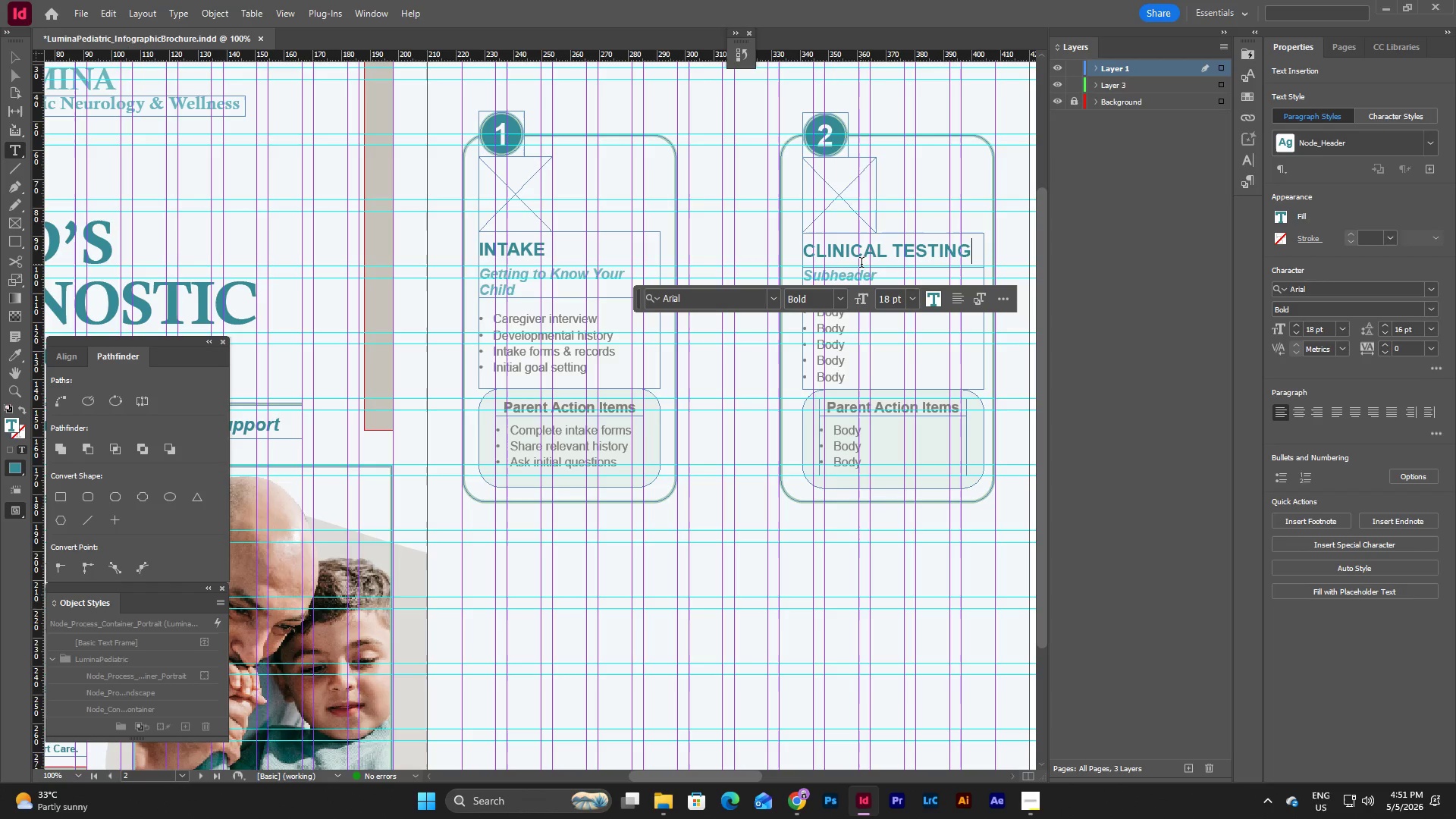 
left_click([879, 278])
 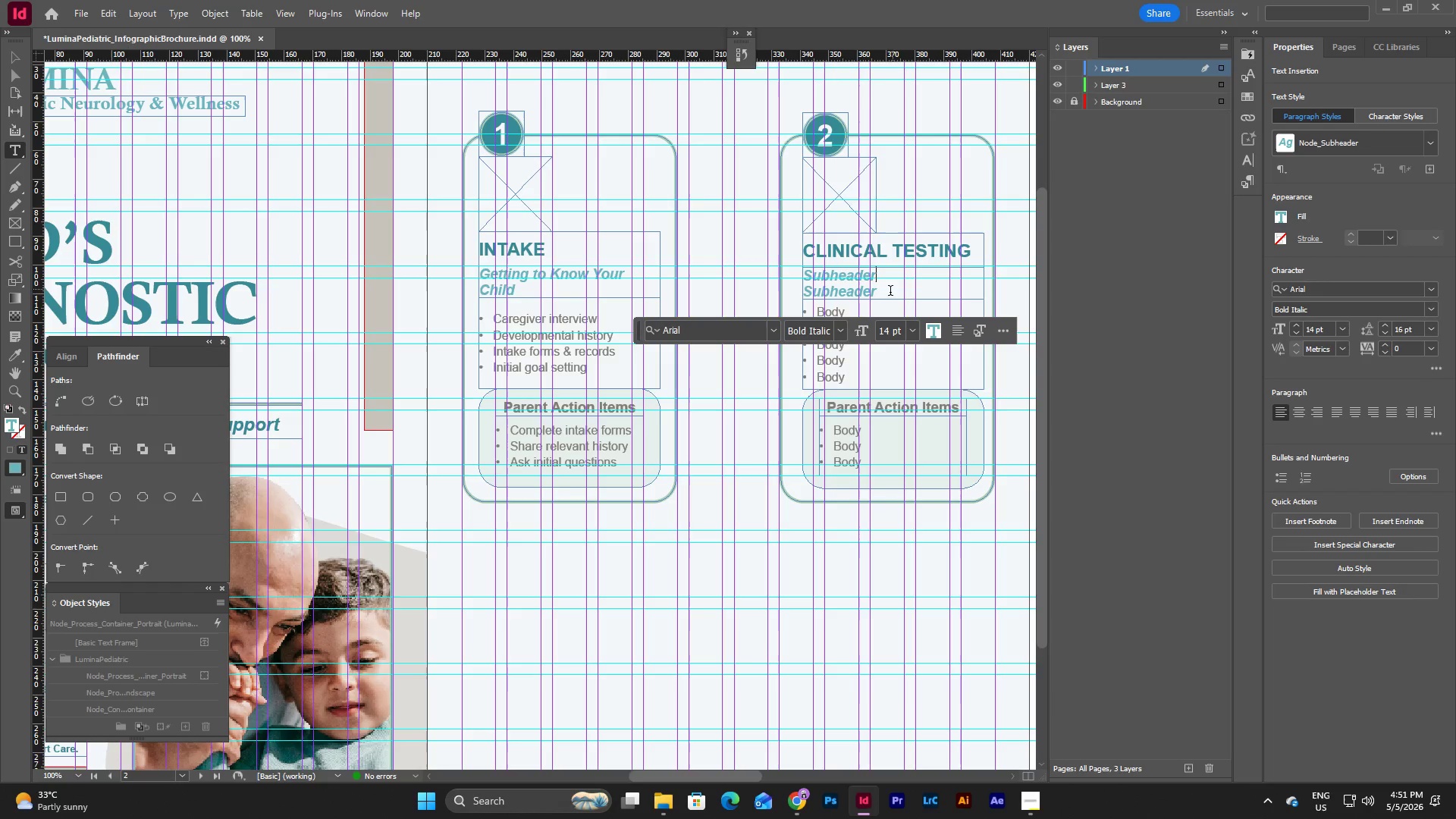 
left_click_drag(start_coordinate=[886, 297], to_coordinate=[795, 274])
 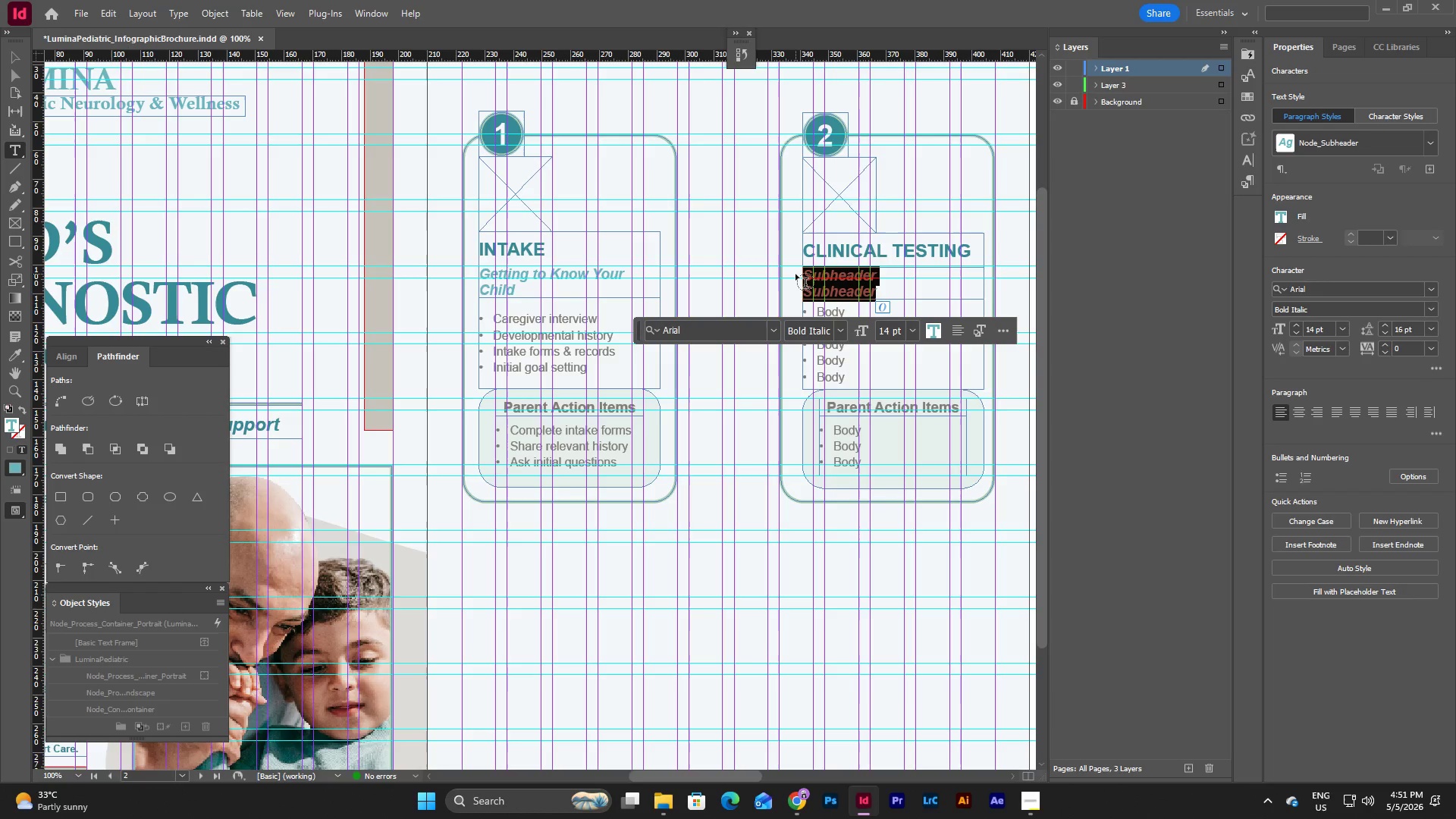 
type(Gateh)
key(Backspace)
key(Backspace)
type(hering Key Information)
 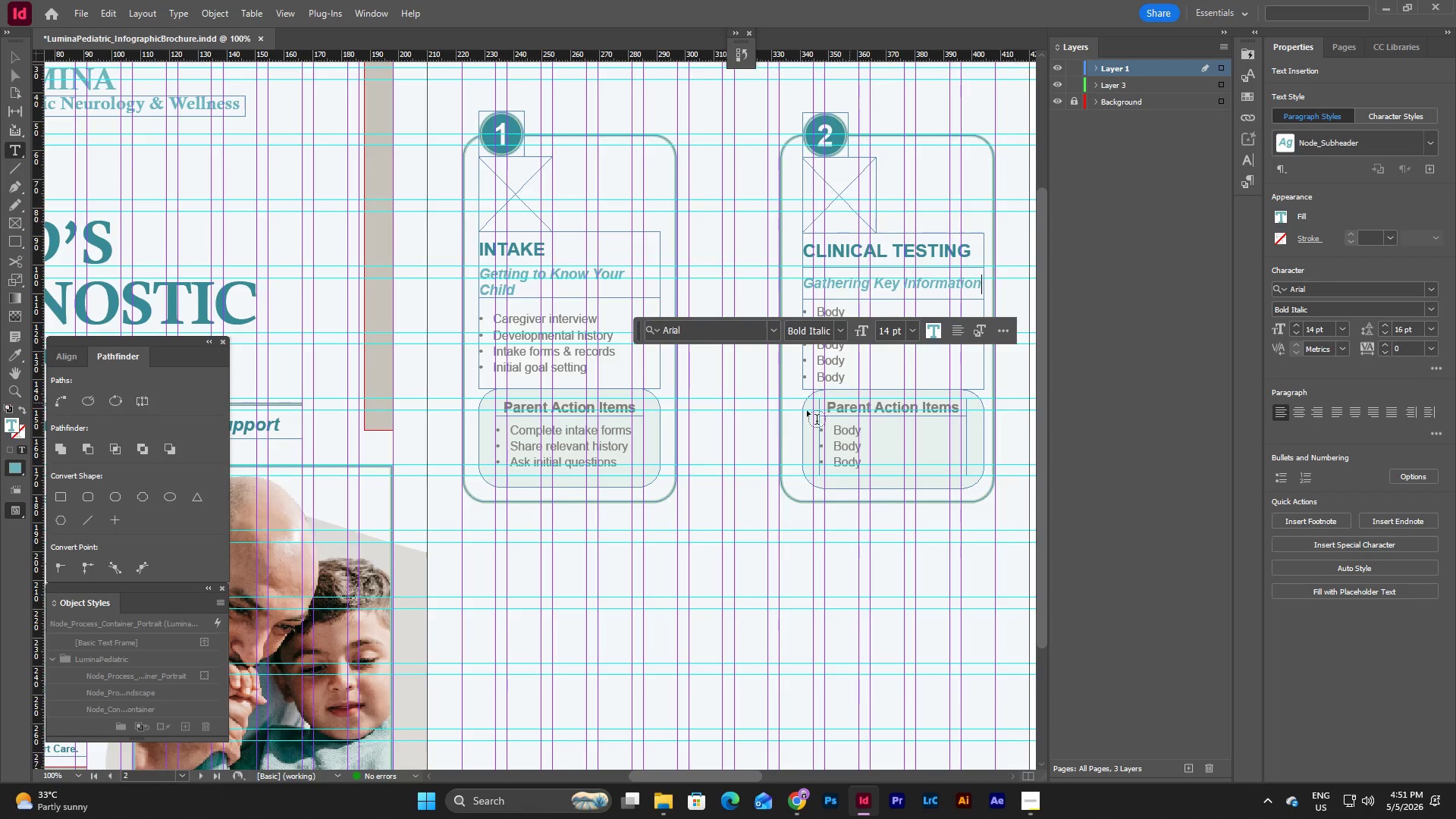 
left_click([846, 377])
 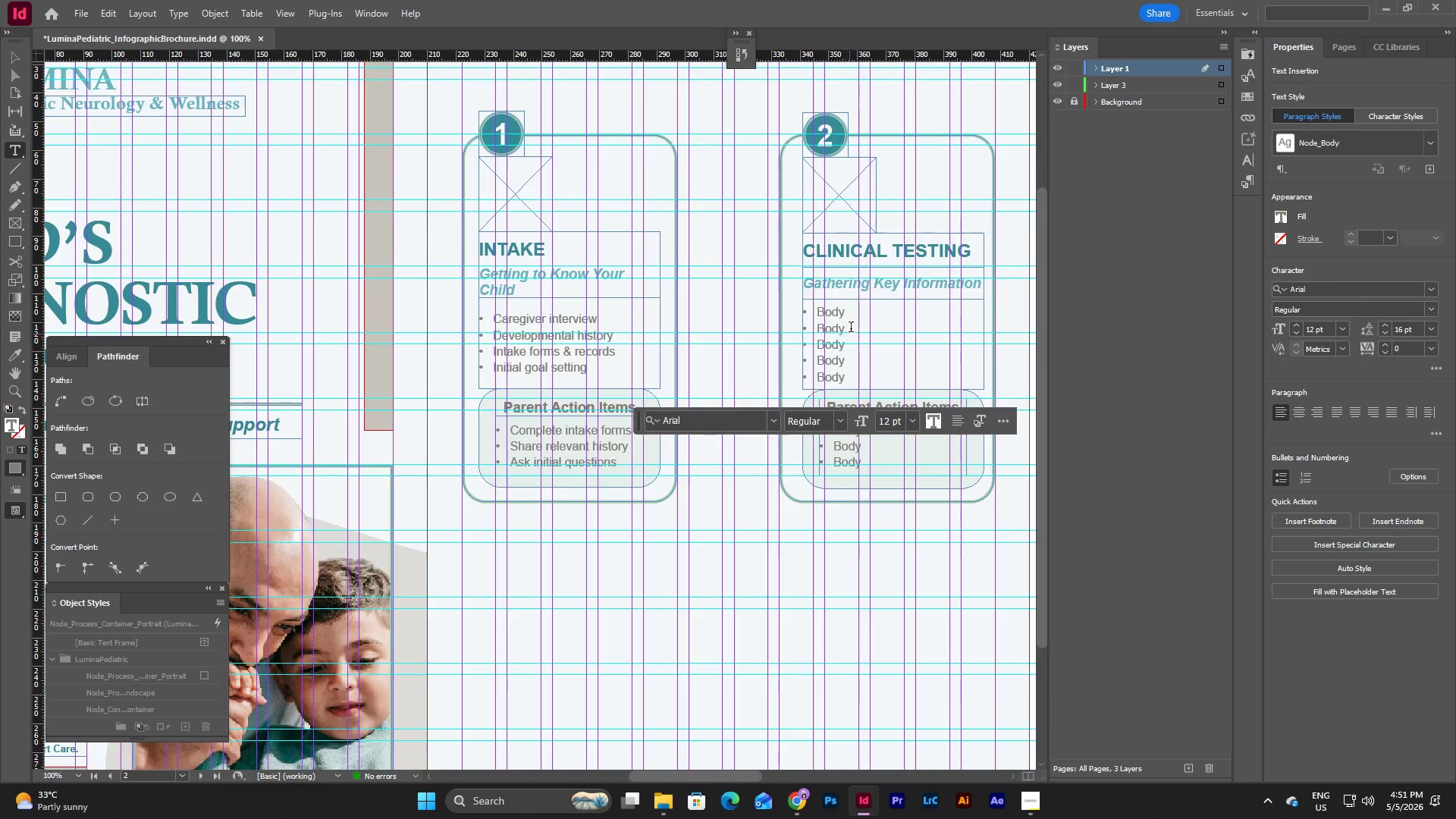 
left_click([854, 312])
 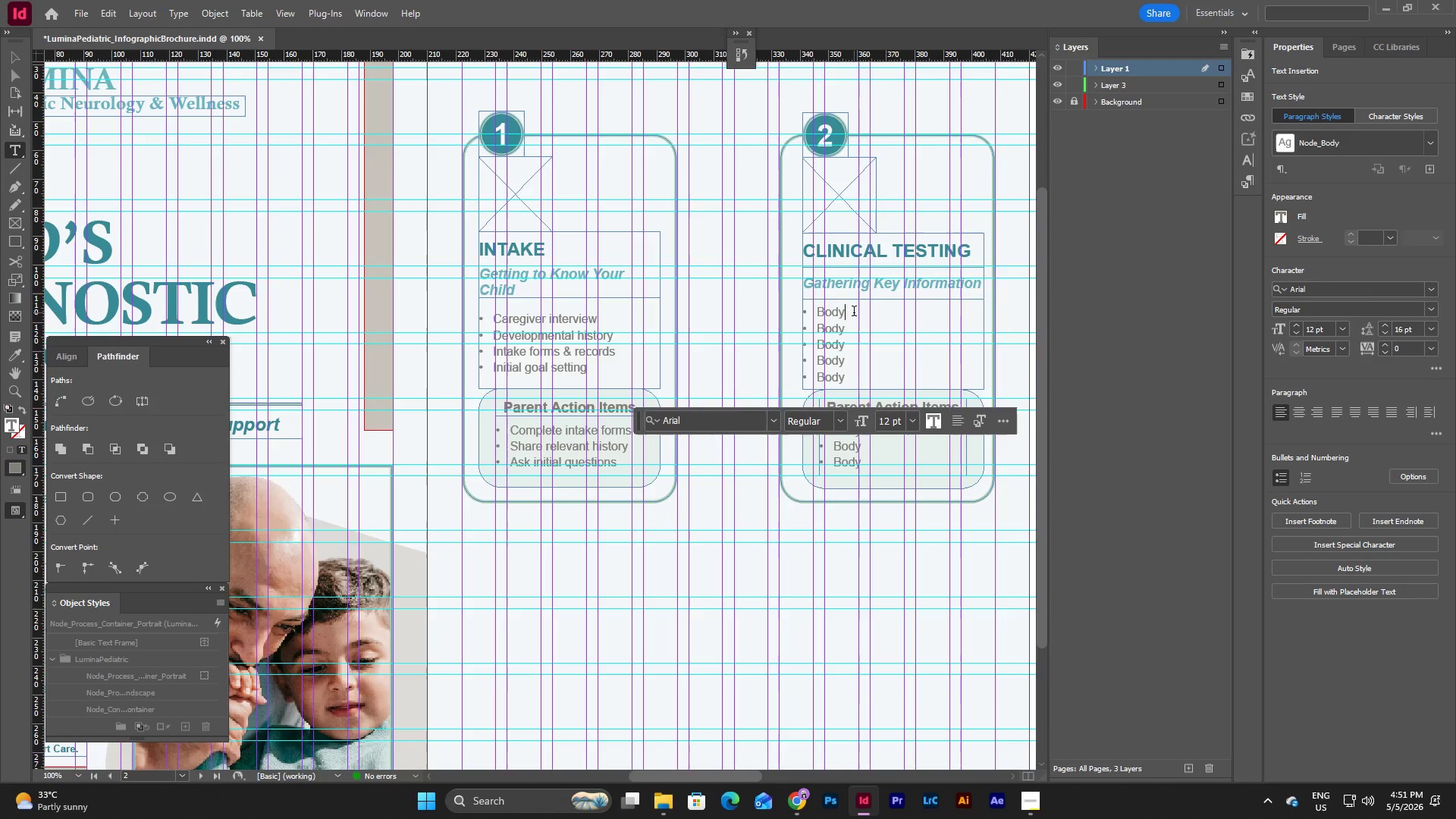 
key(Backspace)
key(Backspace)
key(Backspace)
key(Backspace)
type(Cognitive assessments)
 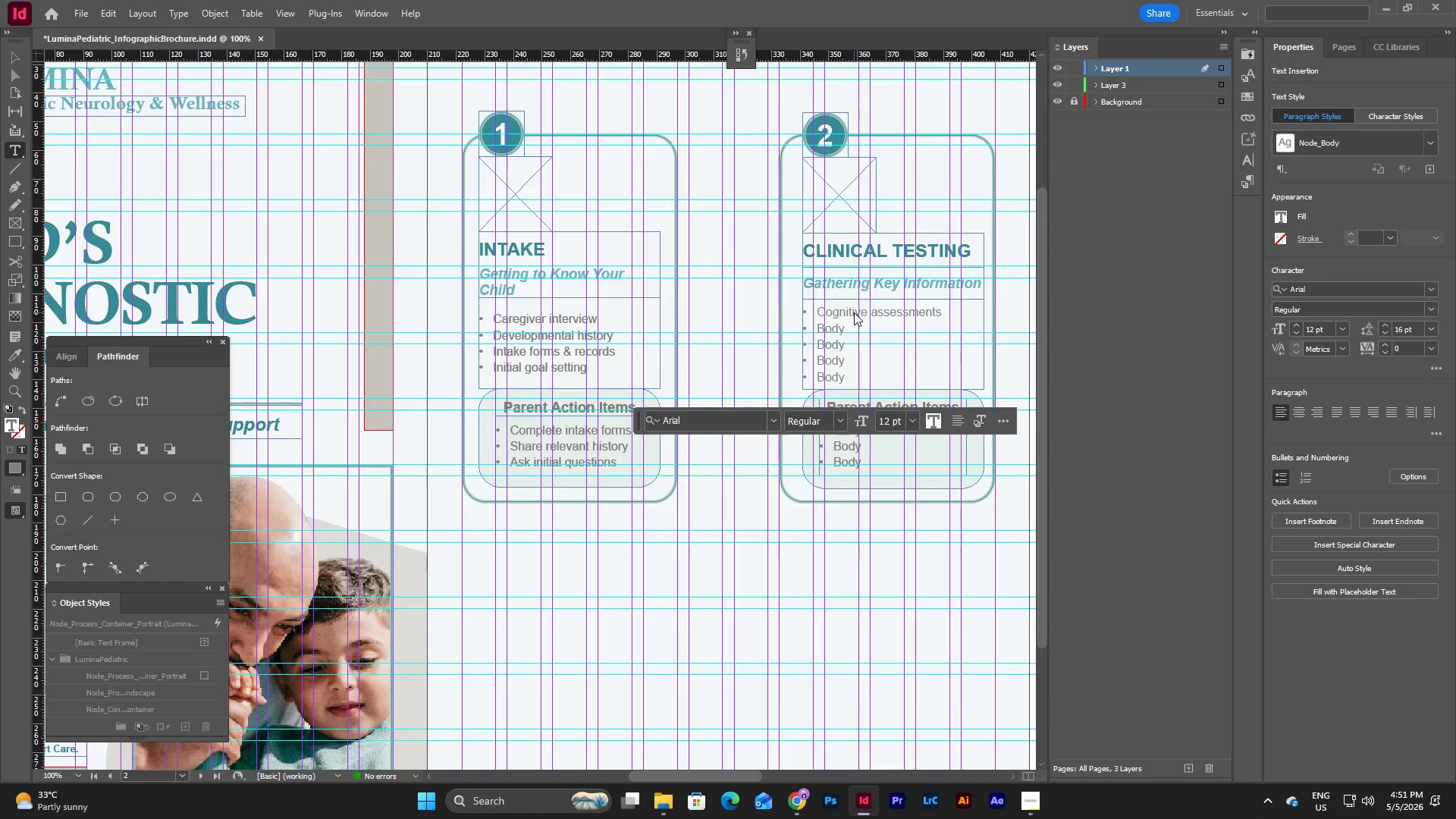 
left_click([853, 331])
 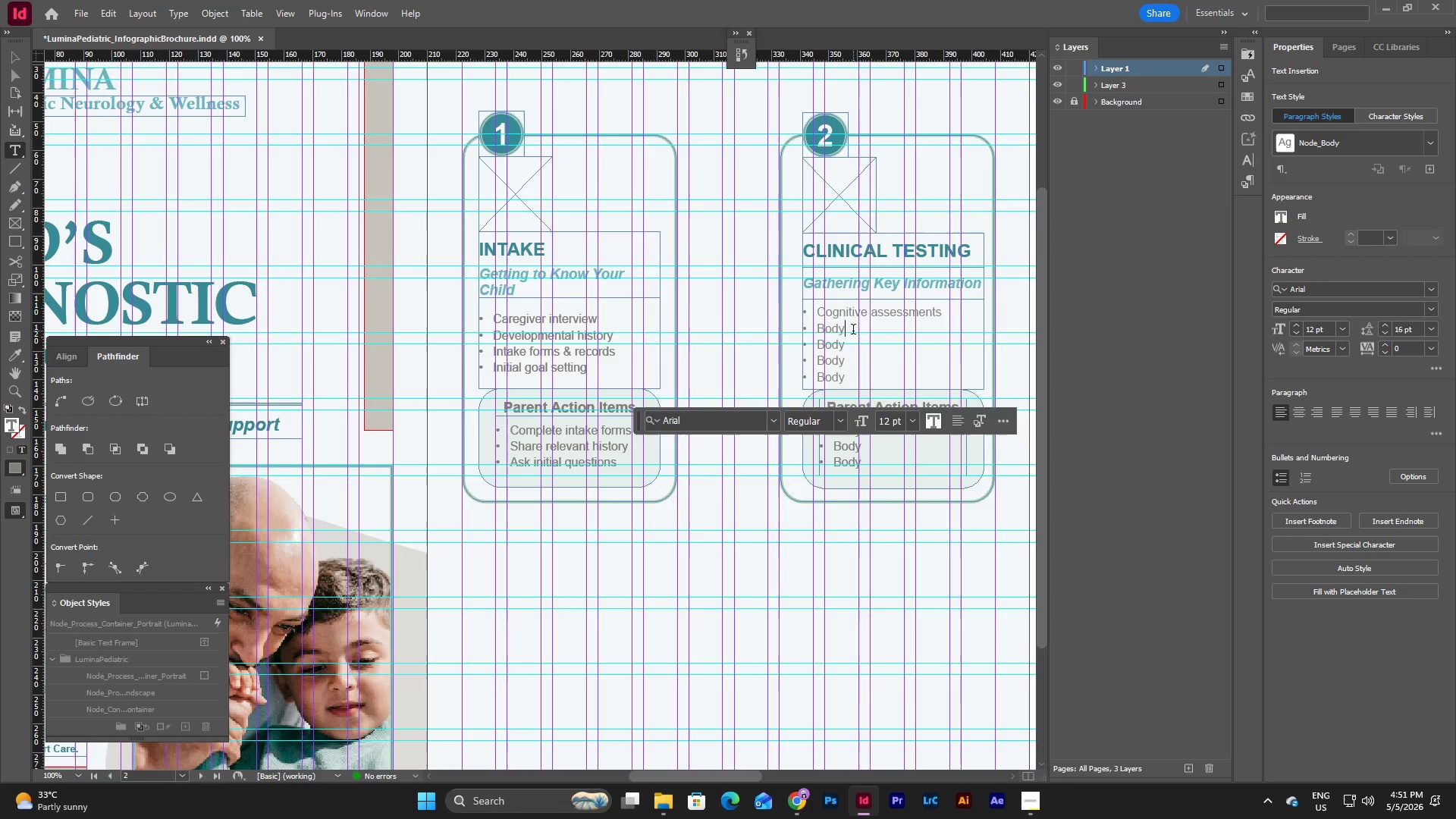 
key(Backspace)
key(Backspace)
key(Backspace)
key(Backspace)
type(Neurodevelopmental tests)
 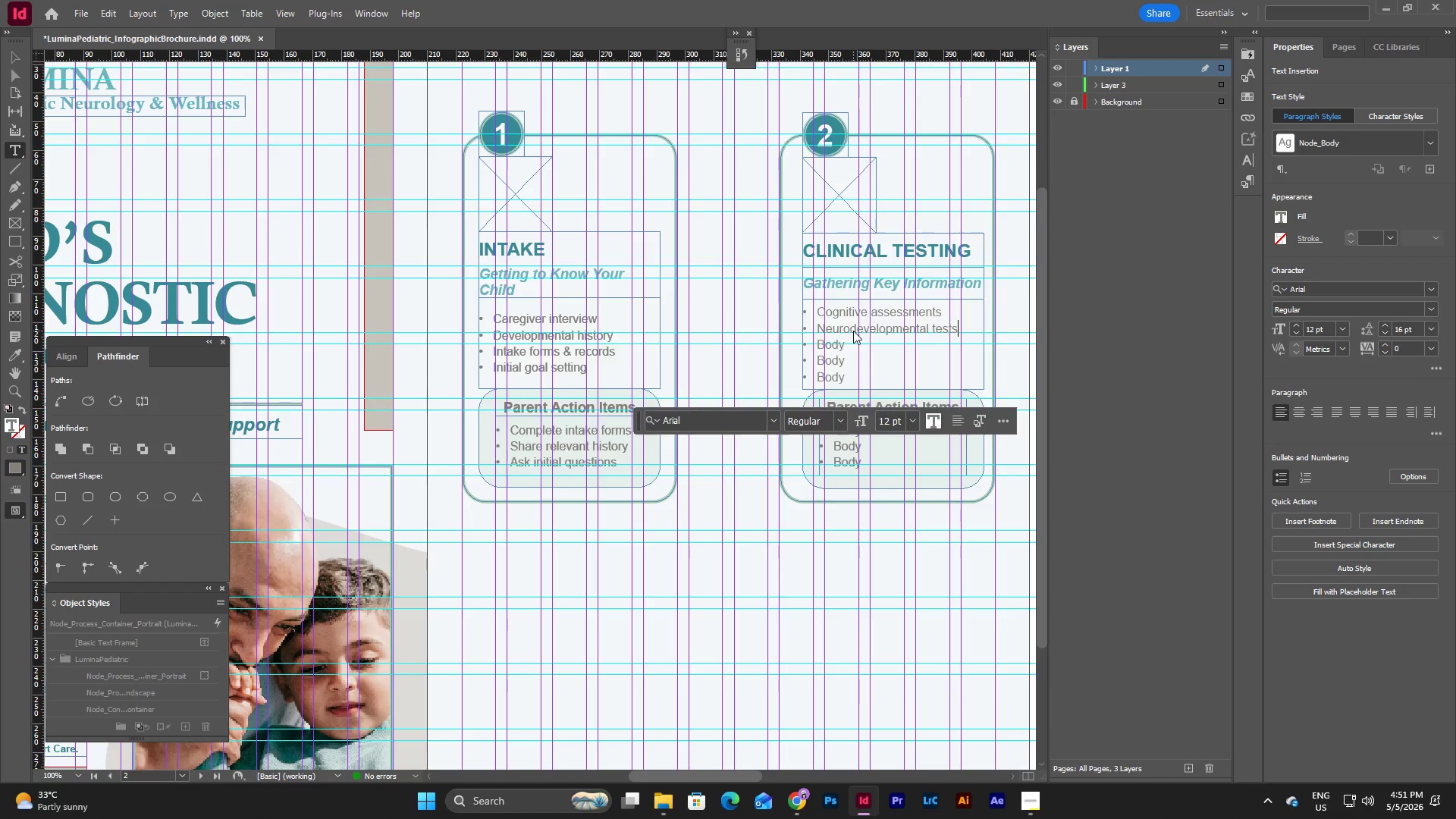 
left_click([850, 351])
 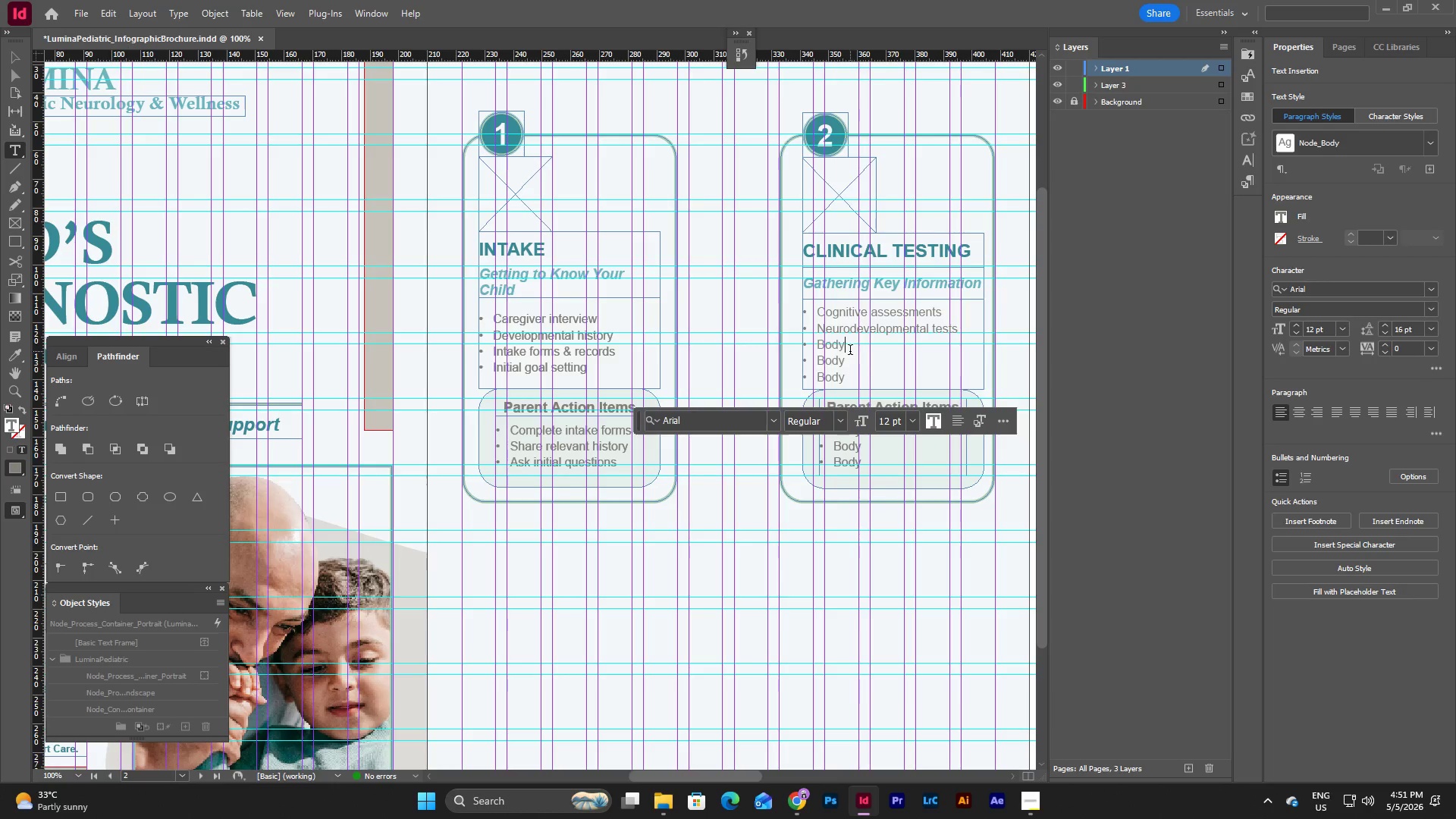 
key(Backspace)
key(Backspace)
key(Backspace)
key(Backspace)
type(Senosry)
key(Backspace)
key(Backspace)
key(Backspace)
key(Backspace)
type(sir)
key(Backspace)
key(Backspace)
type(ory processing evaluation)
 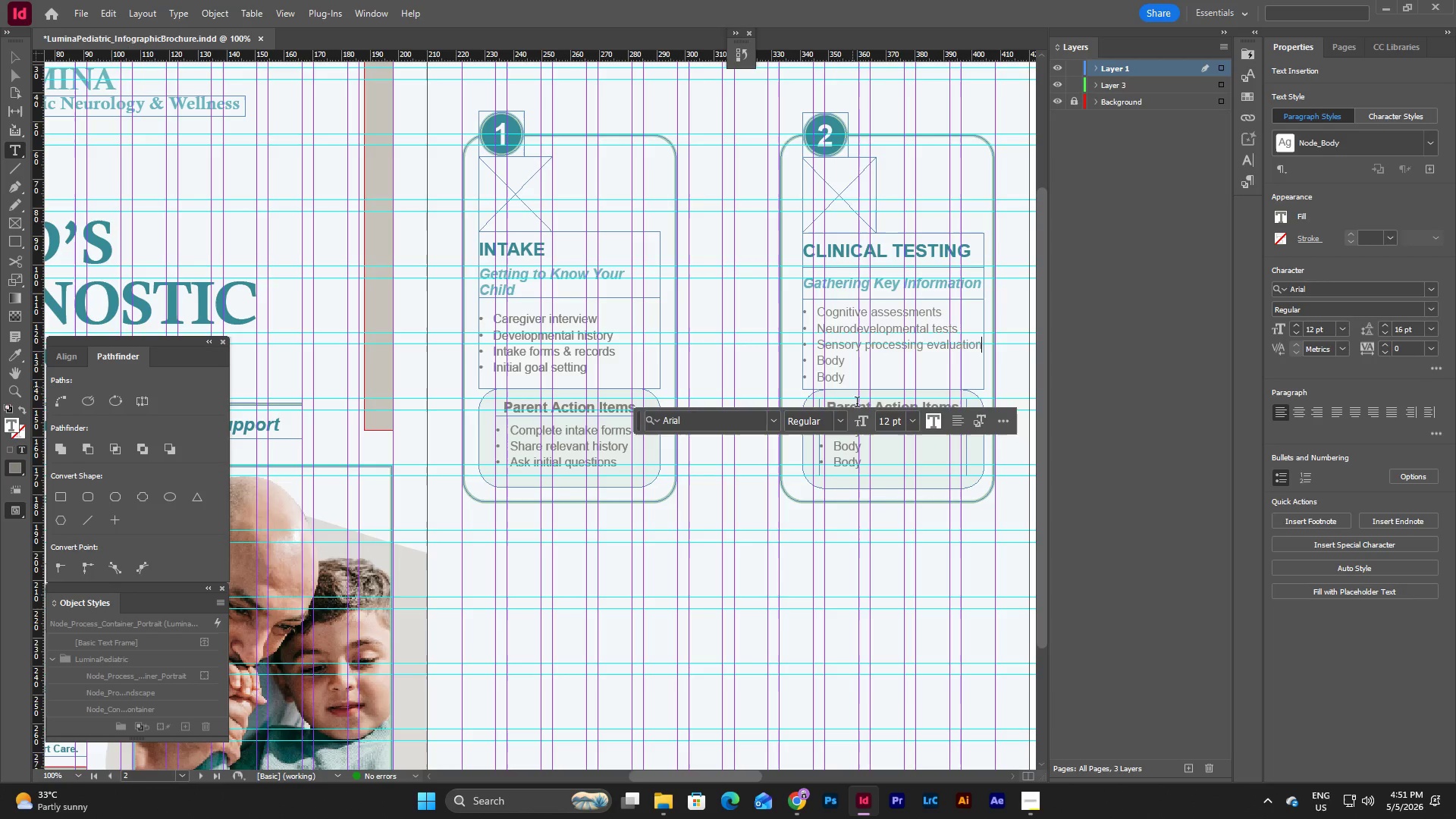 
left_click([853, 380])
 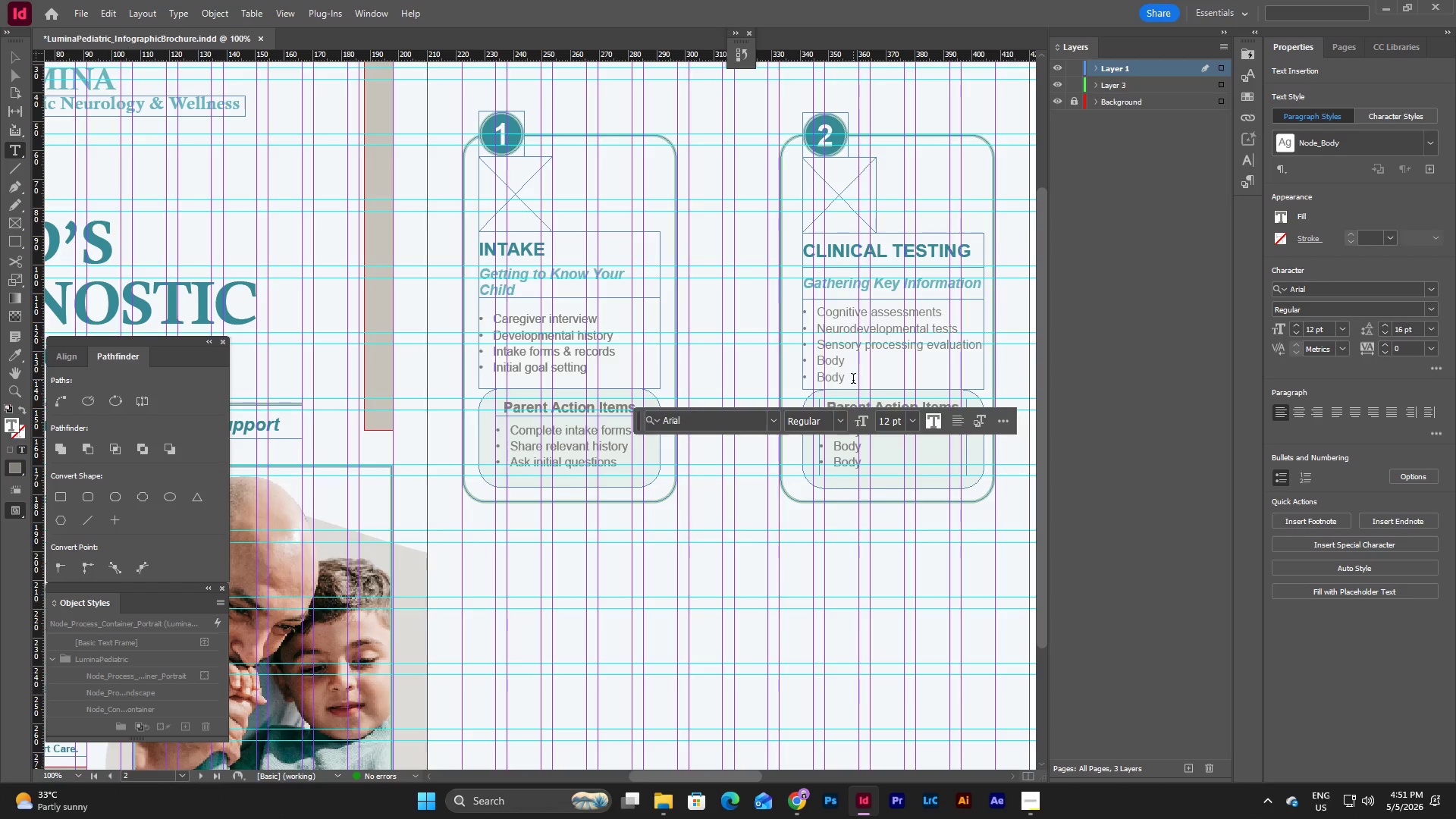 
key(Backspace)
 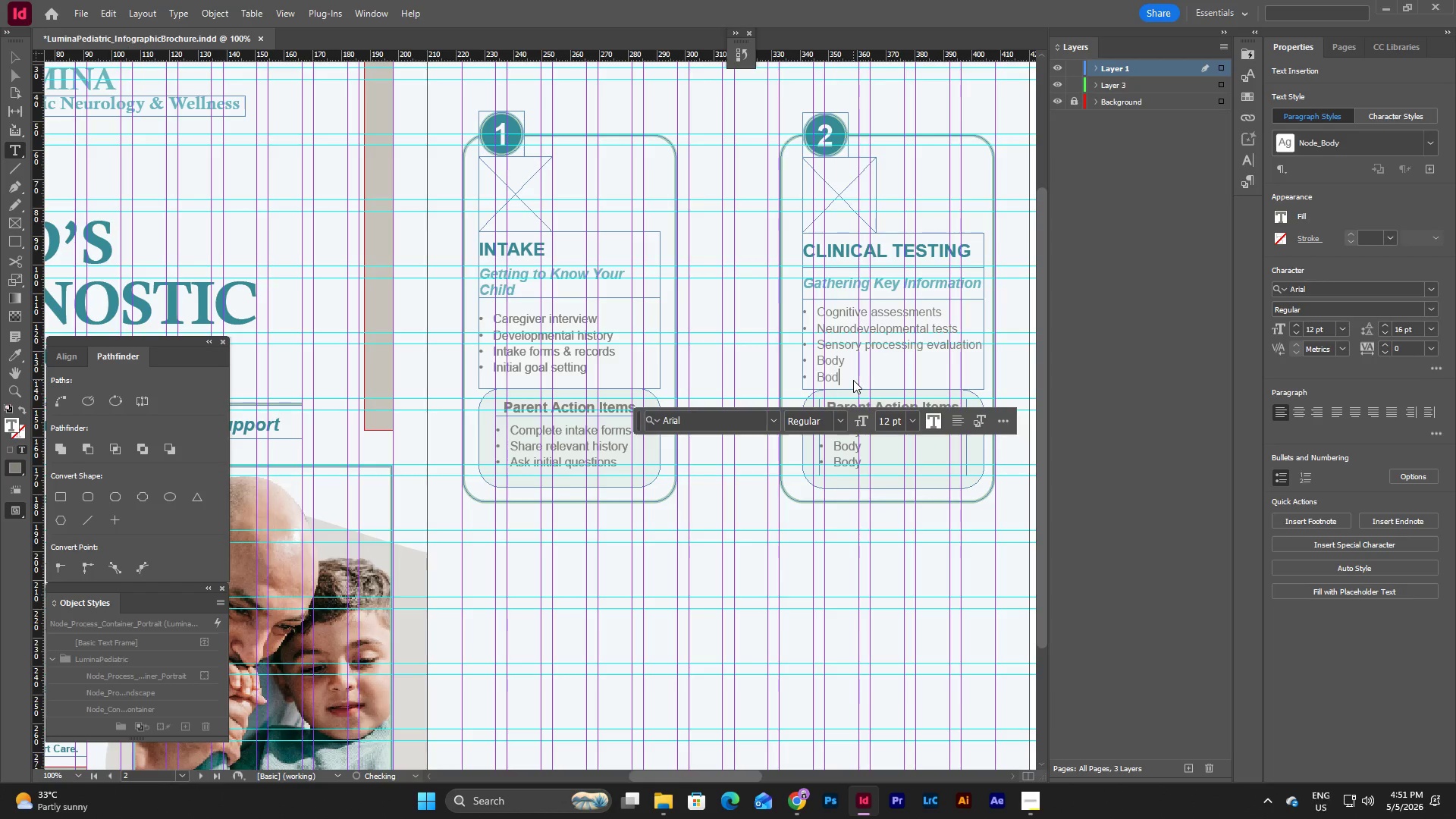 
key(Backspace)
 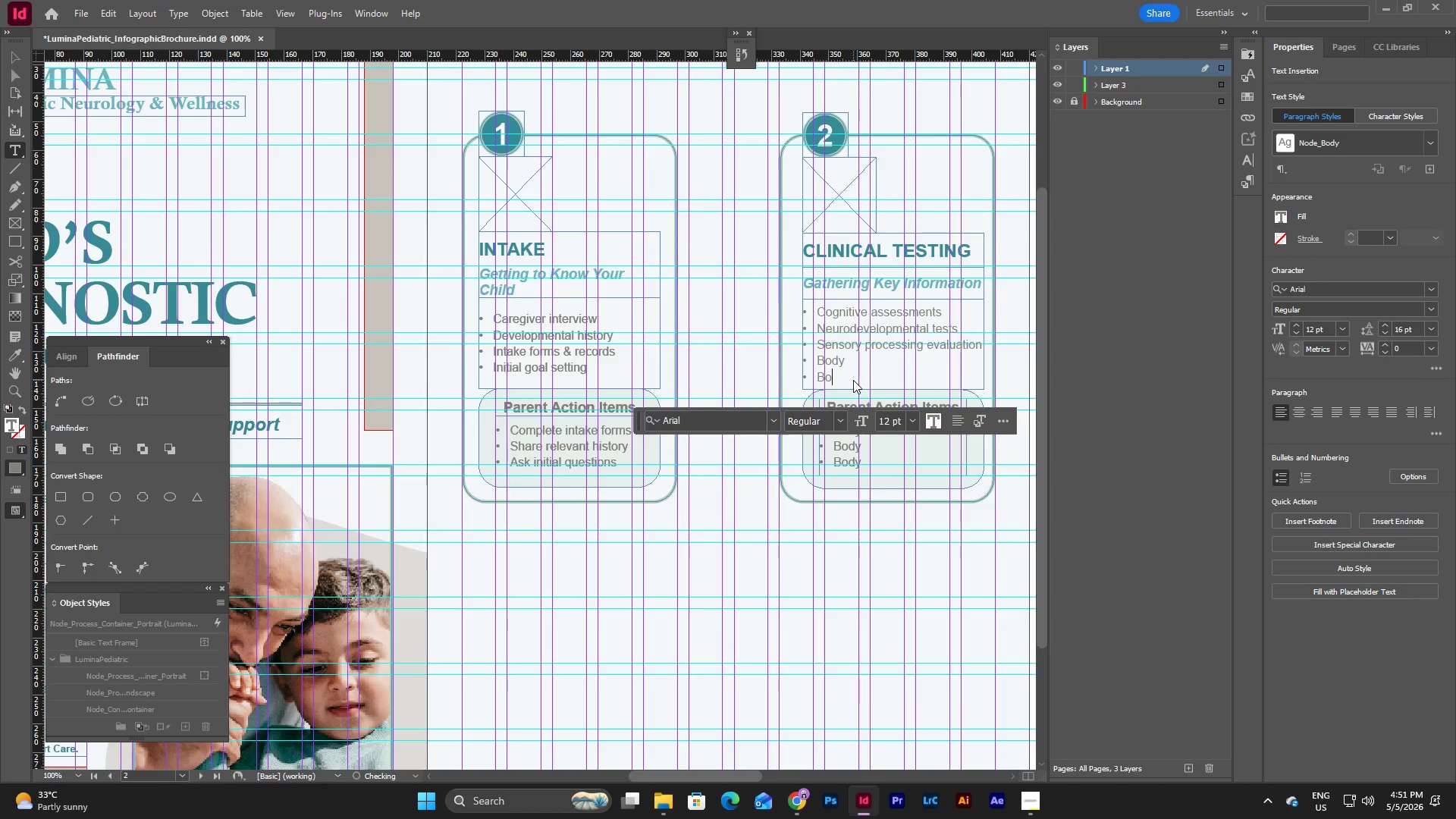 
key(Backspace)
 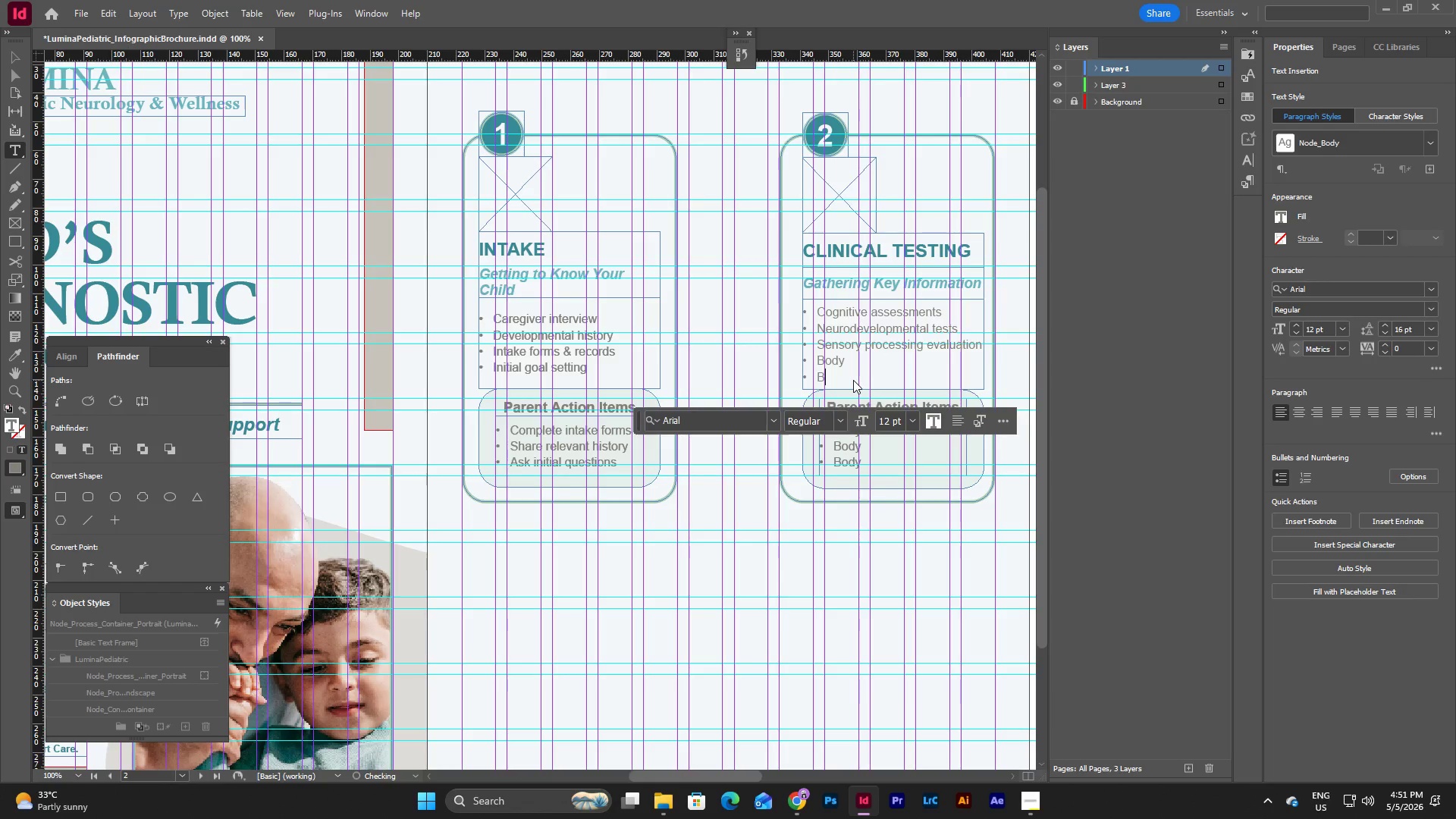 
key(Backspace)
 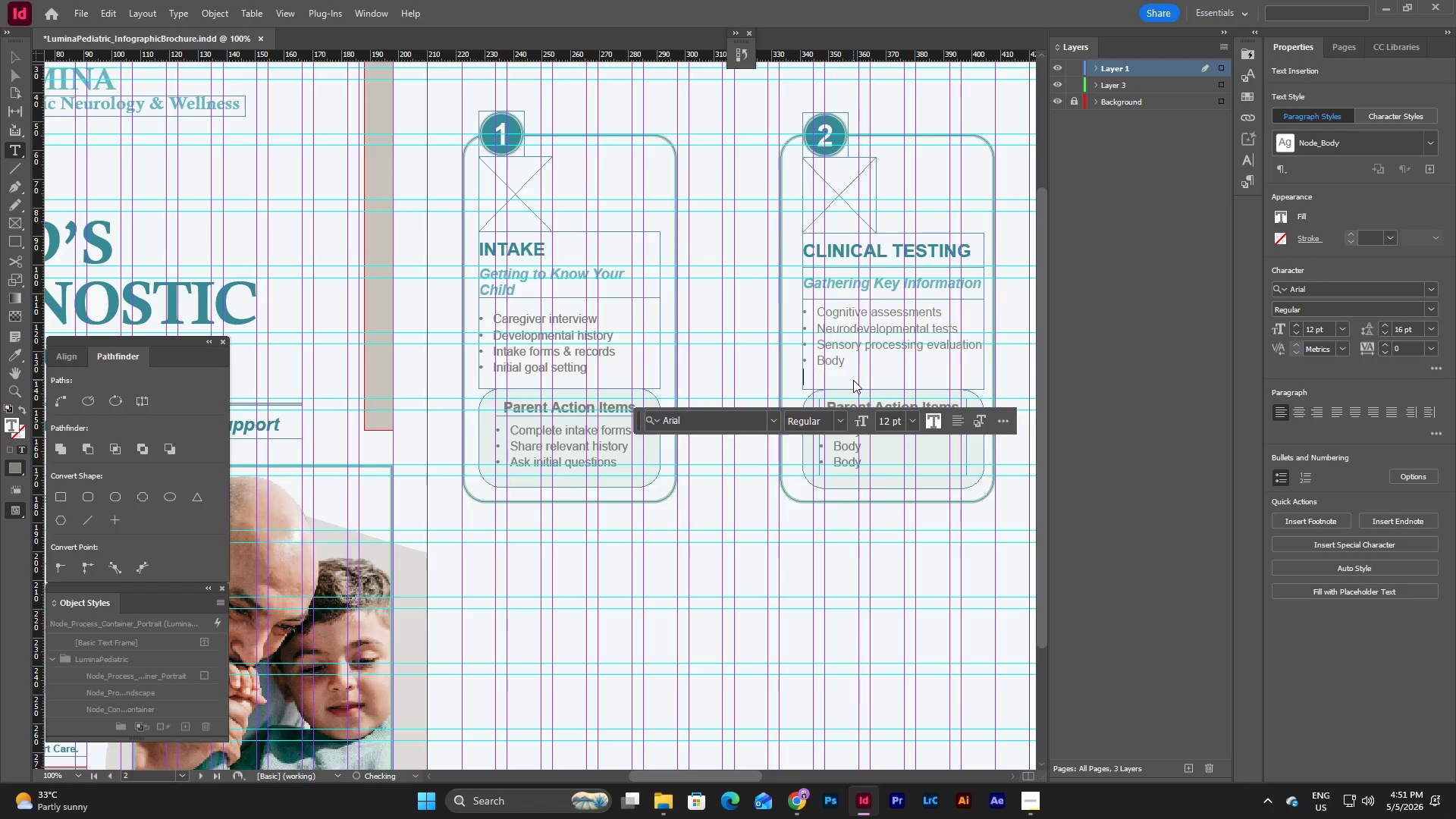 
key(Backspace)
 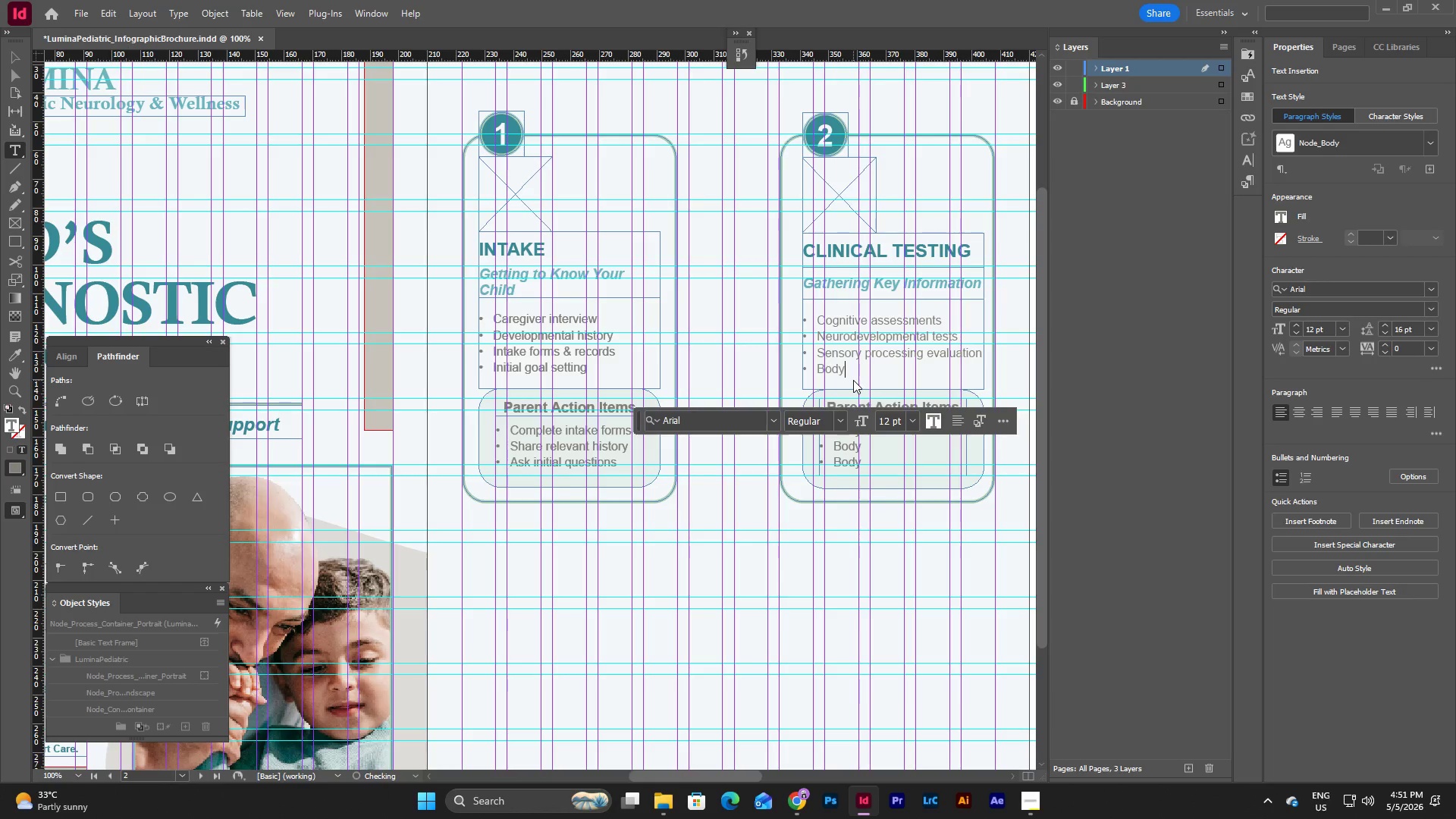 
key(Backspace)
 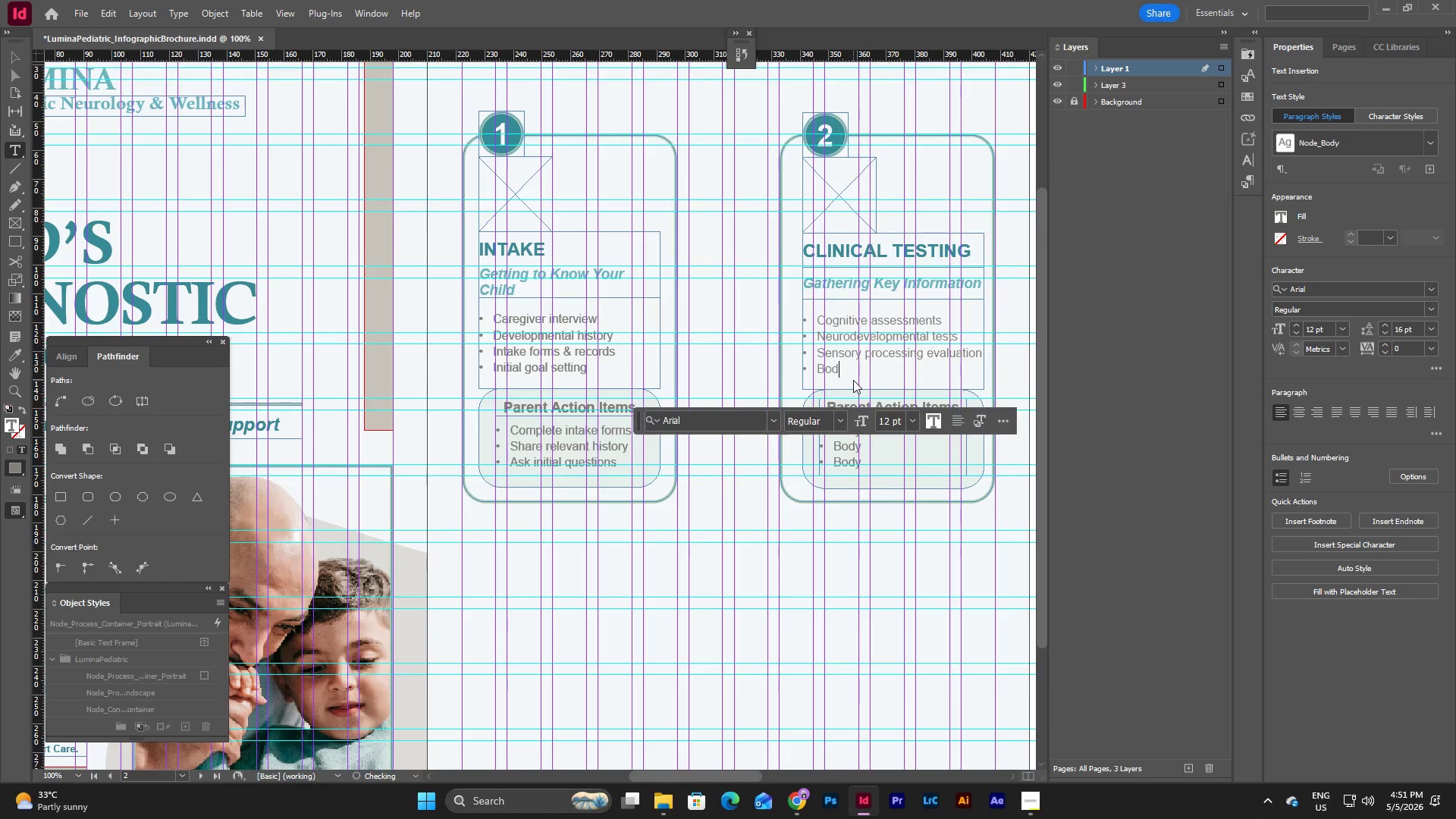 
key(Backspace)
 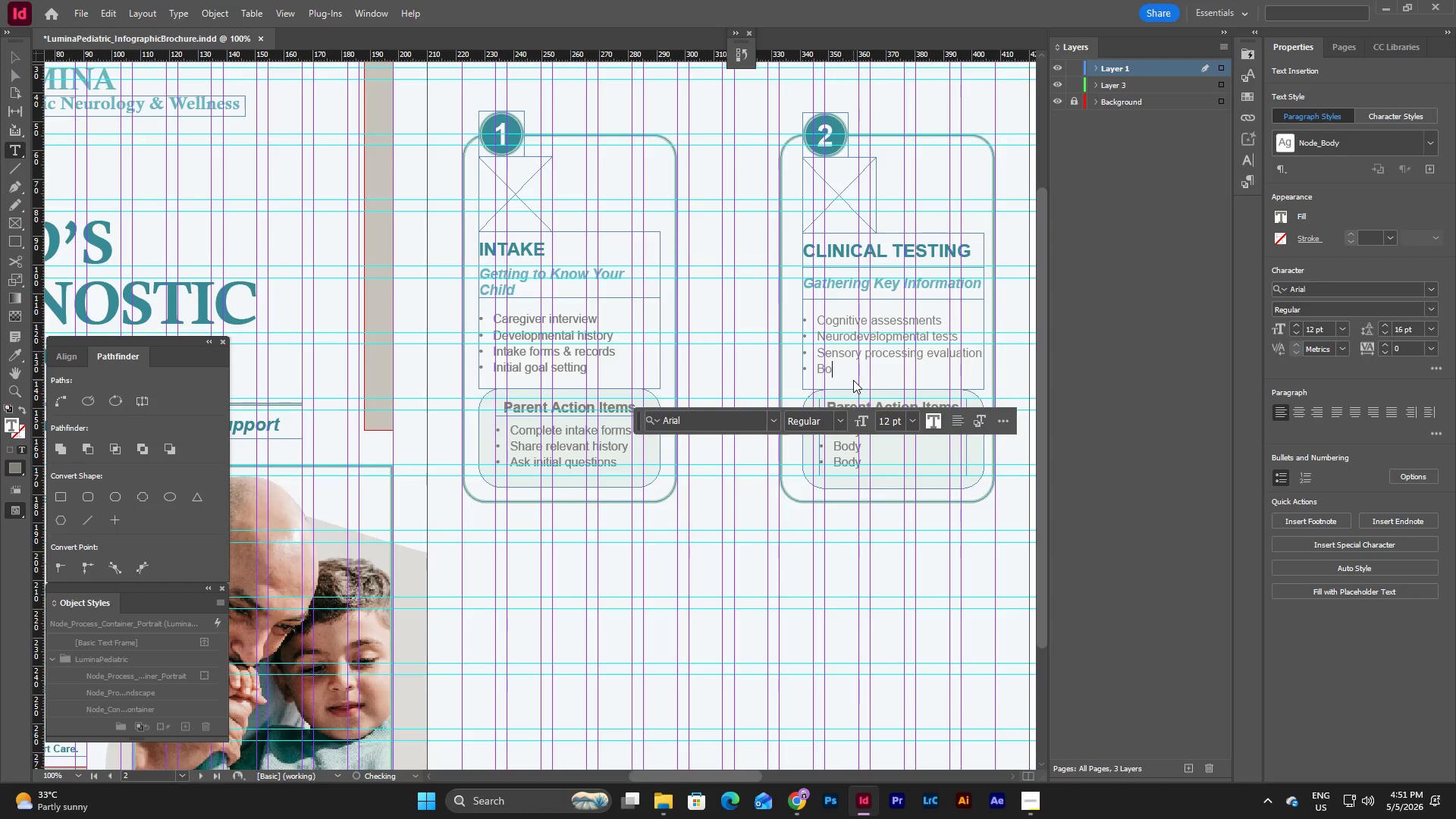 
key(Backspace)
 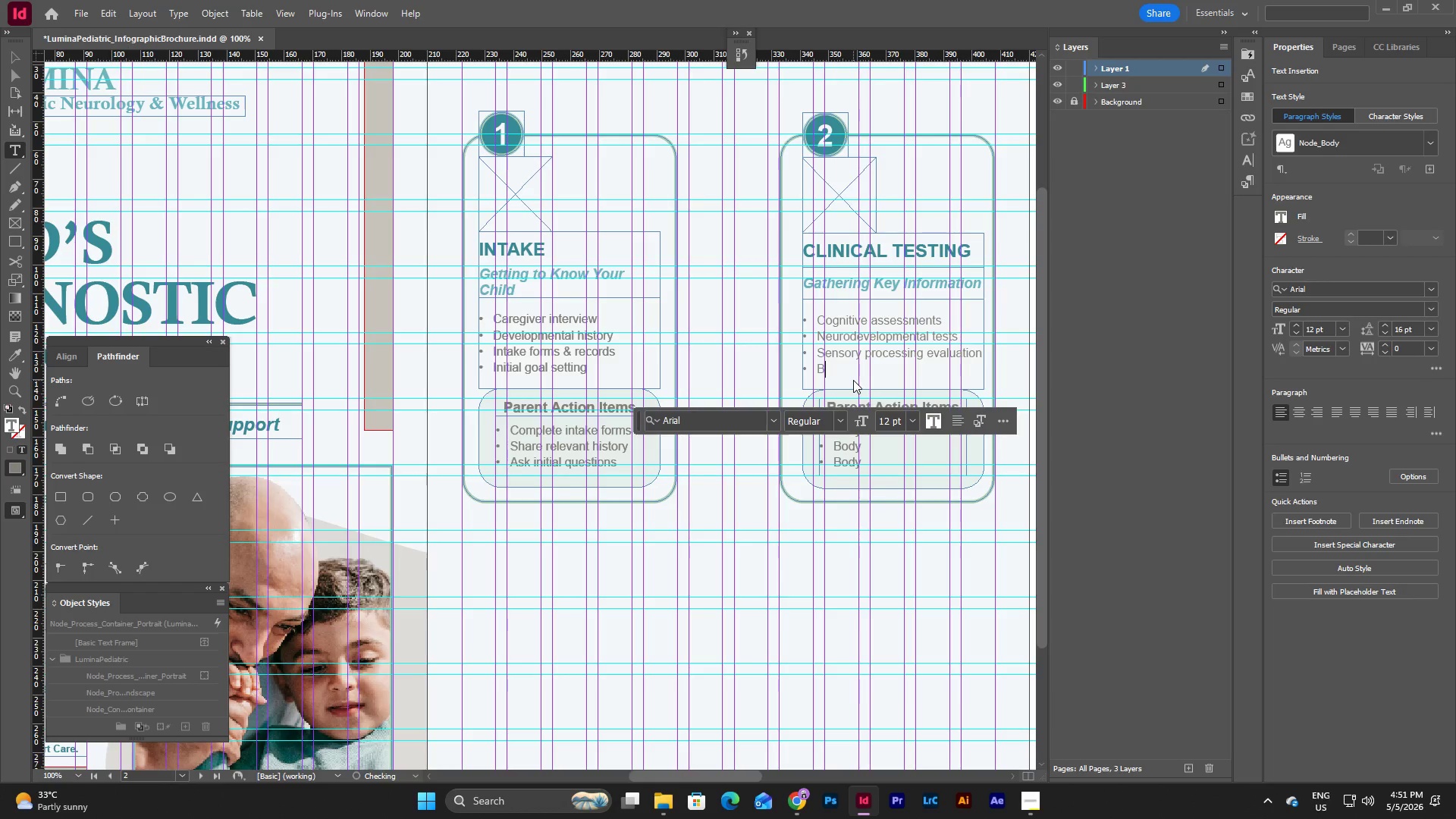 
key(Backspace)
 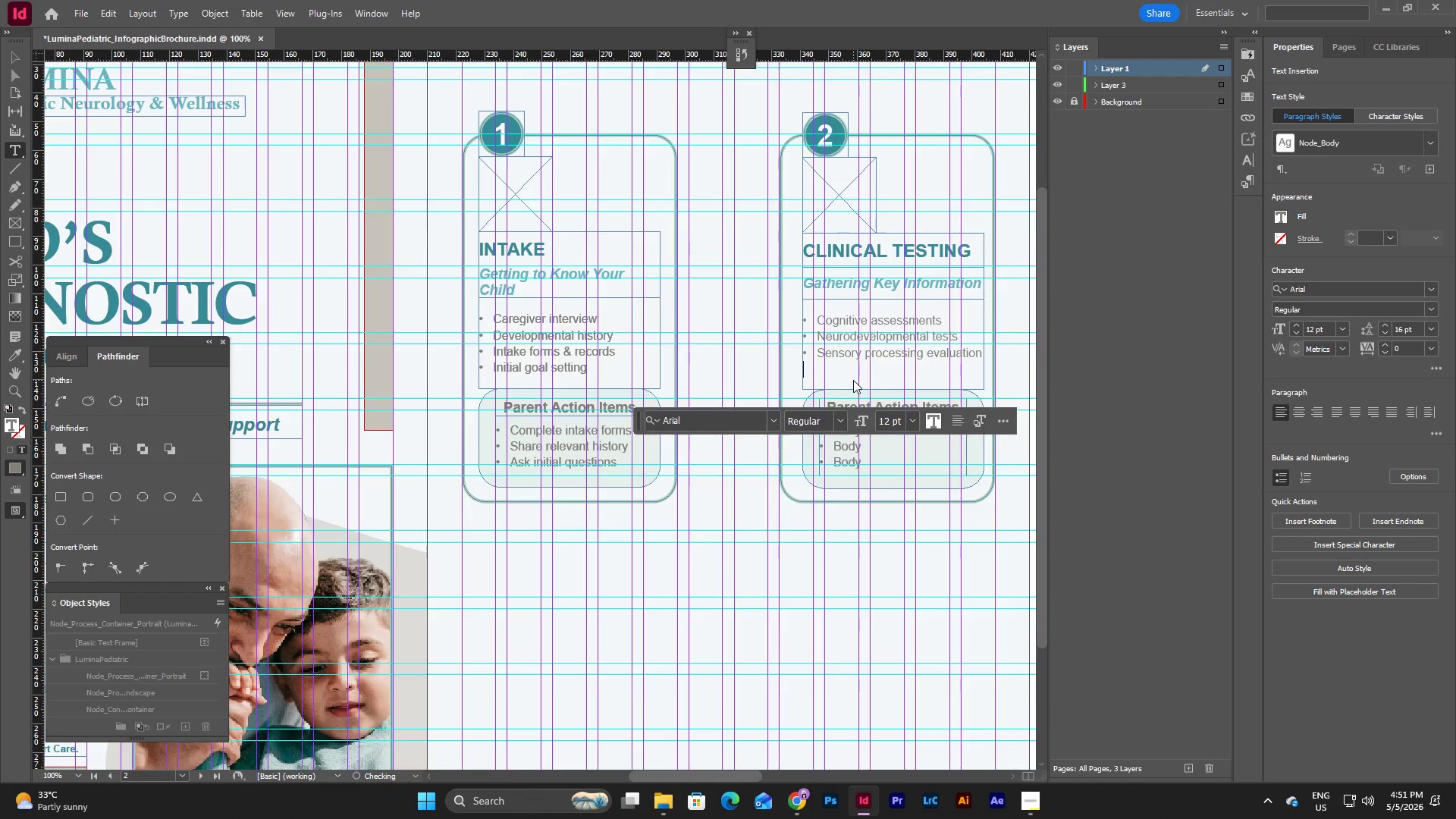 
key(Backspace)
 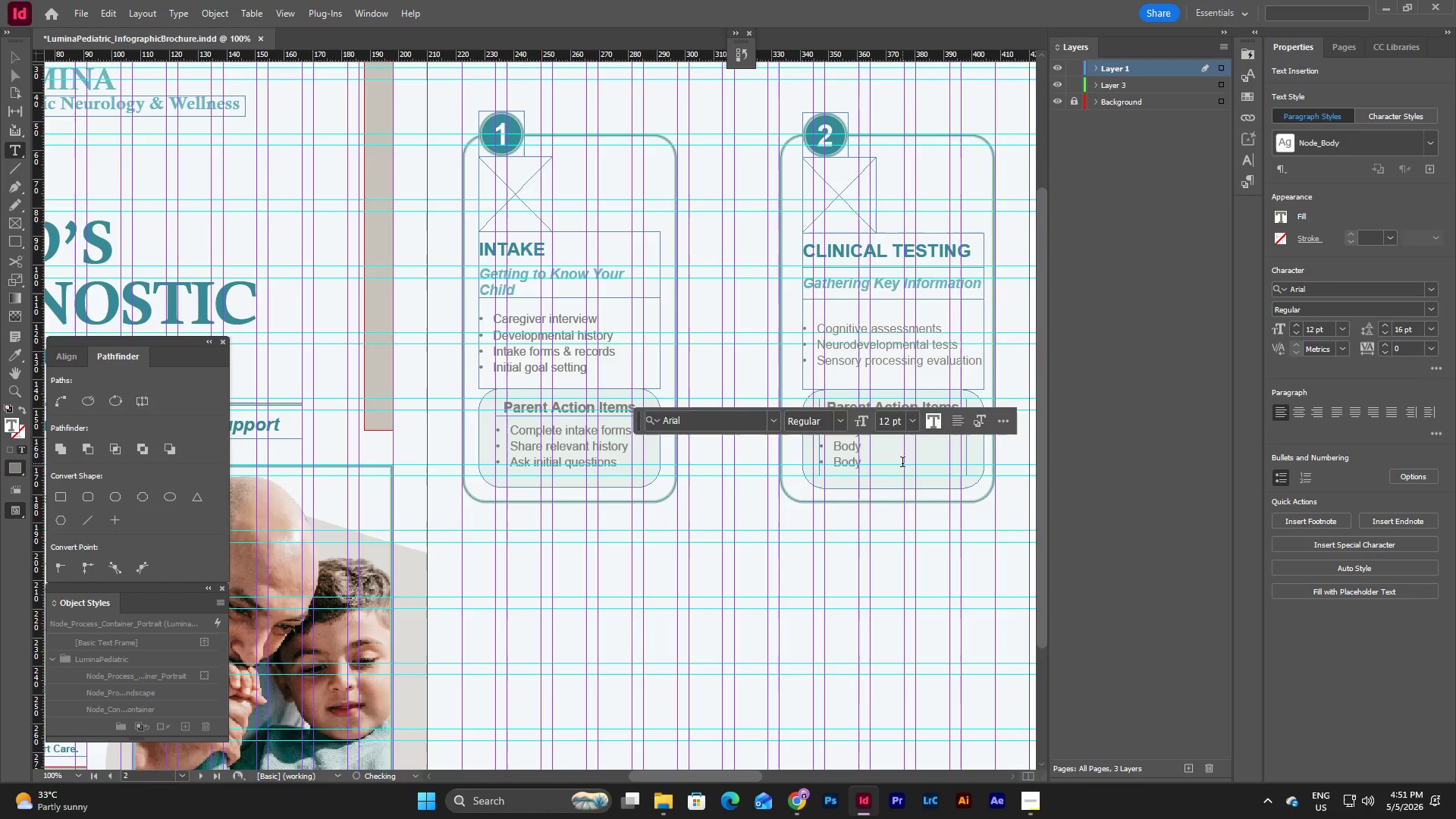 
left_click([860, 465])
 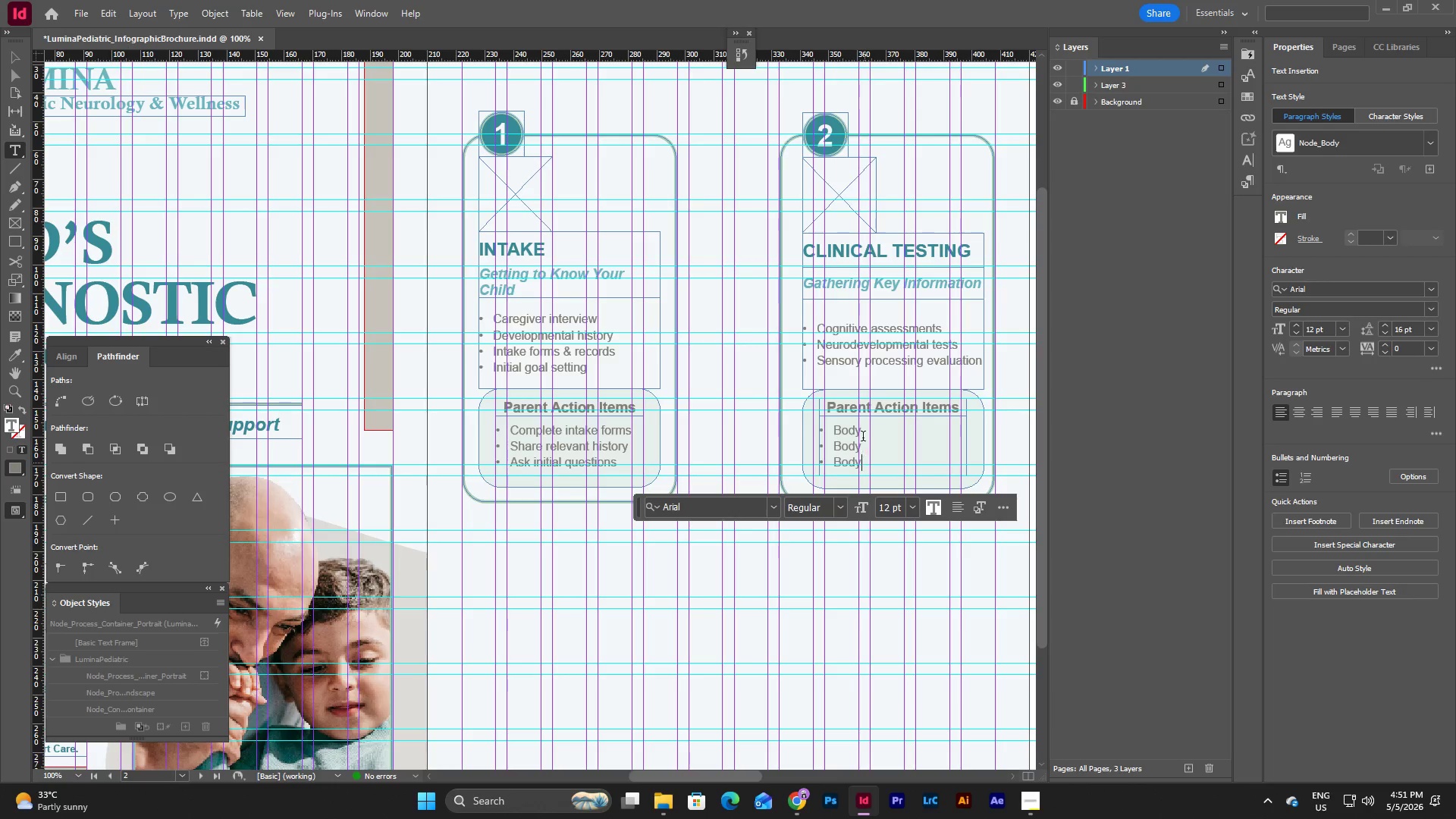 
key(Backspace)
key(Backspace)
key(Backspace)
key(Backspace)
type(Prepare your child)
 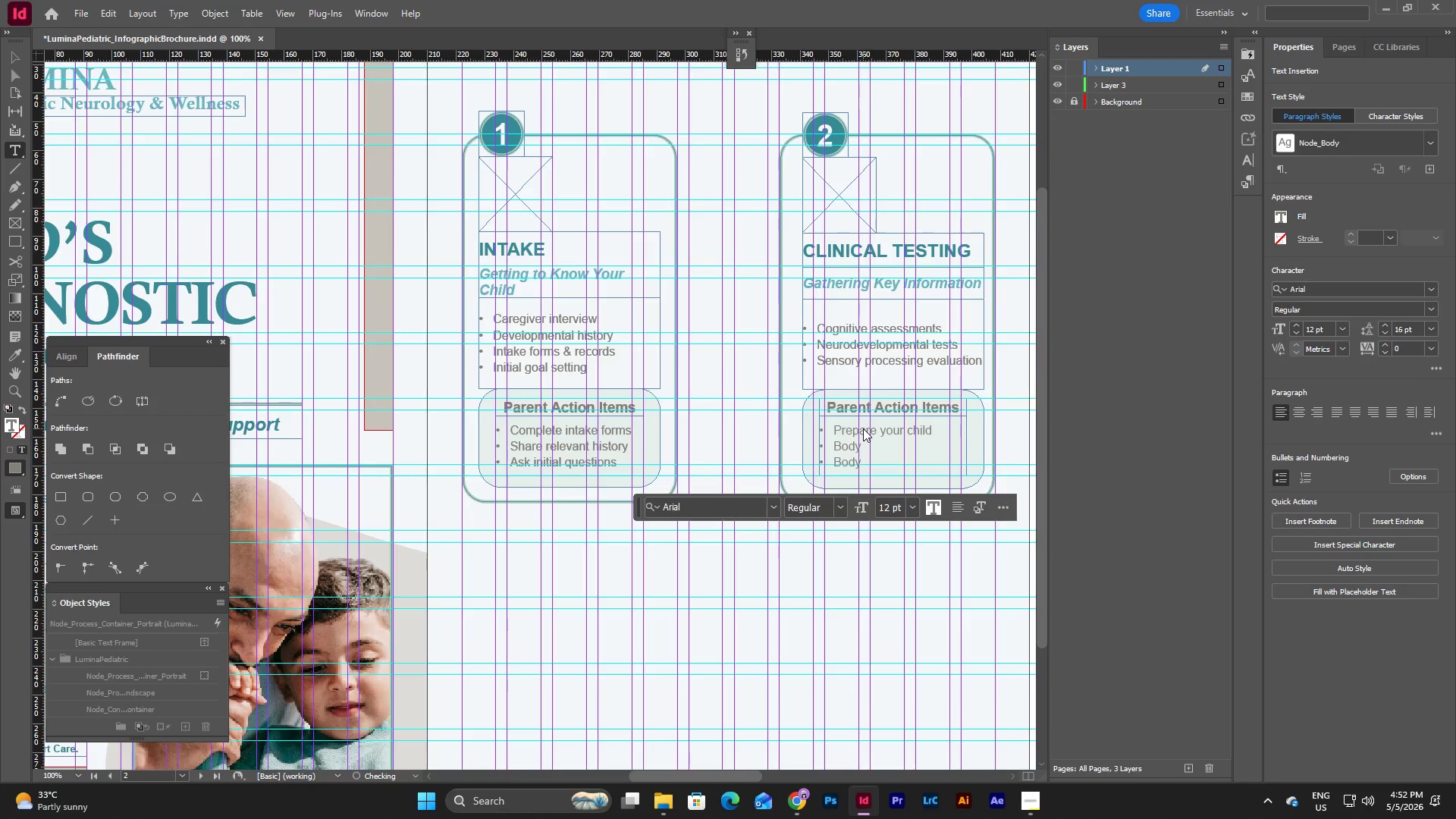 
left_click([873, 447])
 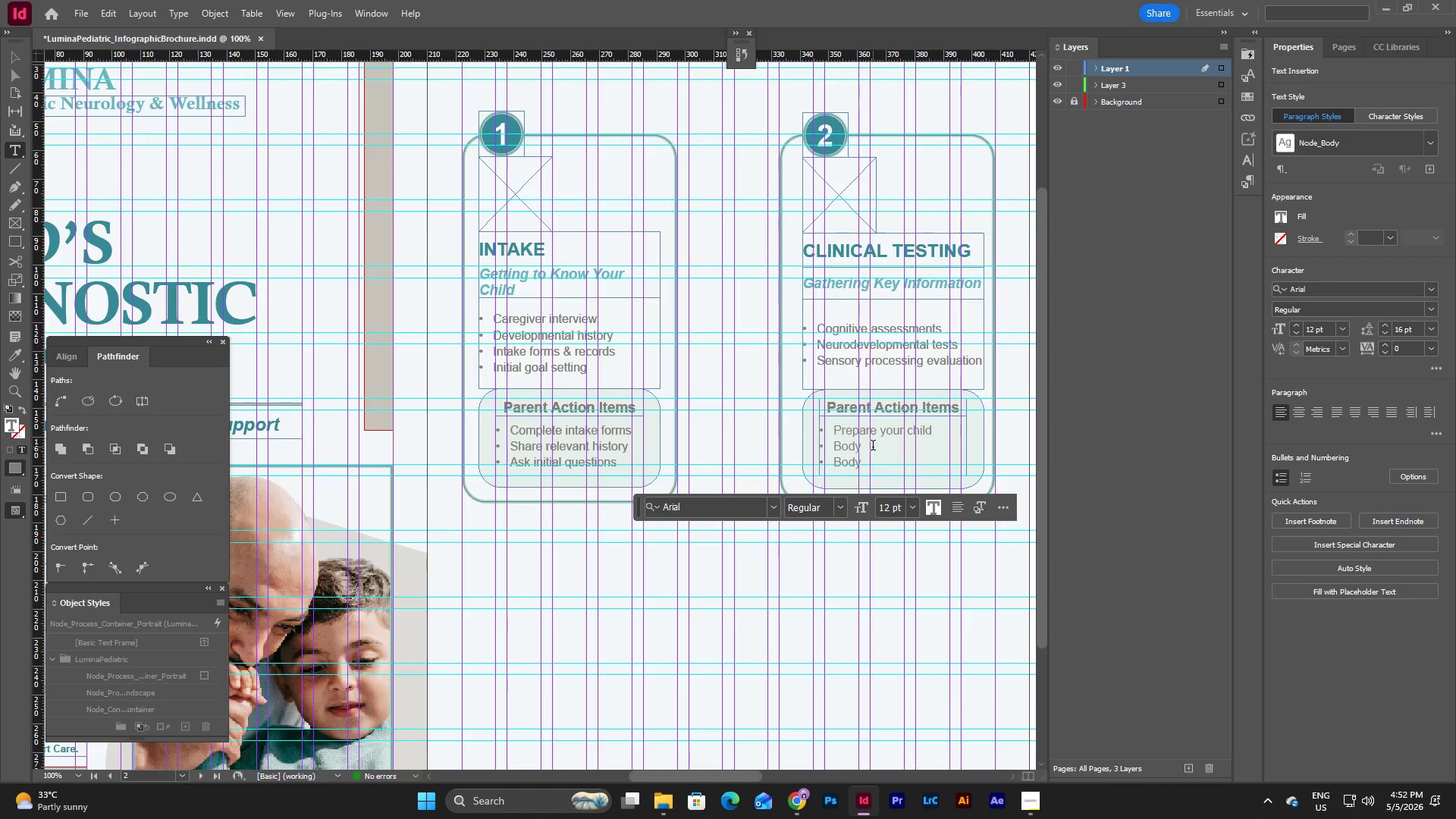 
key(Backspace)
key(Backspace)
key(Backspace)
key(Backspace)
type(Follow prepare)
key(Backspace)
type(ation tips)
 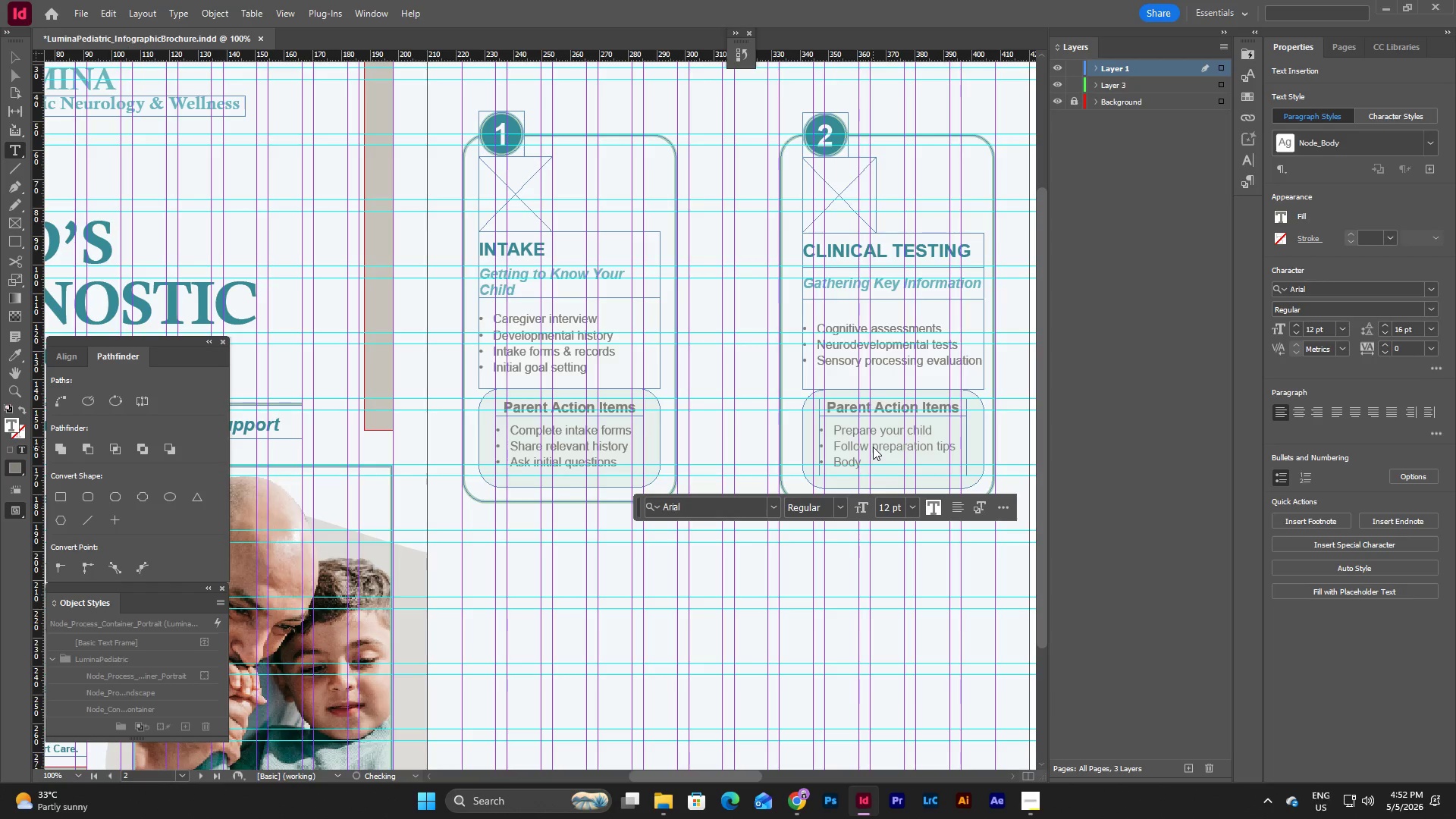 
left_click([883, 472])
 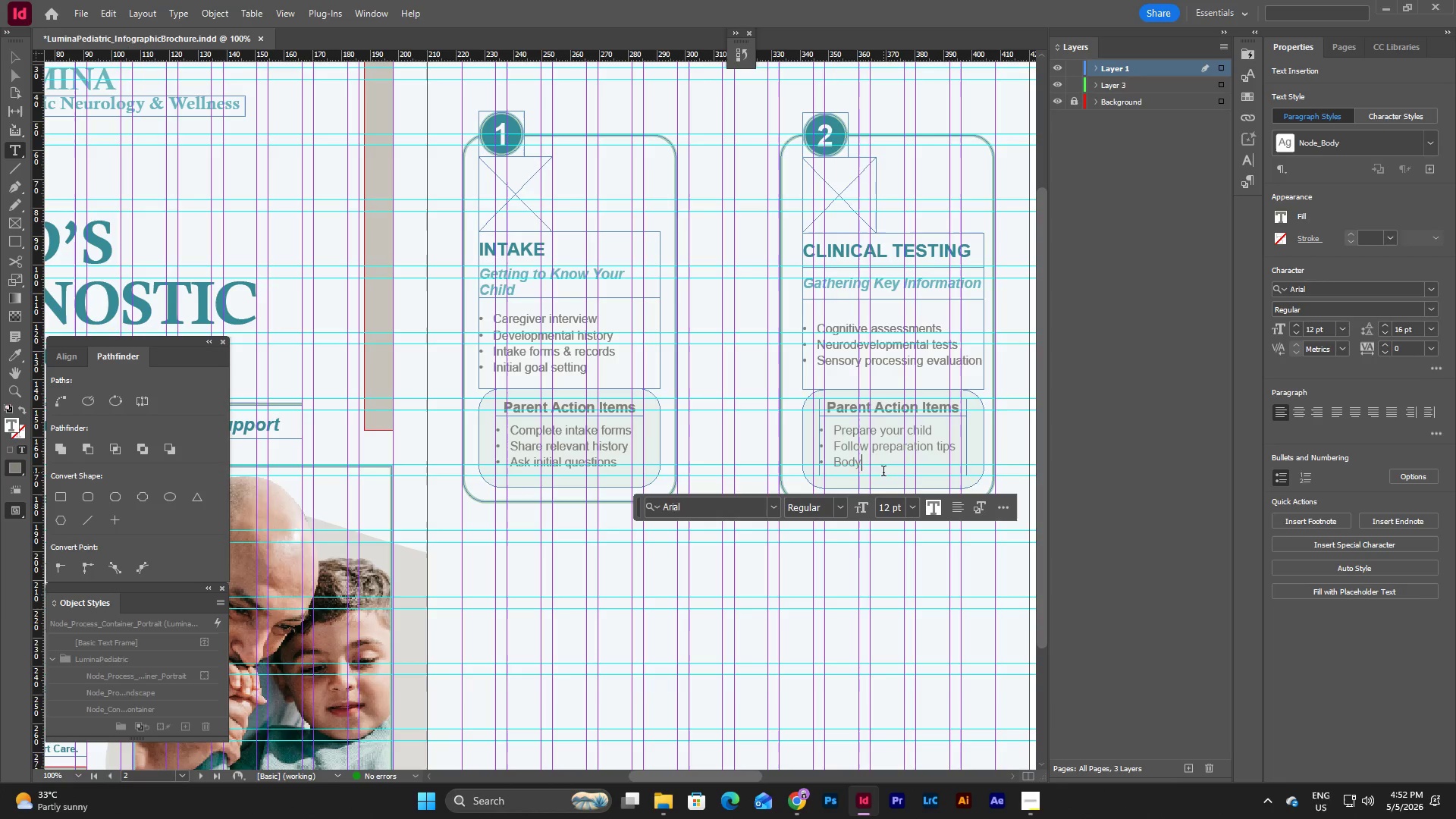 
key(Backspace)
key(Backspace)
key(Backspace)
key(Backspace)
type(Provide required info)
key(Escape)
 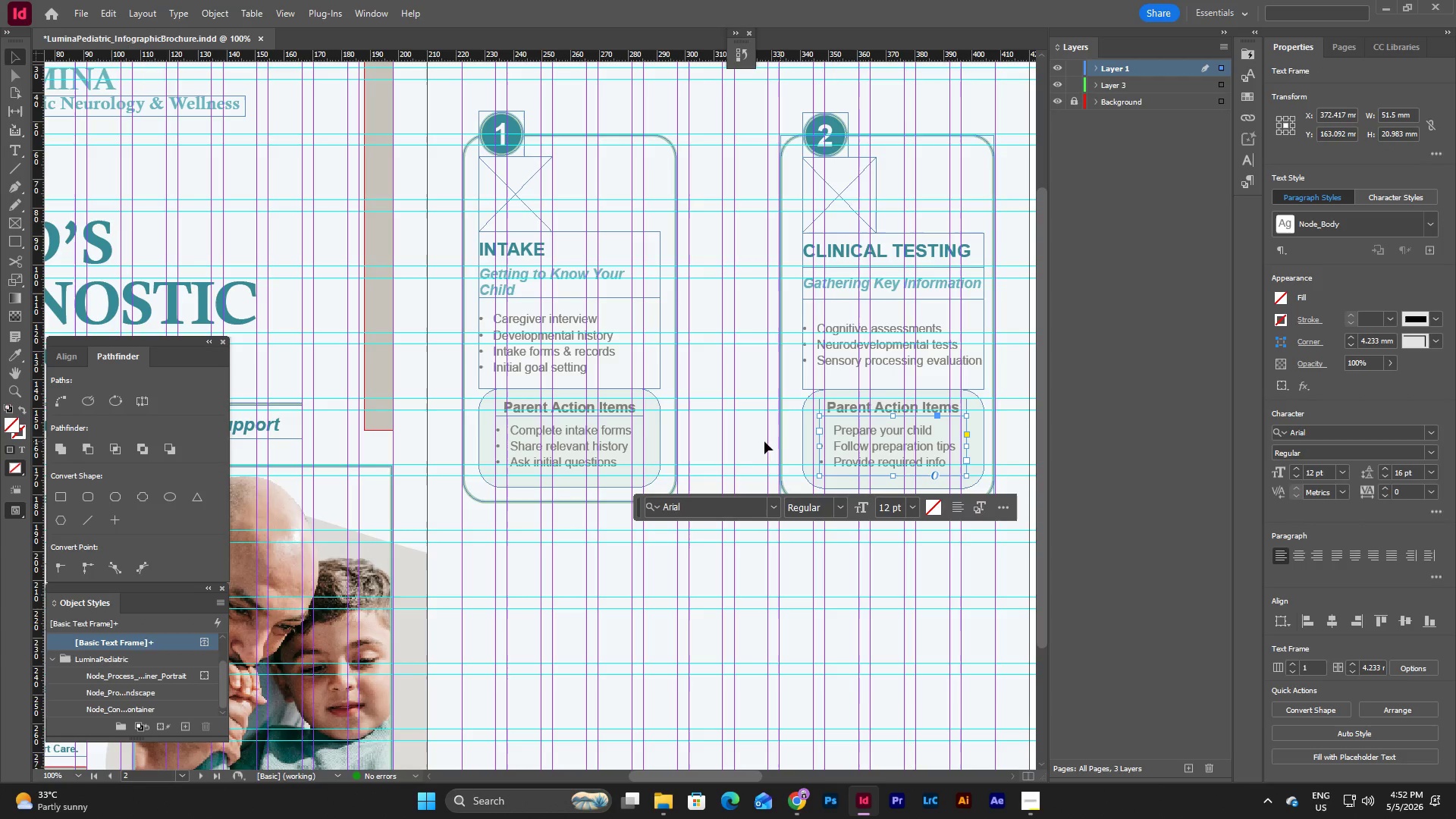 
key(W)
 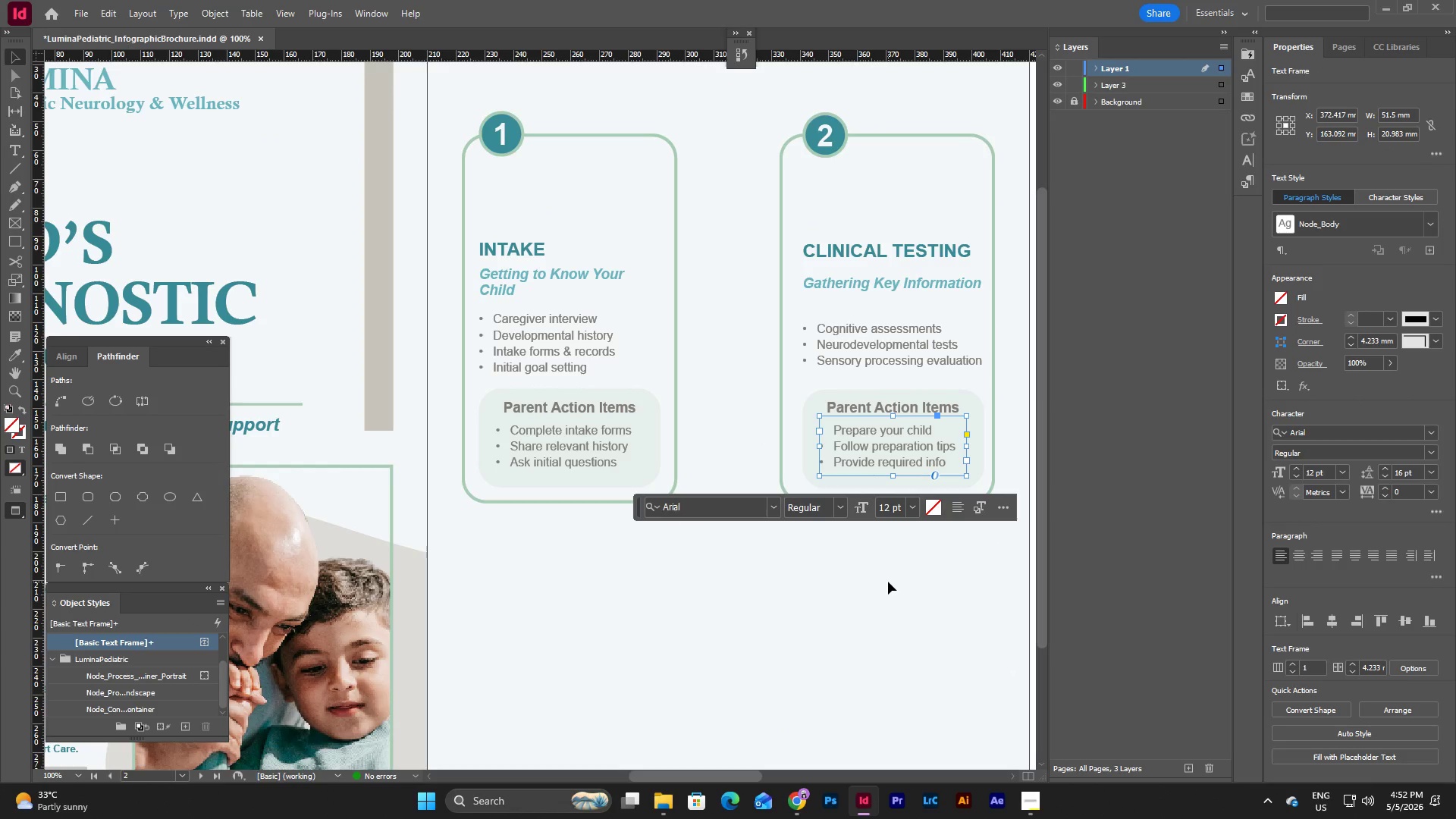 
scroll: coordinate [888, 582], scroll_direction: down, amount: 1.0
 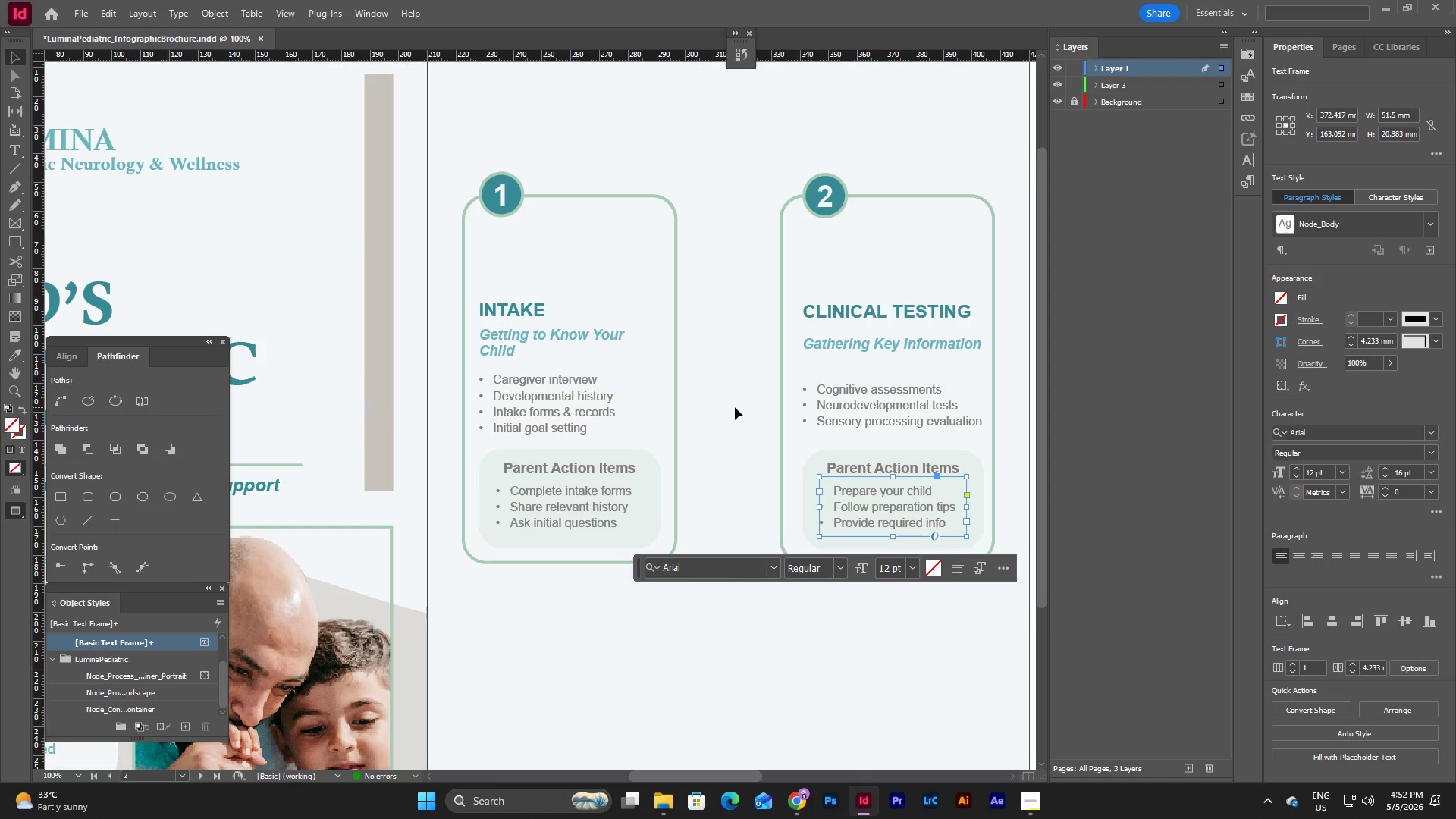 
left_click([735, 407])
 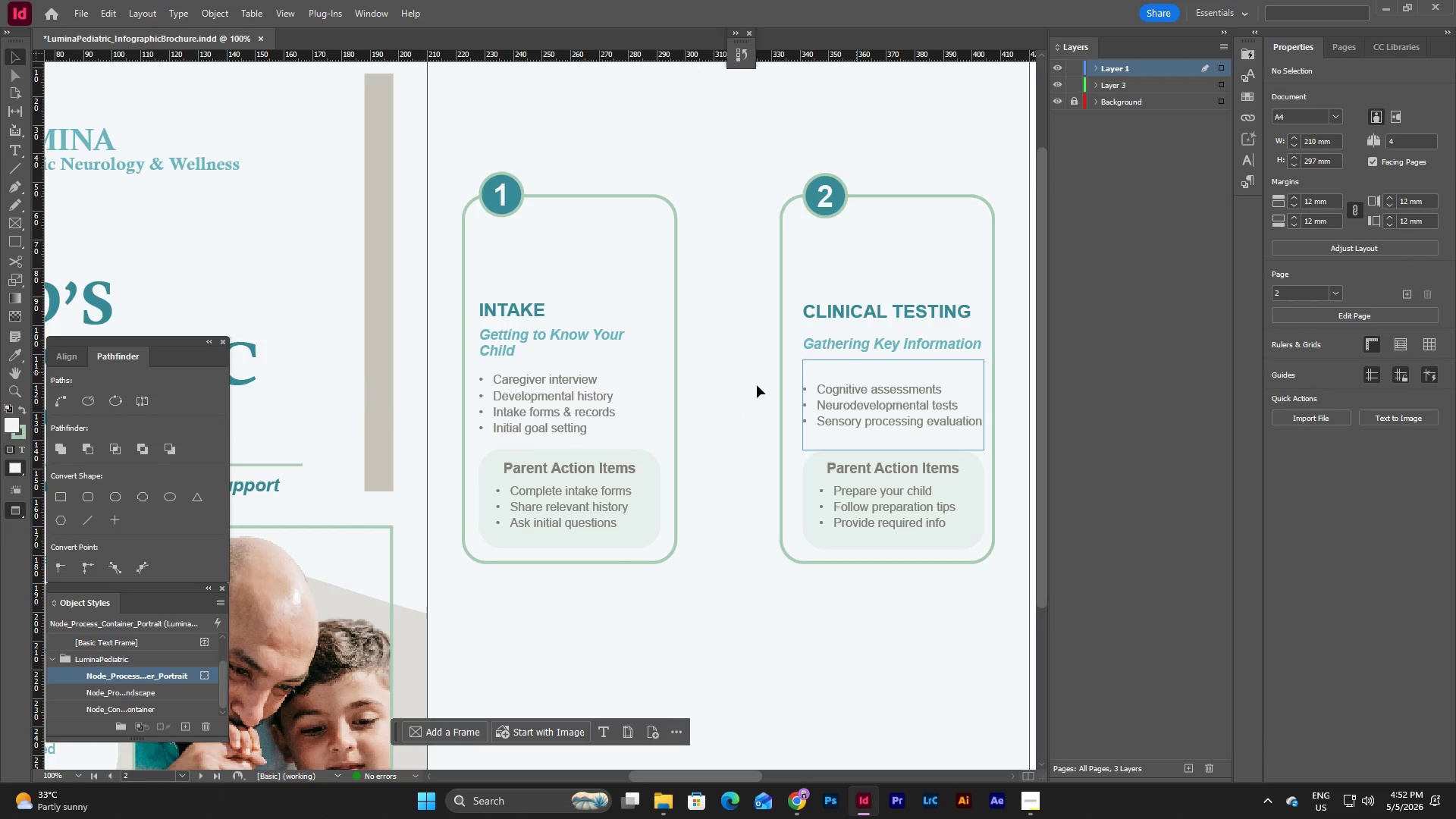 
key(W)
 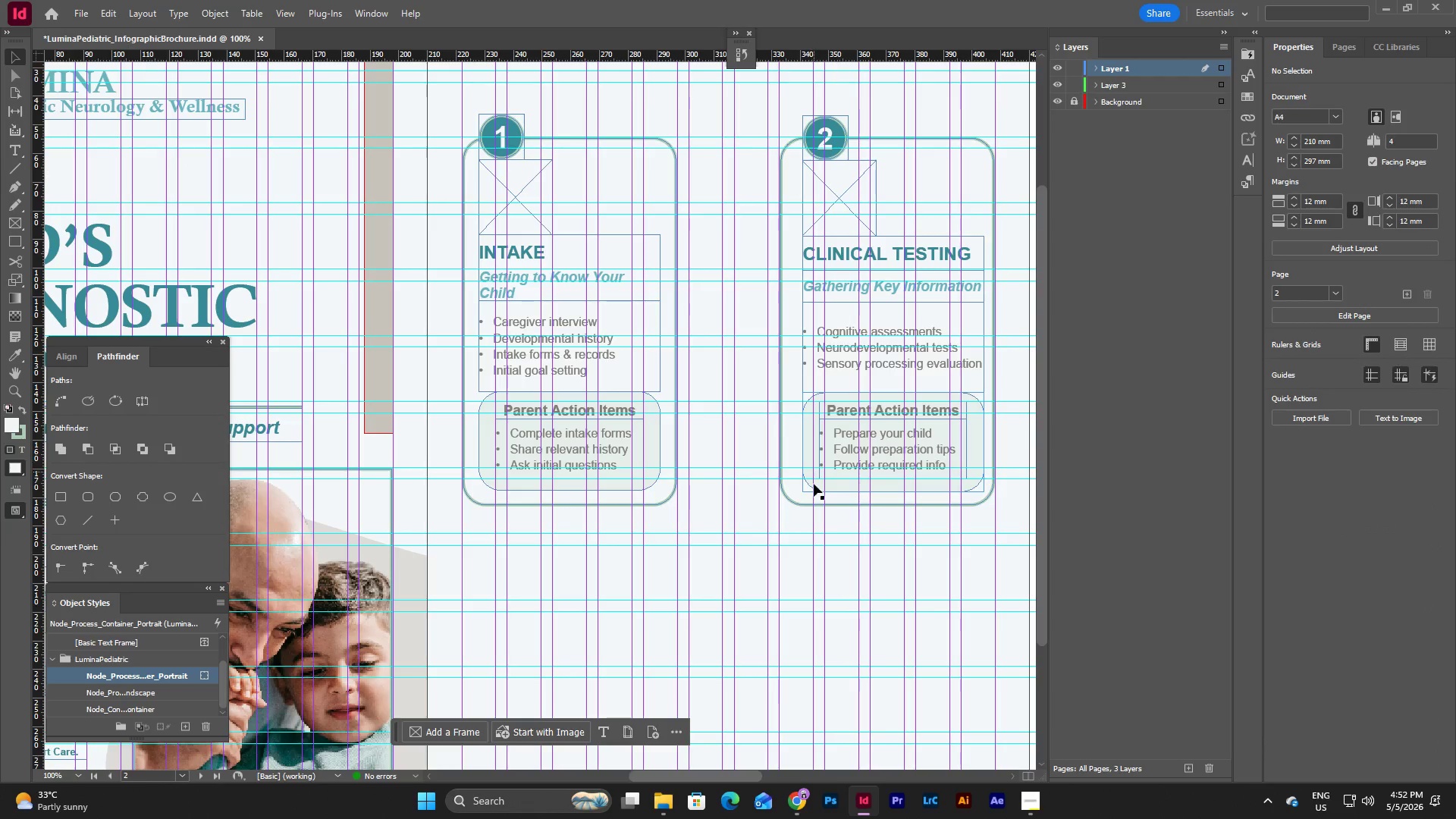 
scroll: coordinate [695, 263], scroll_direction: down, amount: 1.0
 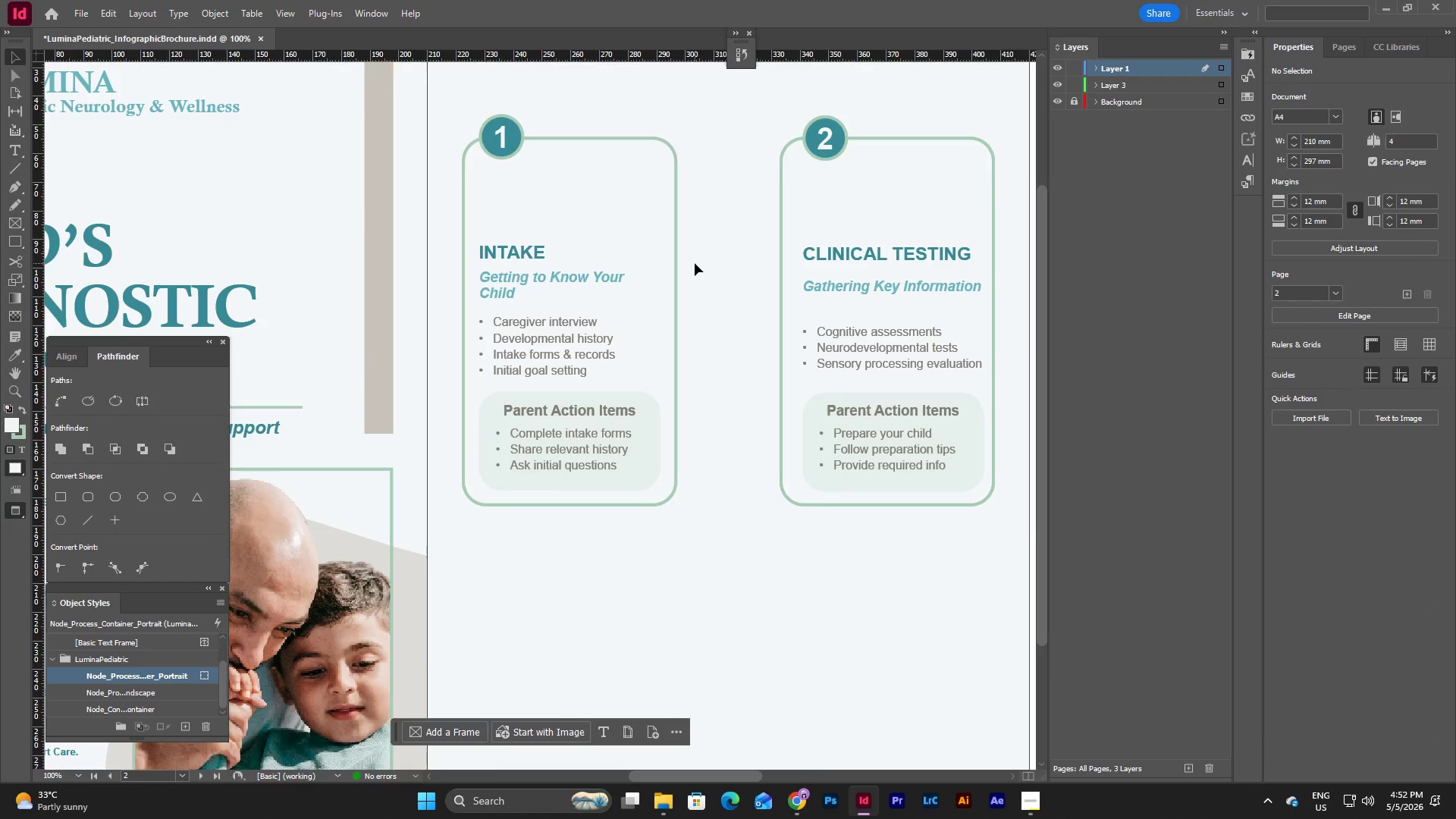 
key(W)
 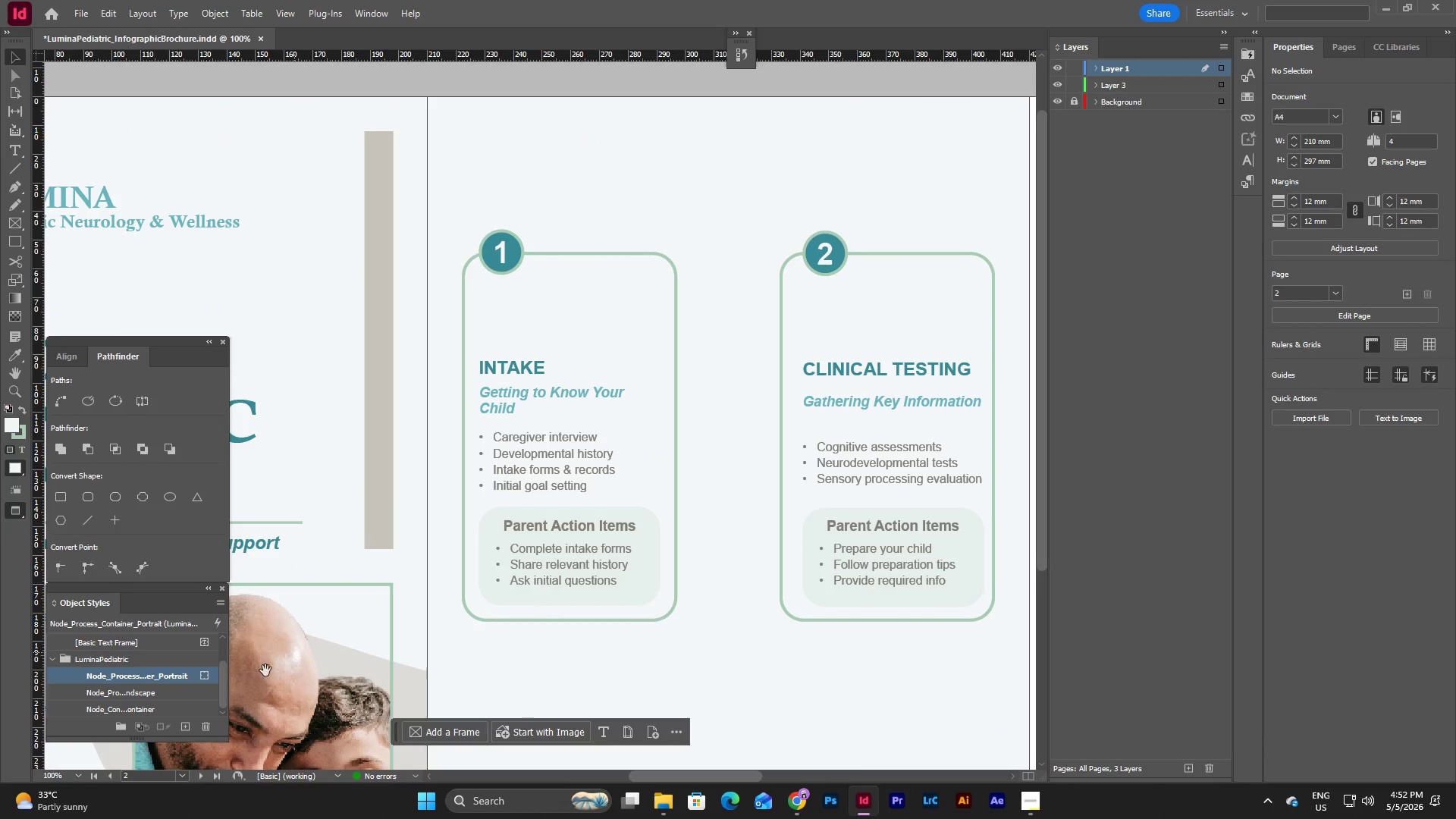 
scroll: coordinate [891, 549], scroll_direction: up, amount: 2.0
 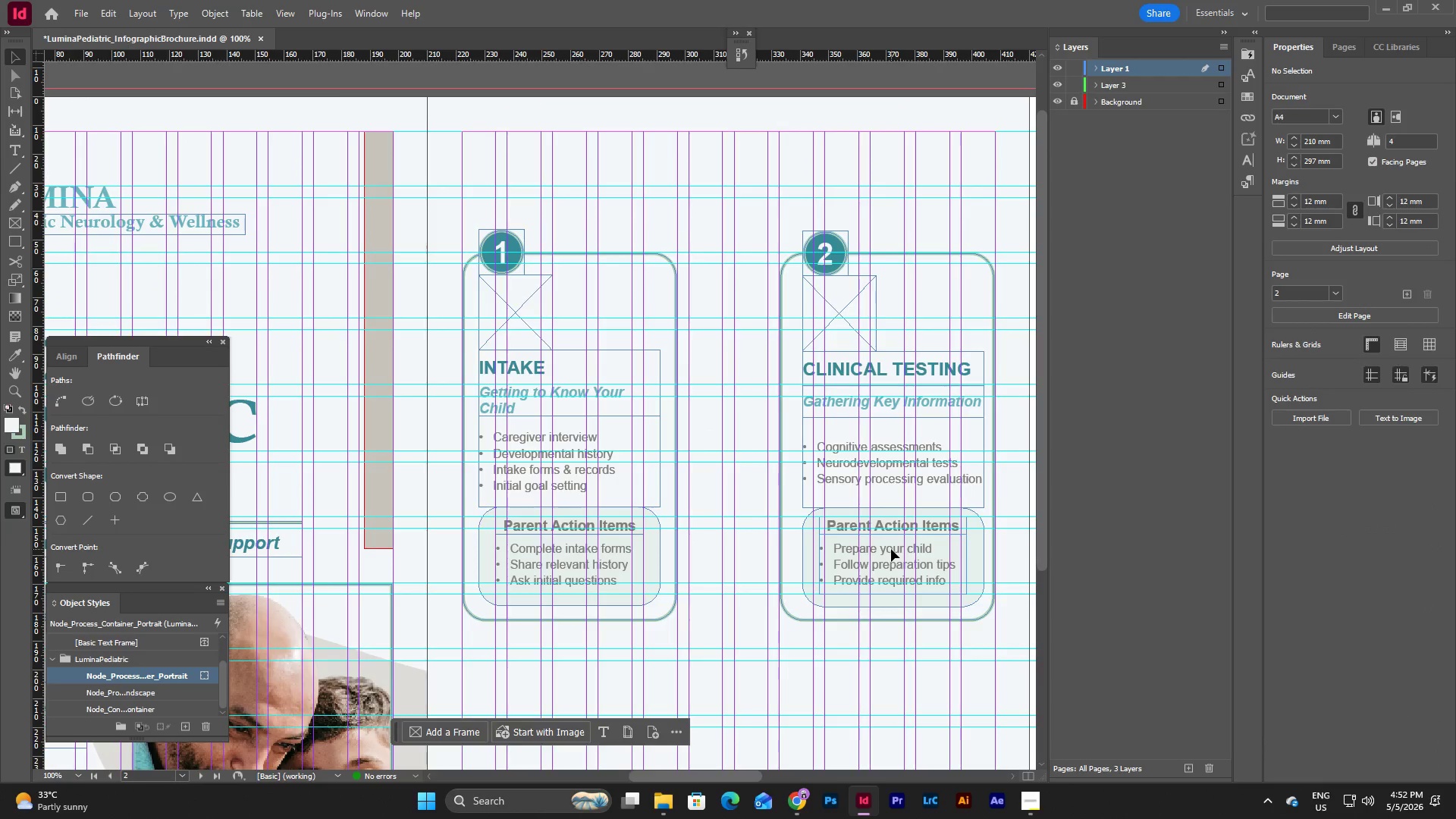 
key(W)
 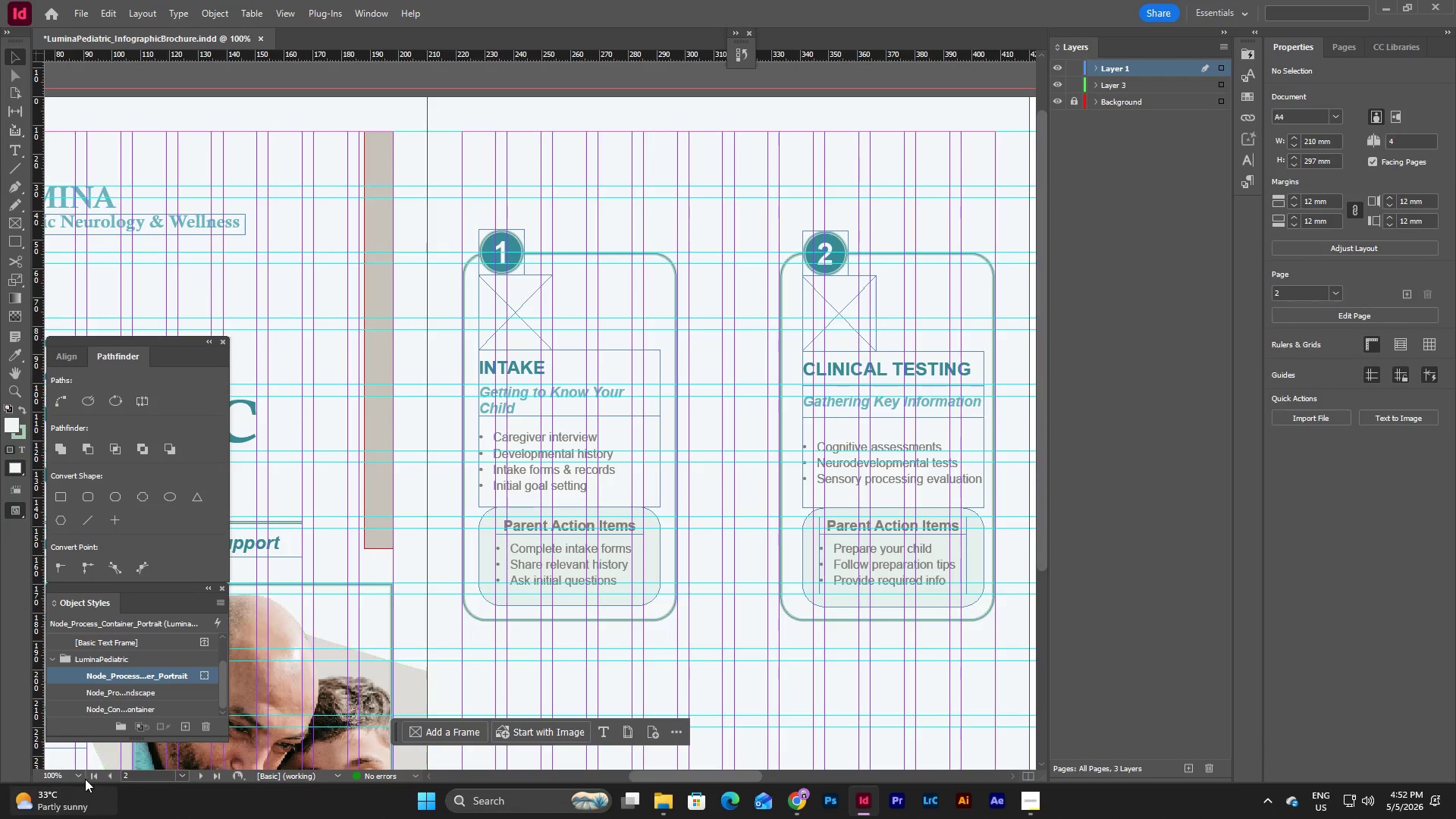 
left_click([83, 776])
 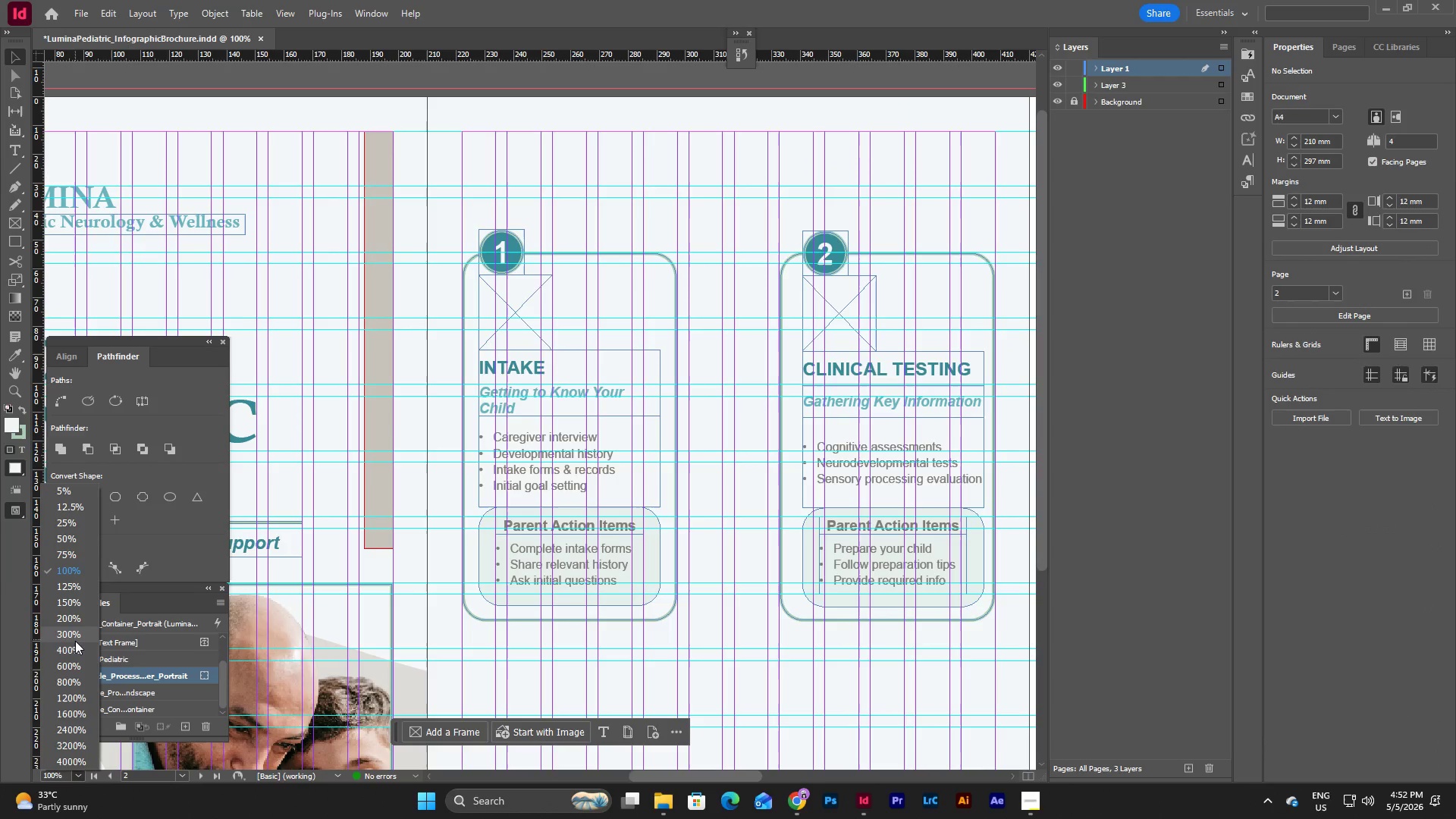 
left_click([74, 638])
 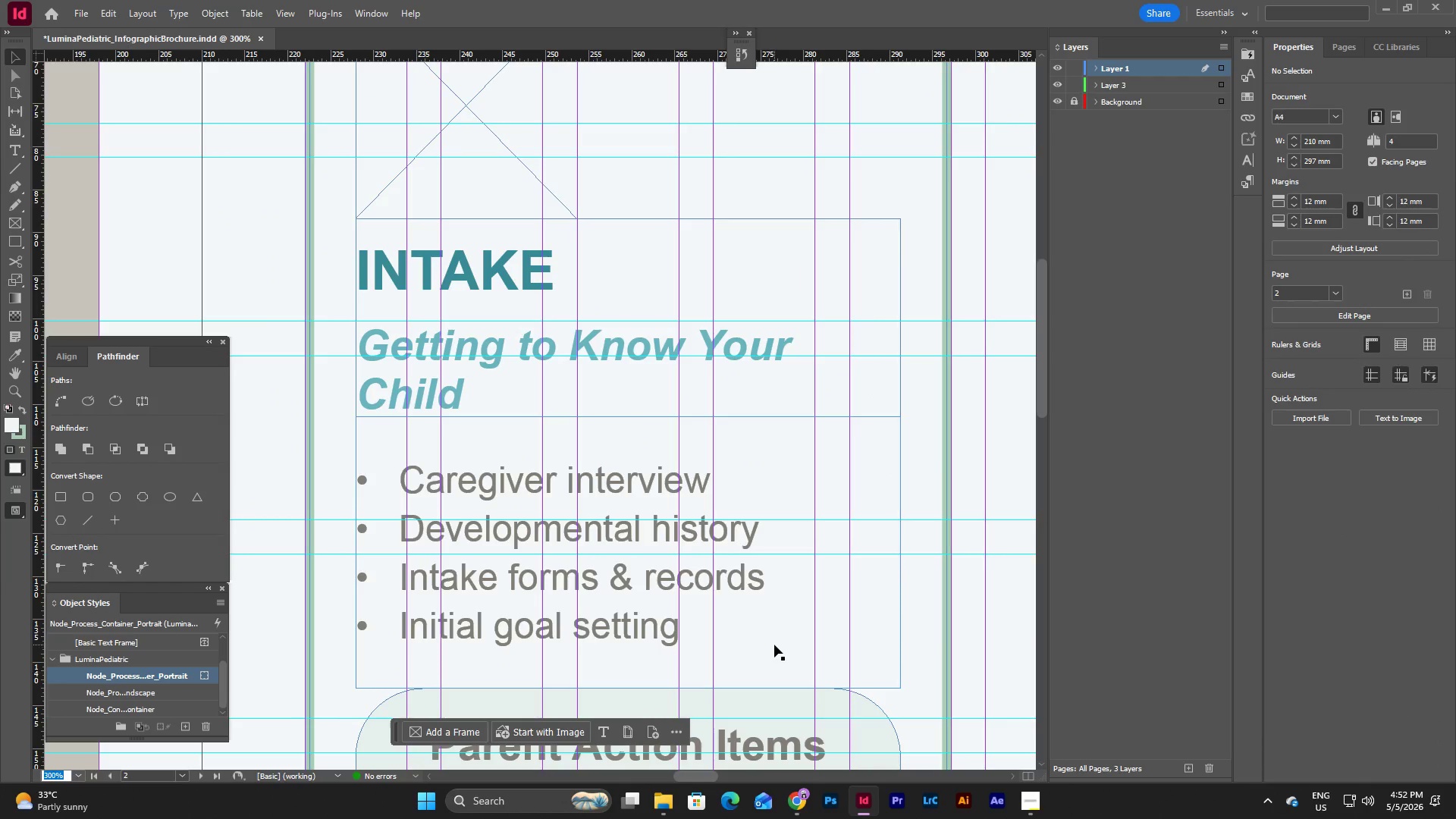 
scroll: coordinate [774, 647], scroll_direction: up, amount: 4.0
 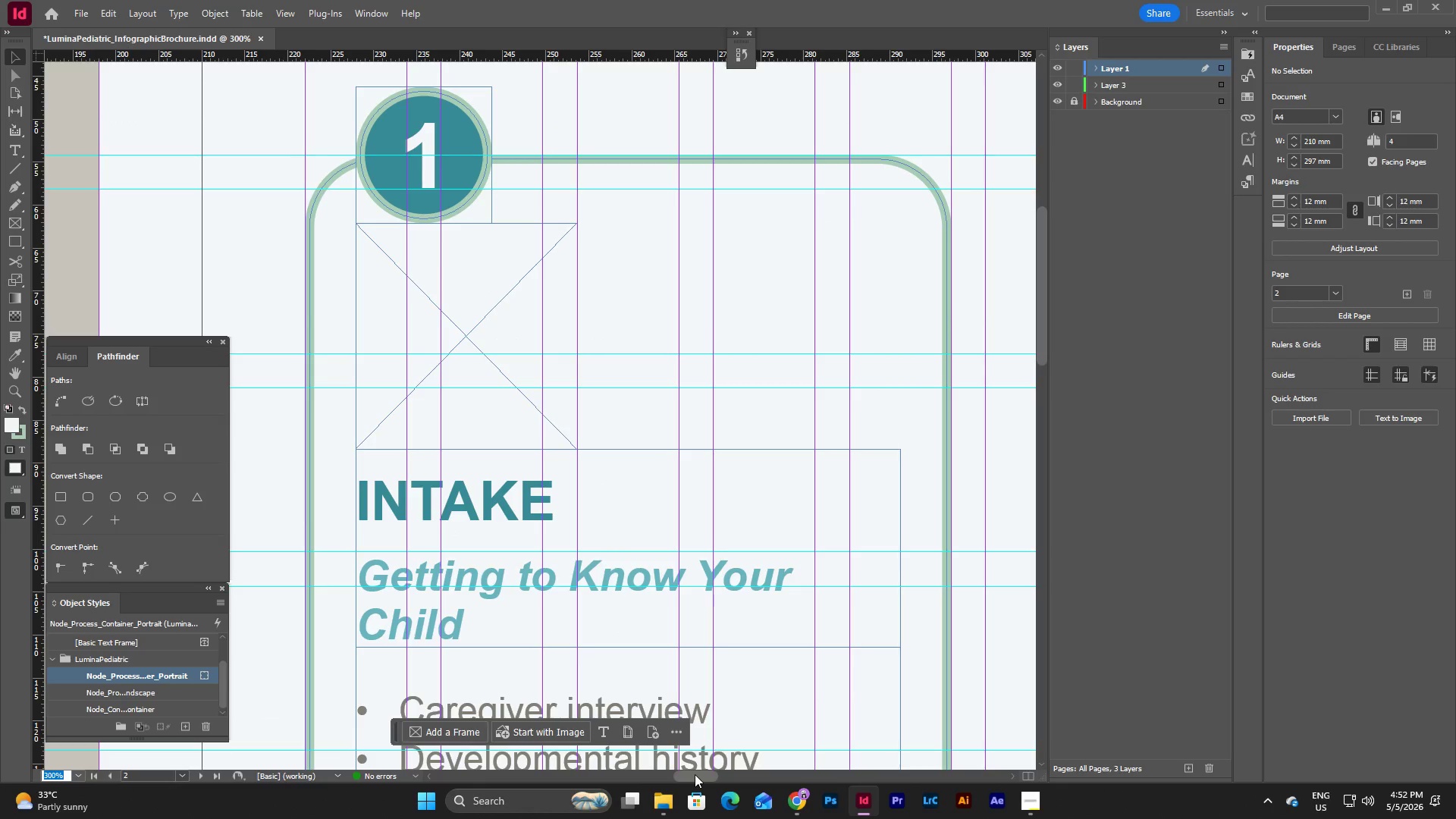 
left_click_drag(start_coordinate=[695, 777], to_coordinate=[730, 775])
 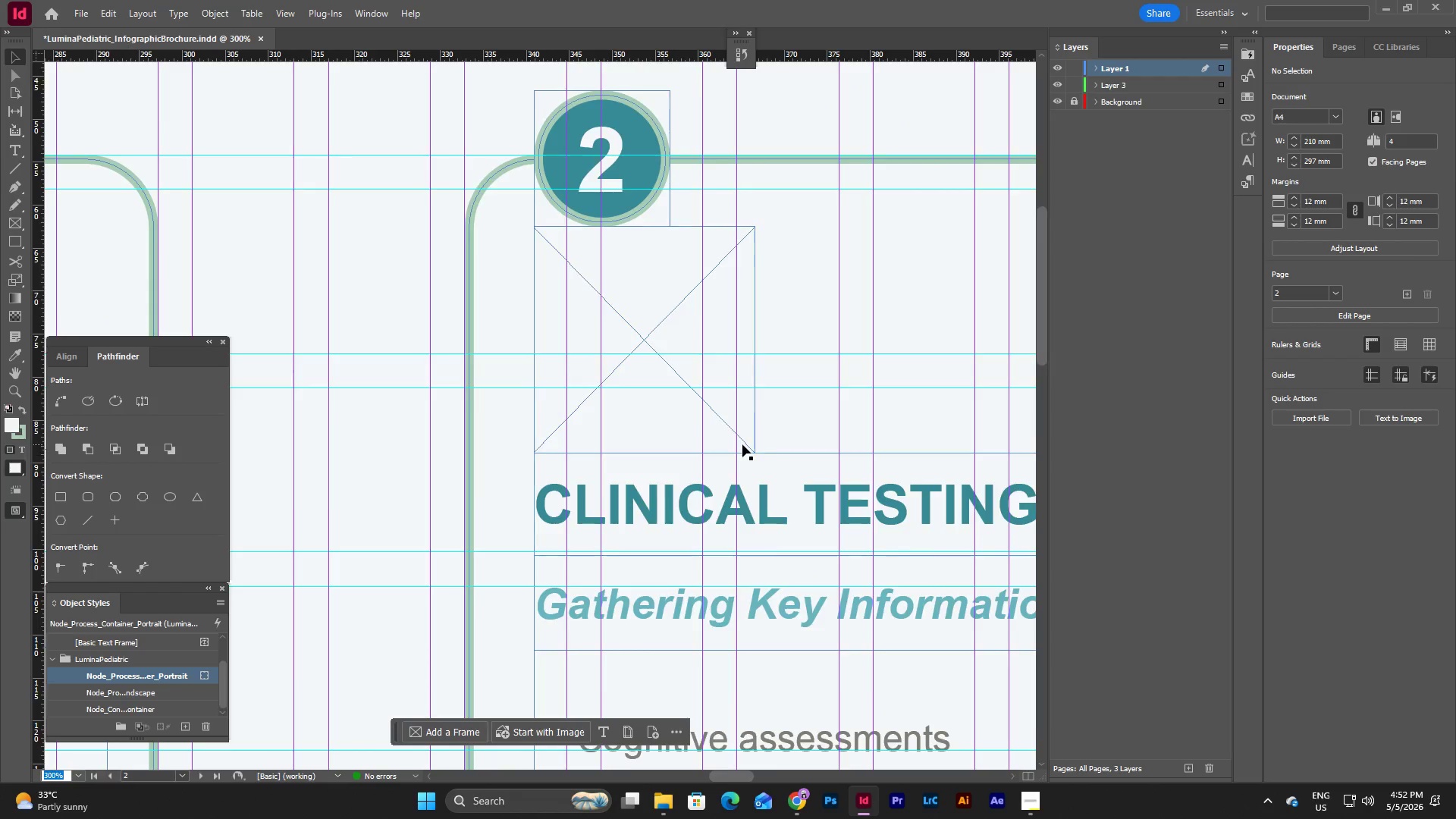 
scroll: coordinate [742, 444], scroll_direction: down, amount: 13.0
 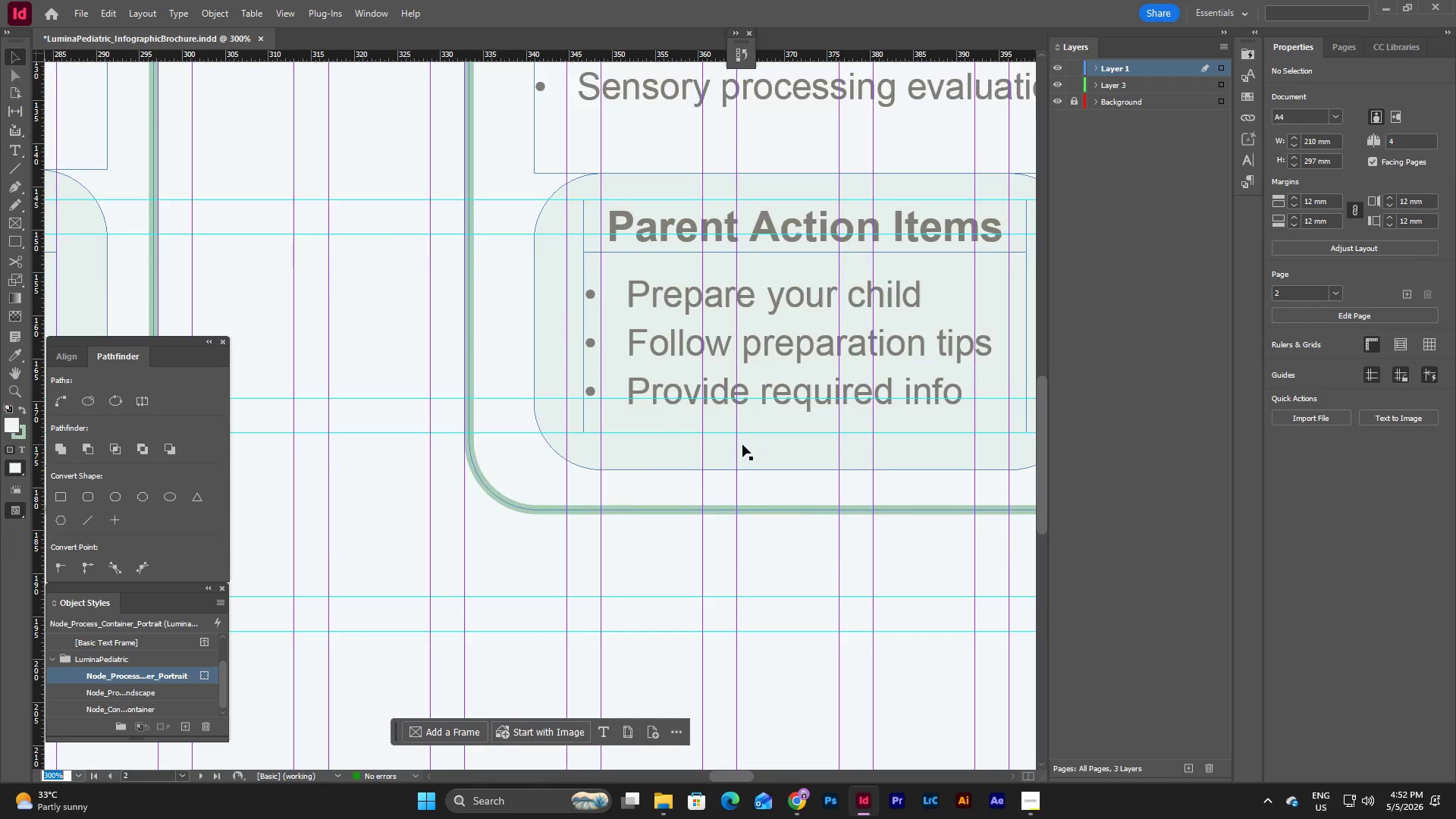 
scroll: coordinate [742, 444], scroll_direction: up, amount: 14.0
 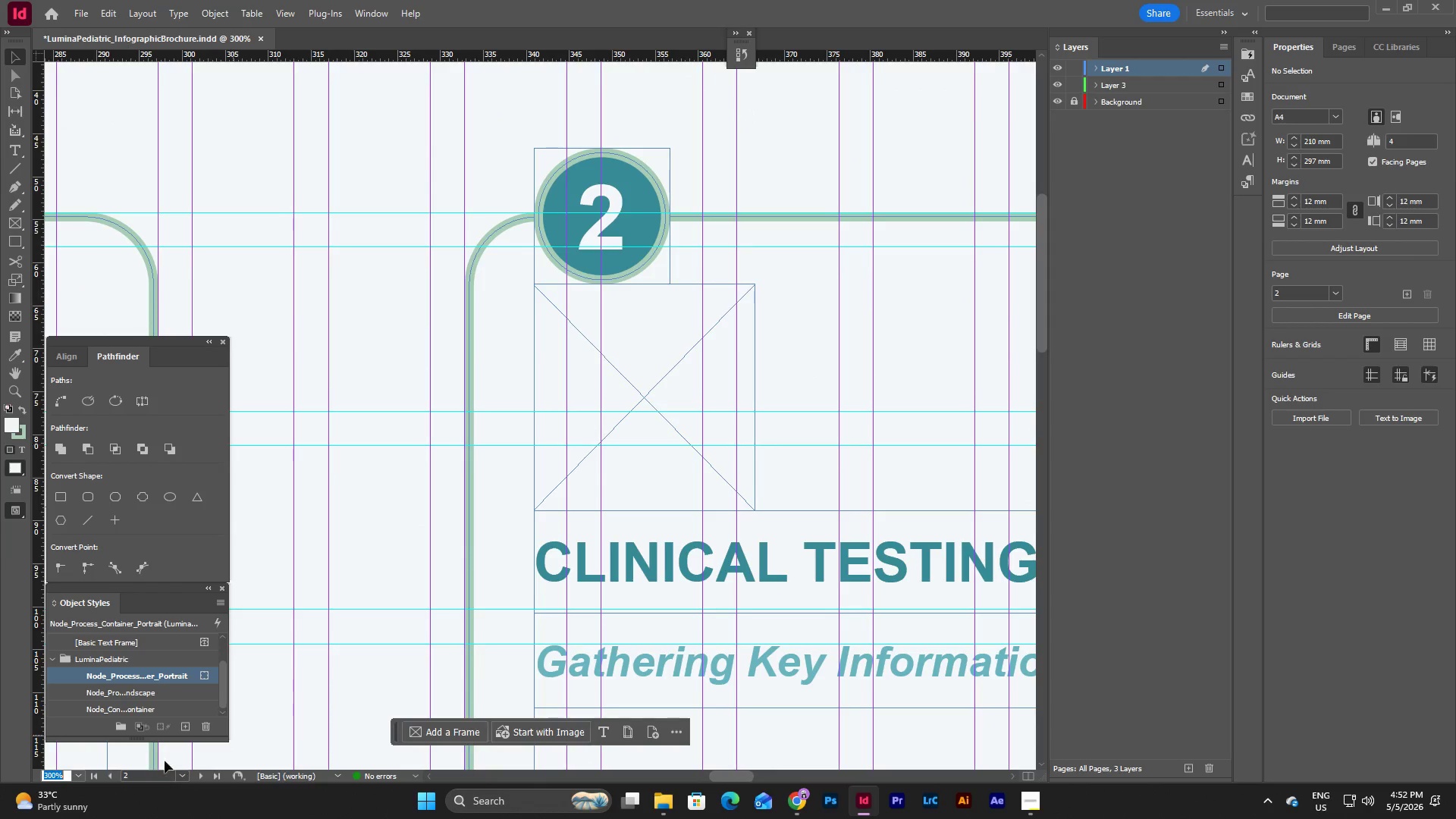 
left_click([80, 770])
 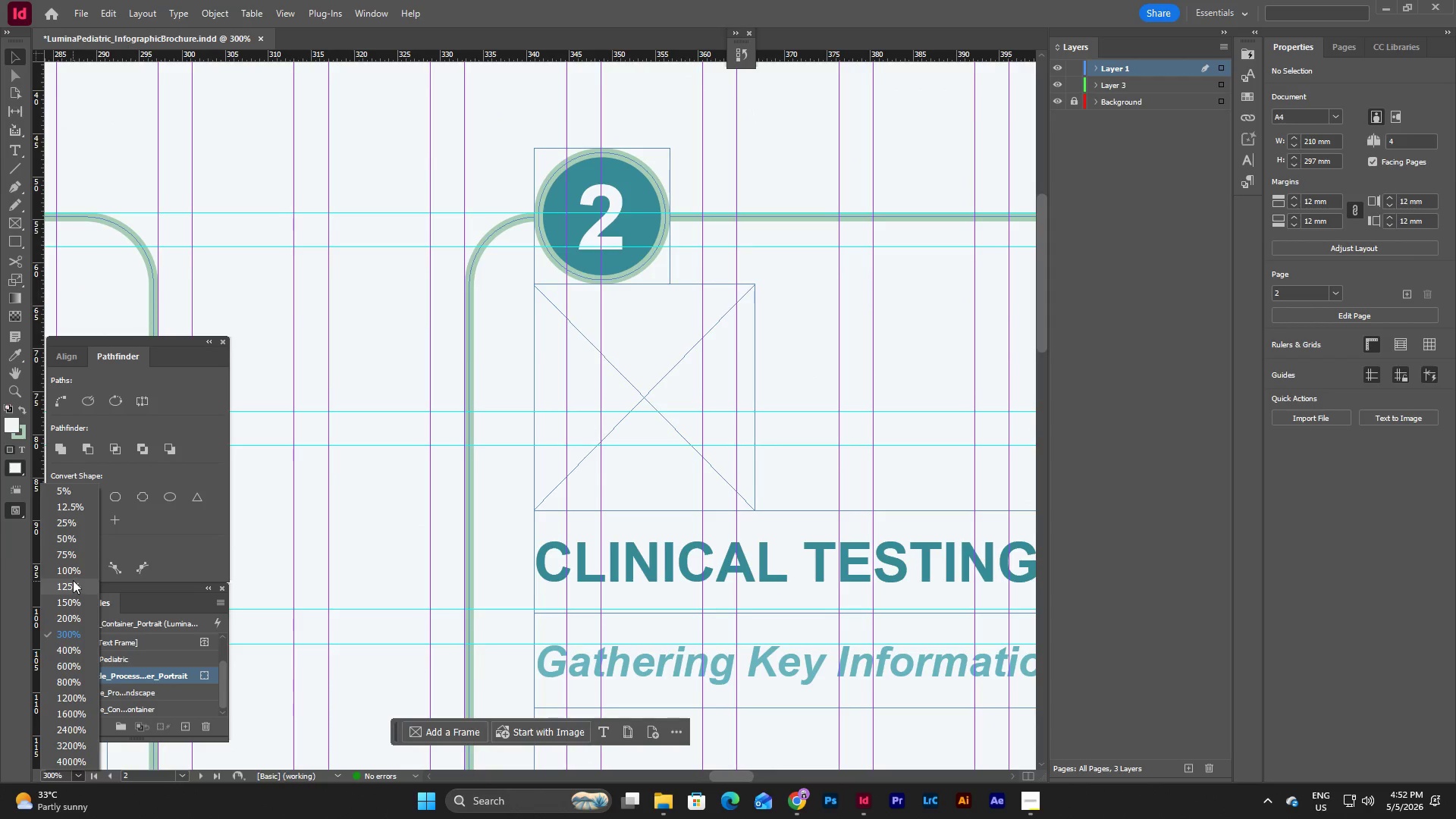 
left_click([74, 575])
 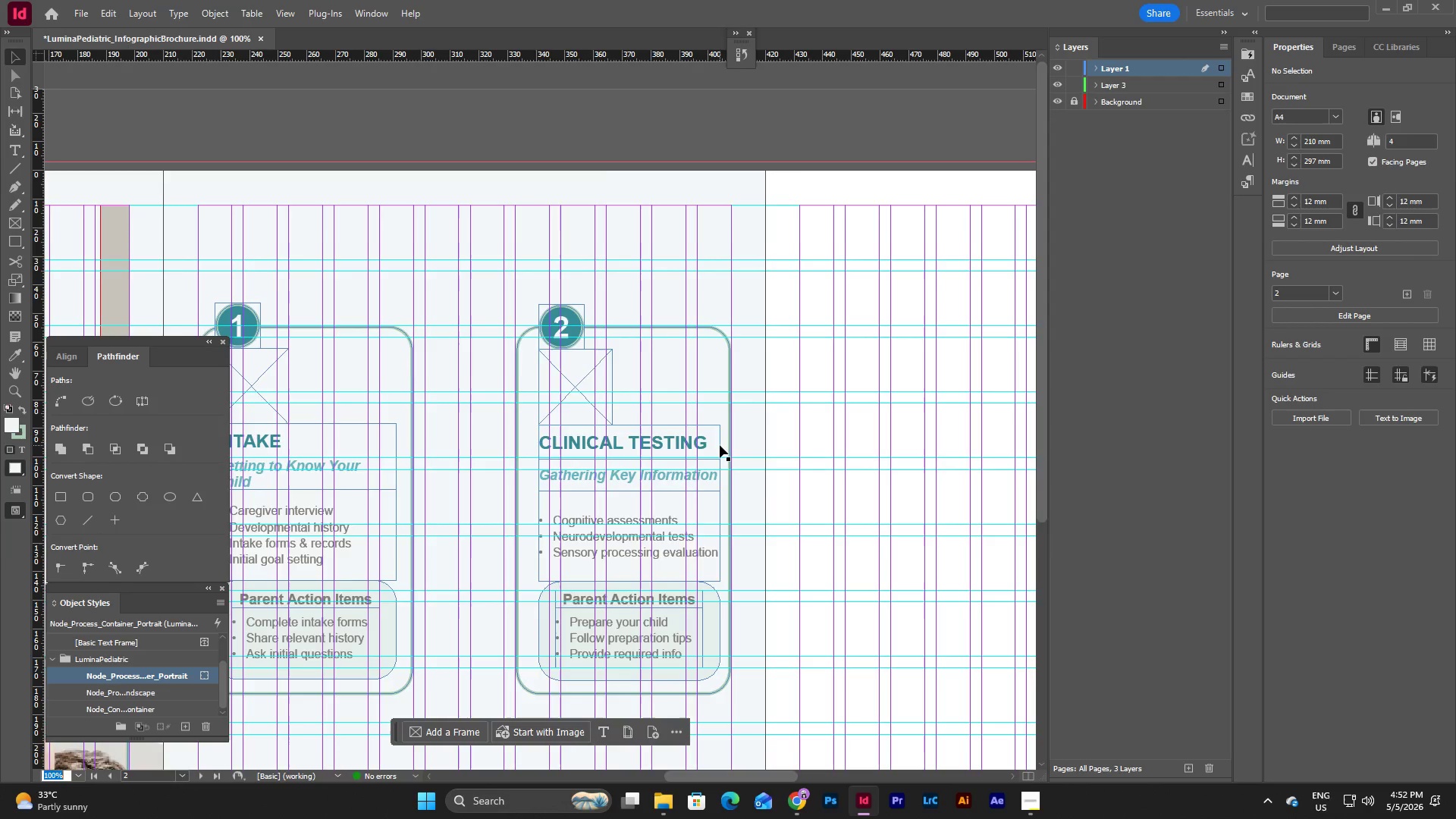 
scroll: coordinate [720, 445], scroll_direction: down, amount: 2.0
 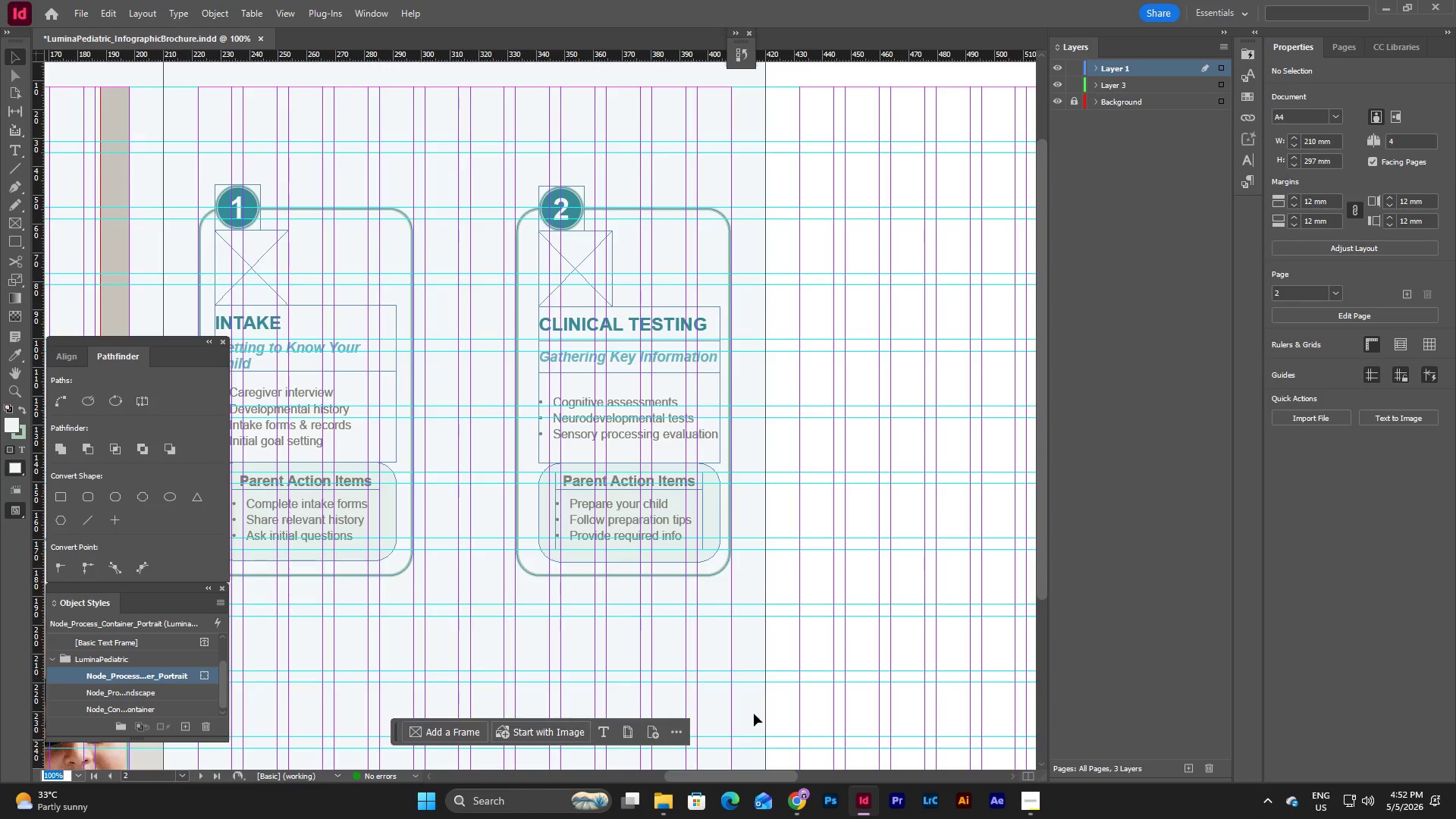 
key(W)
 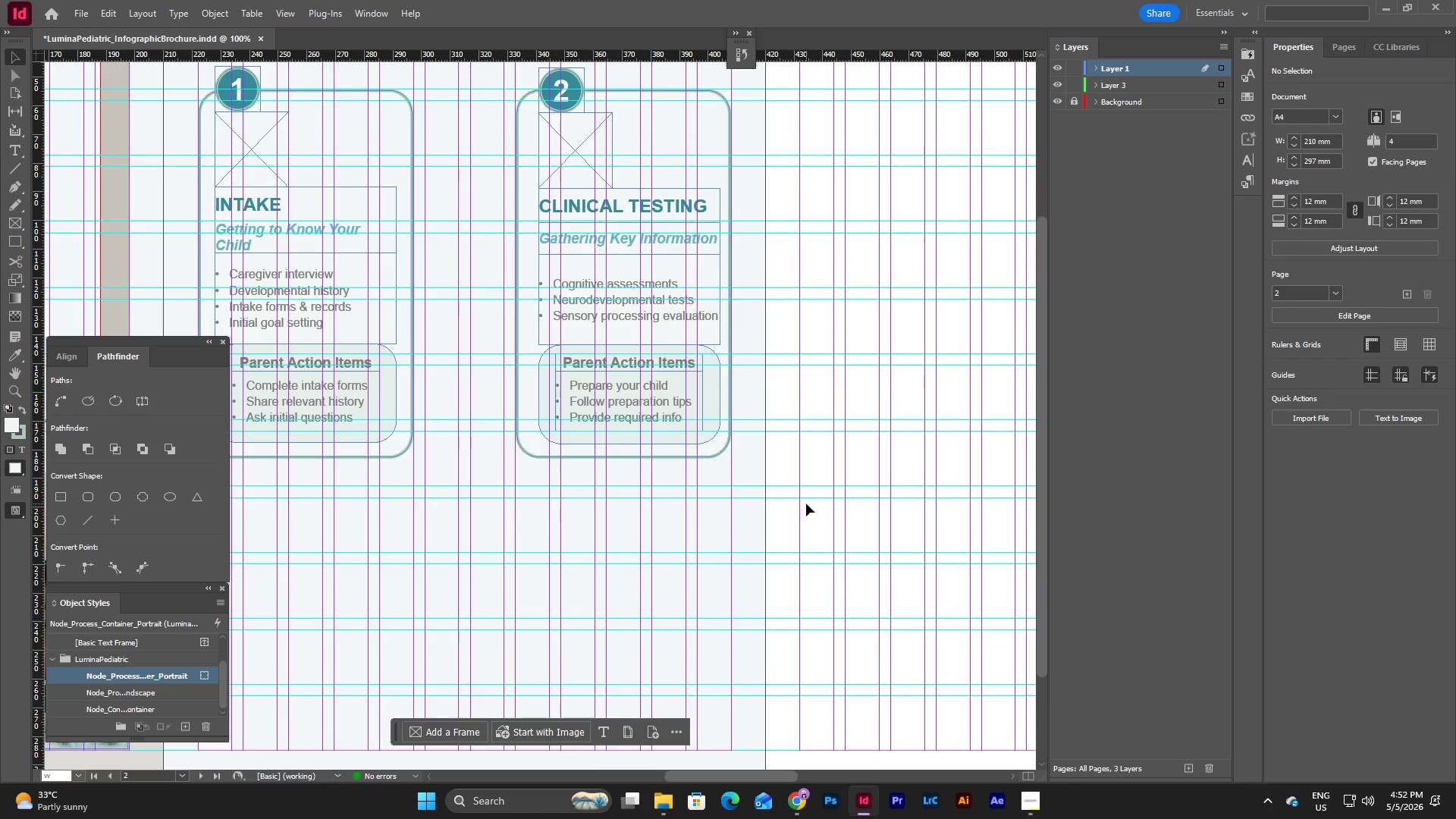 
scroll: coordinate [767, 604], scroll_direction: down, amount: 2.0
 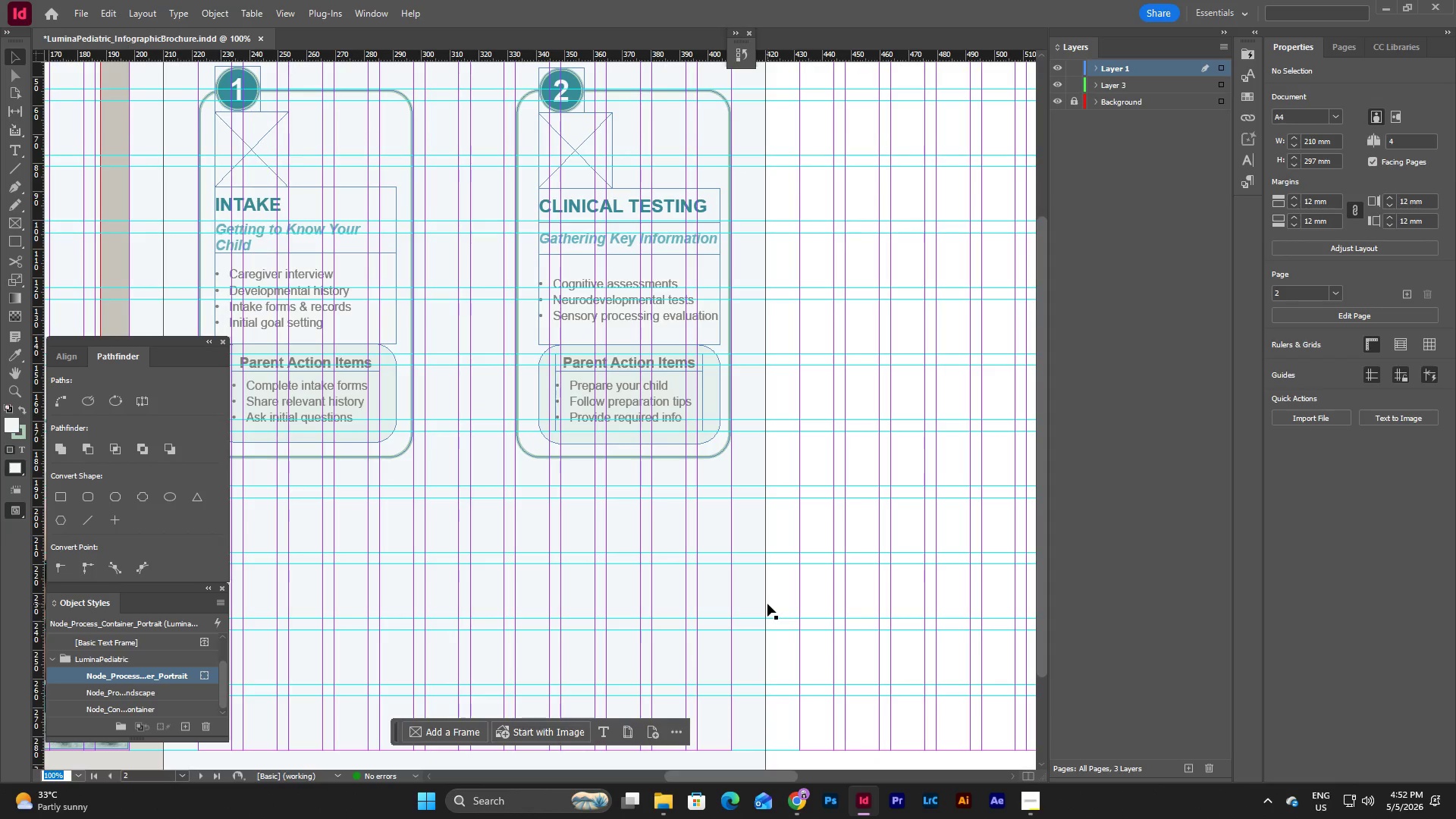 
left_click([789, 510])
 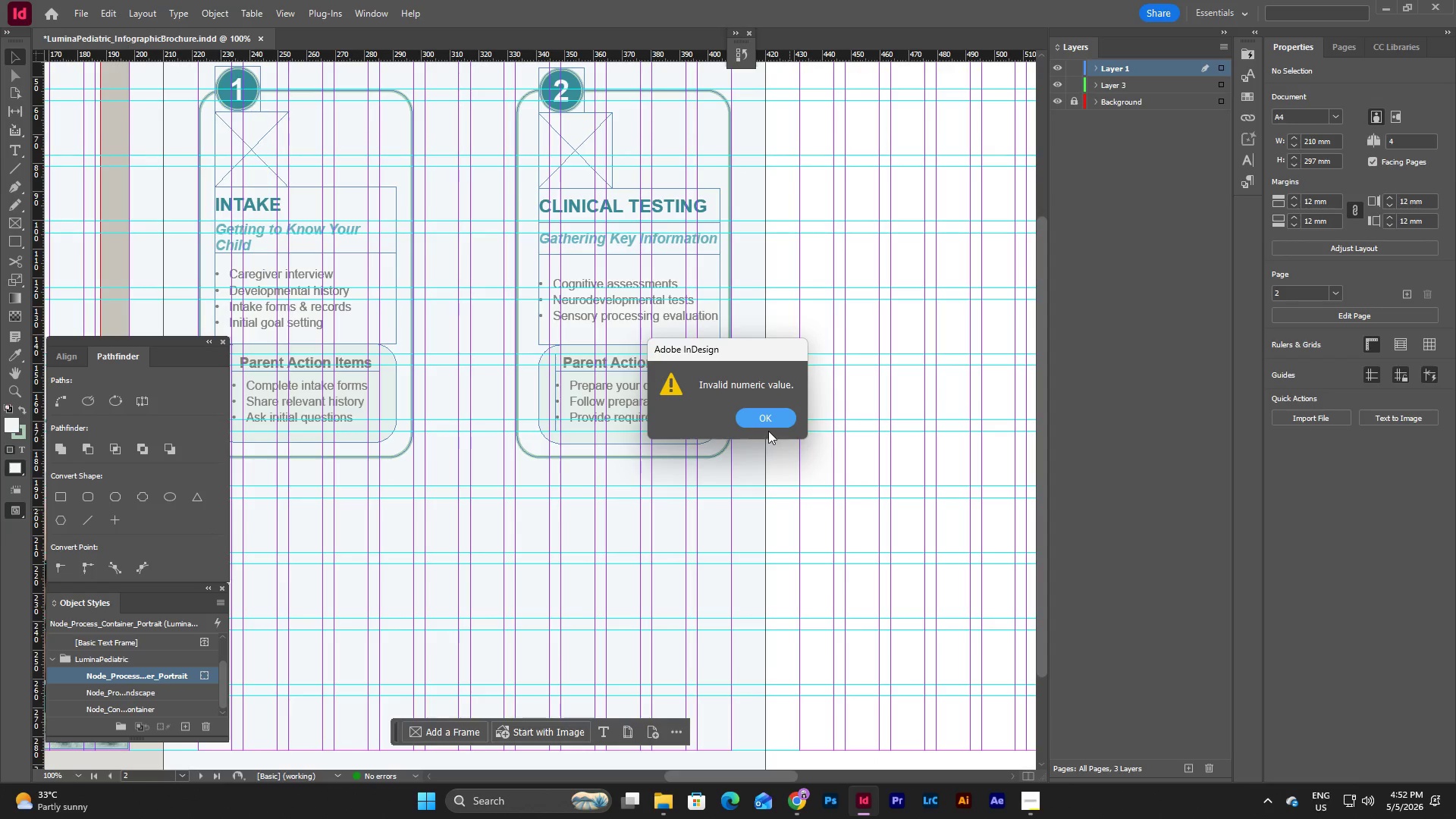 
left_click([768, 424])
 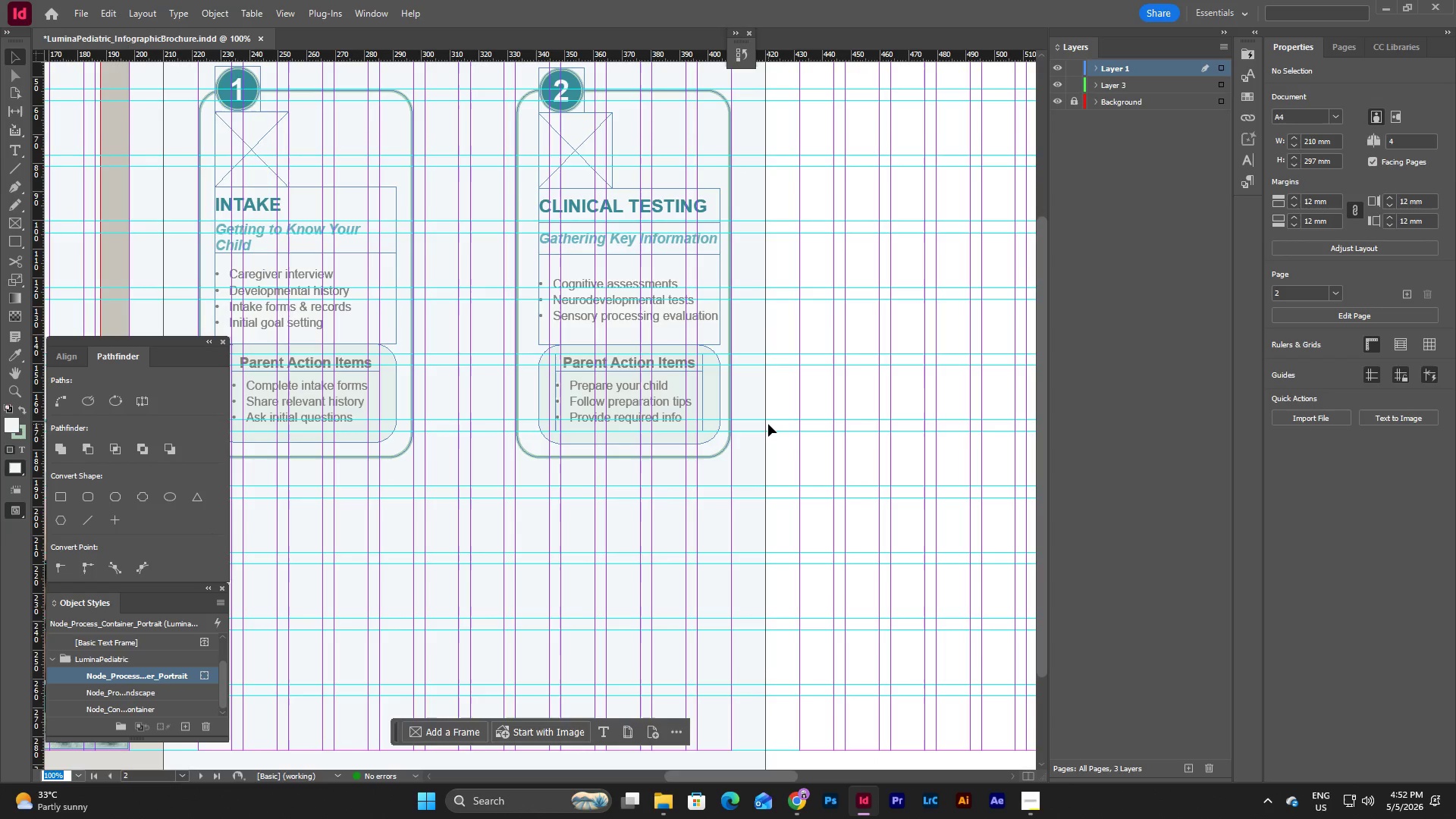 
key(Escape)
 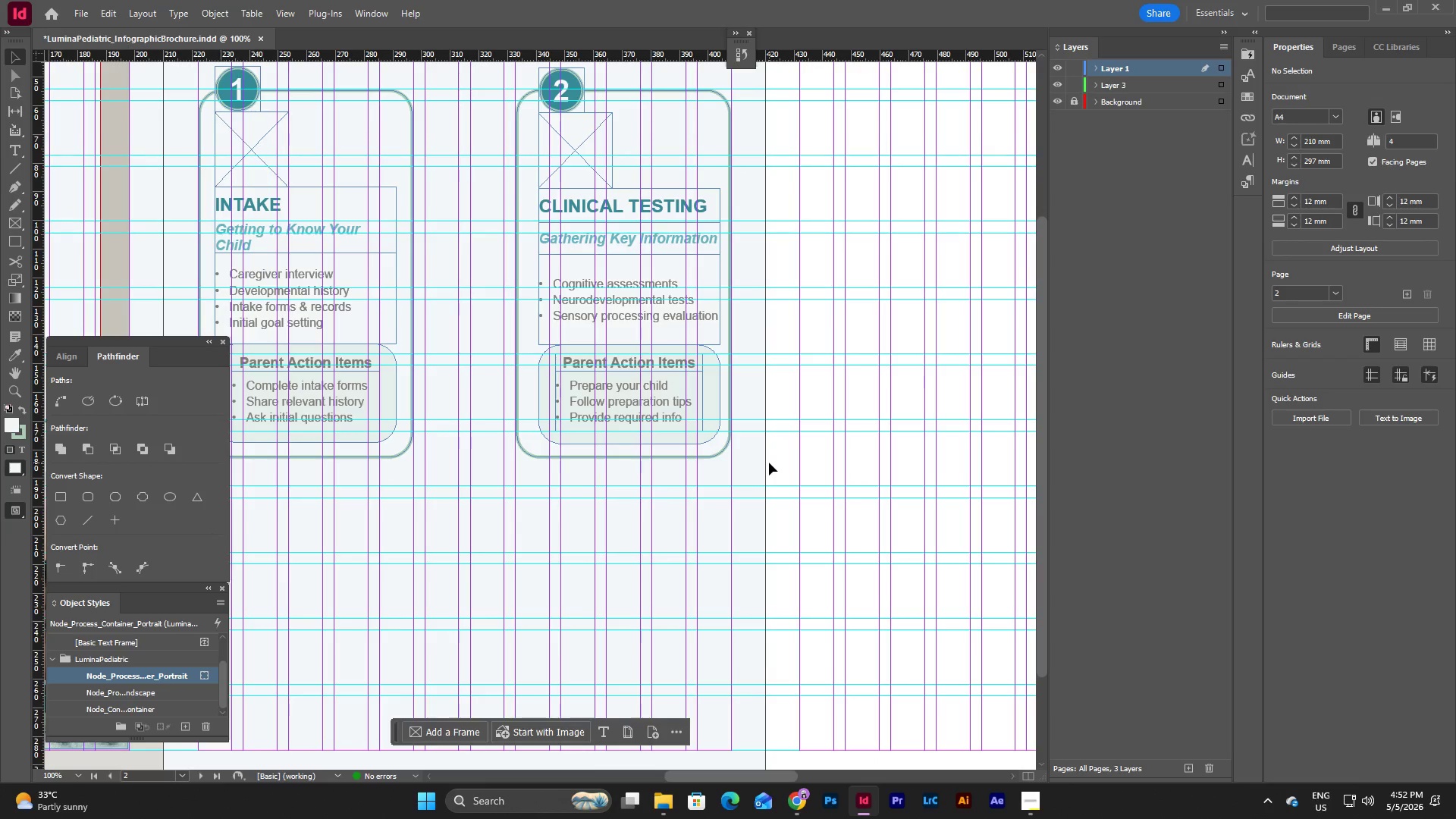 
key(W)
 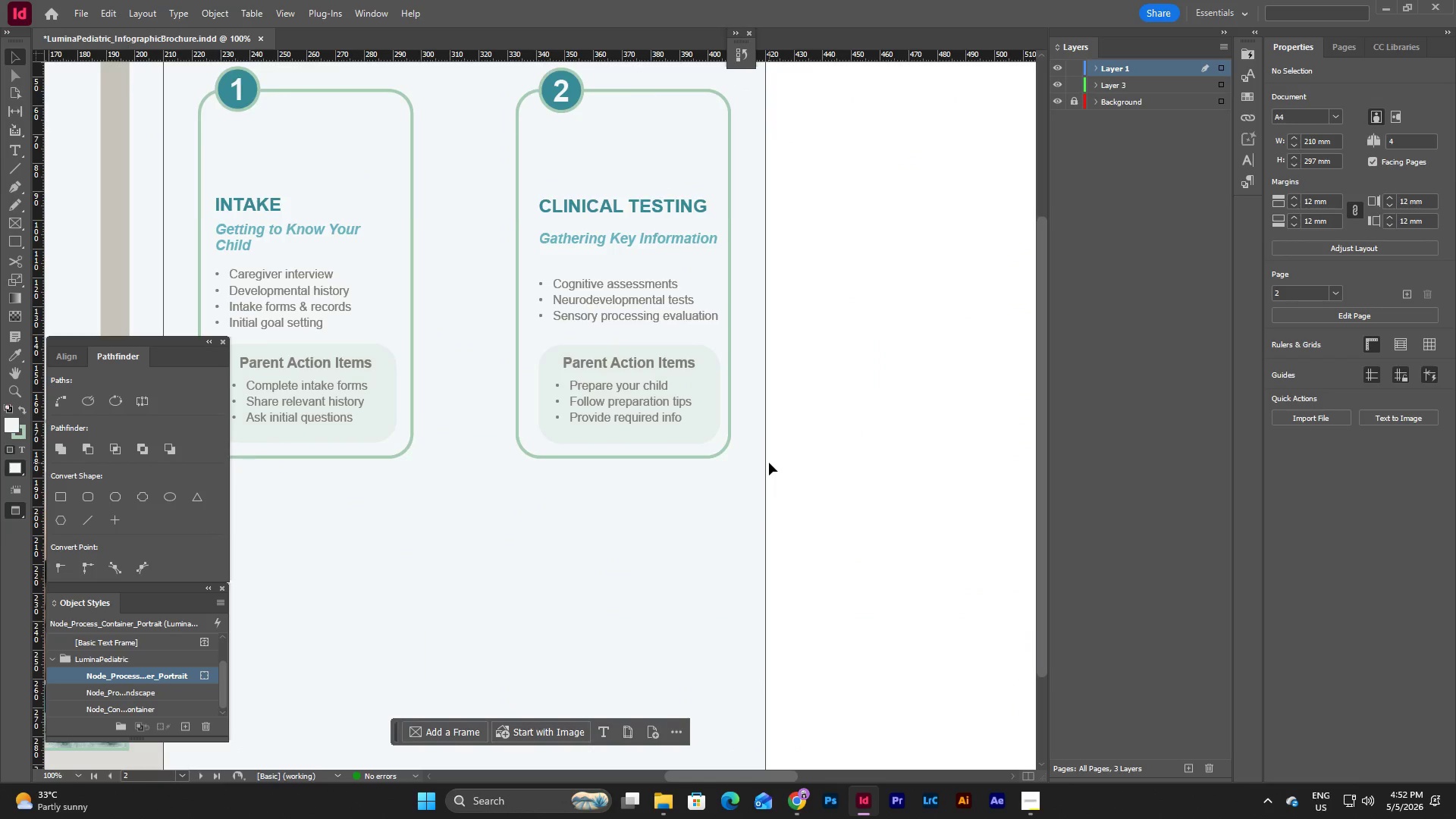 
scroll: coordinate [769, 463], scroll_direction: up, amount: 3.0
 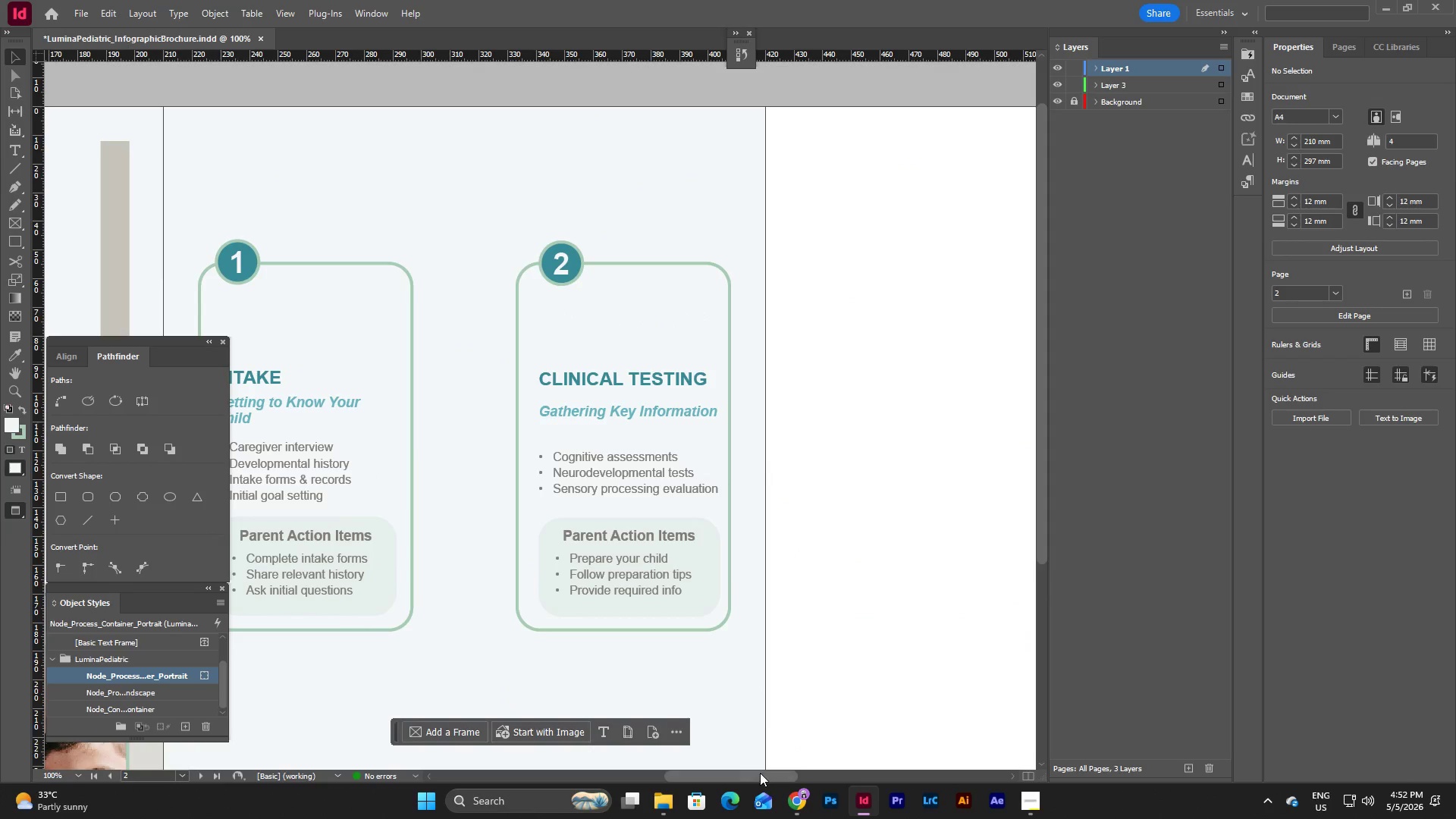 
left_click_drag(start_coordinate=[761, 778], to_coordinate=[735, 778])
 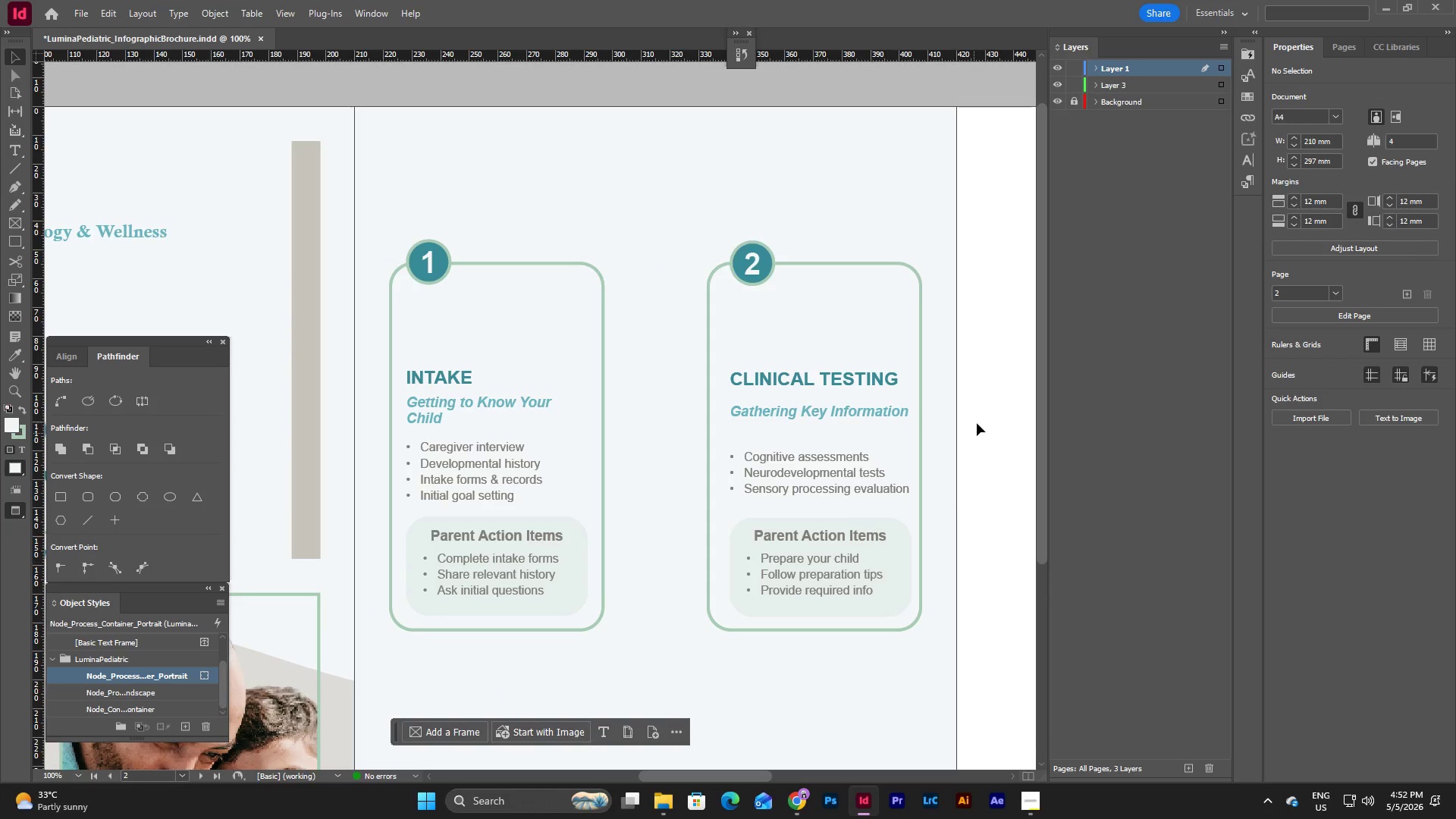 
scroll: coordinate [977, 419], scroll_direction: down, amount: 3.0
 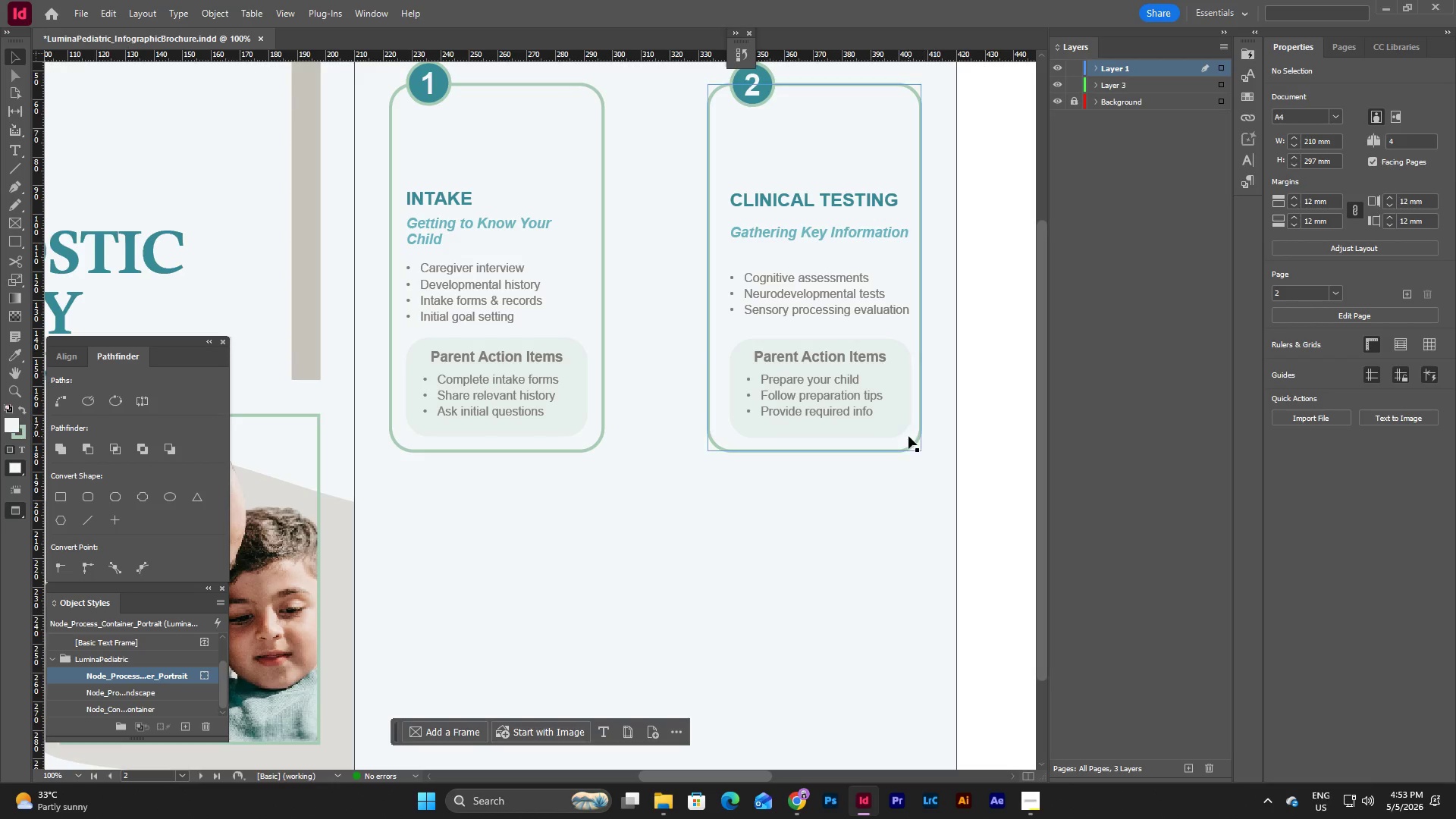 
left_click([896, 419])
 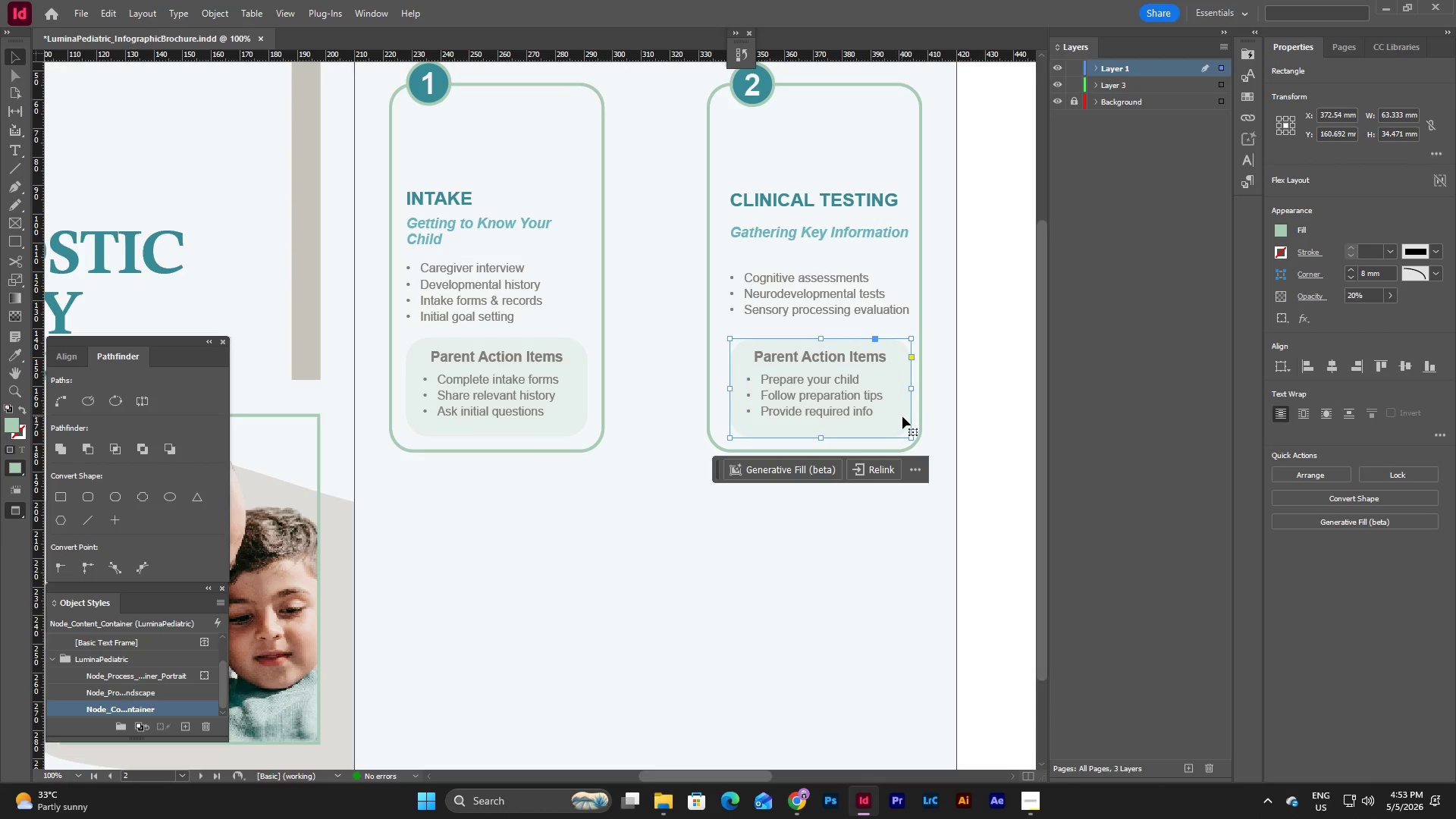 
left_click_drag(start_coordinate=[902, 416], to_coordinate=[896, 416])
 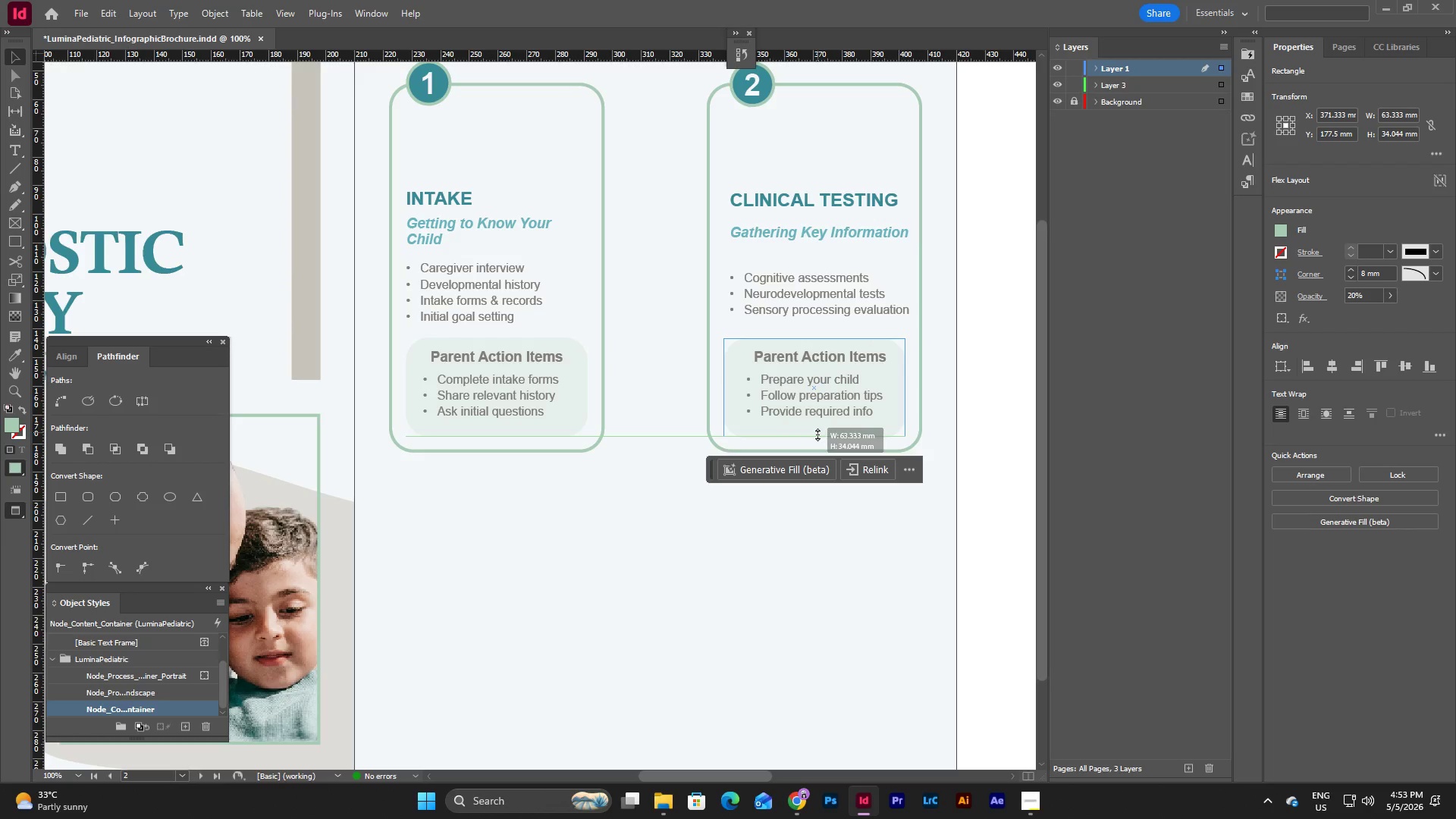 
wait(9.31)
 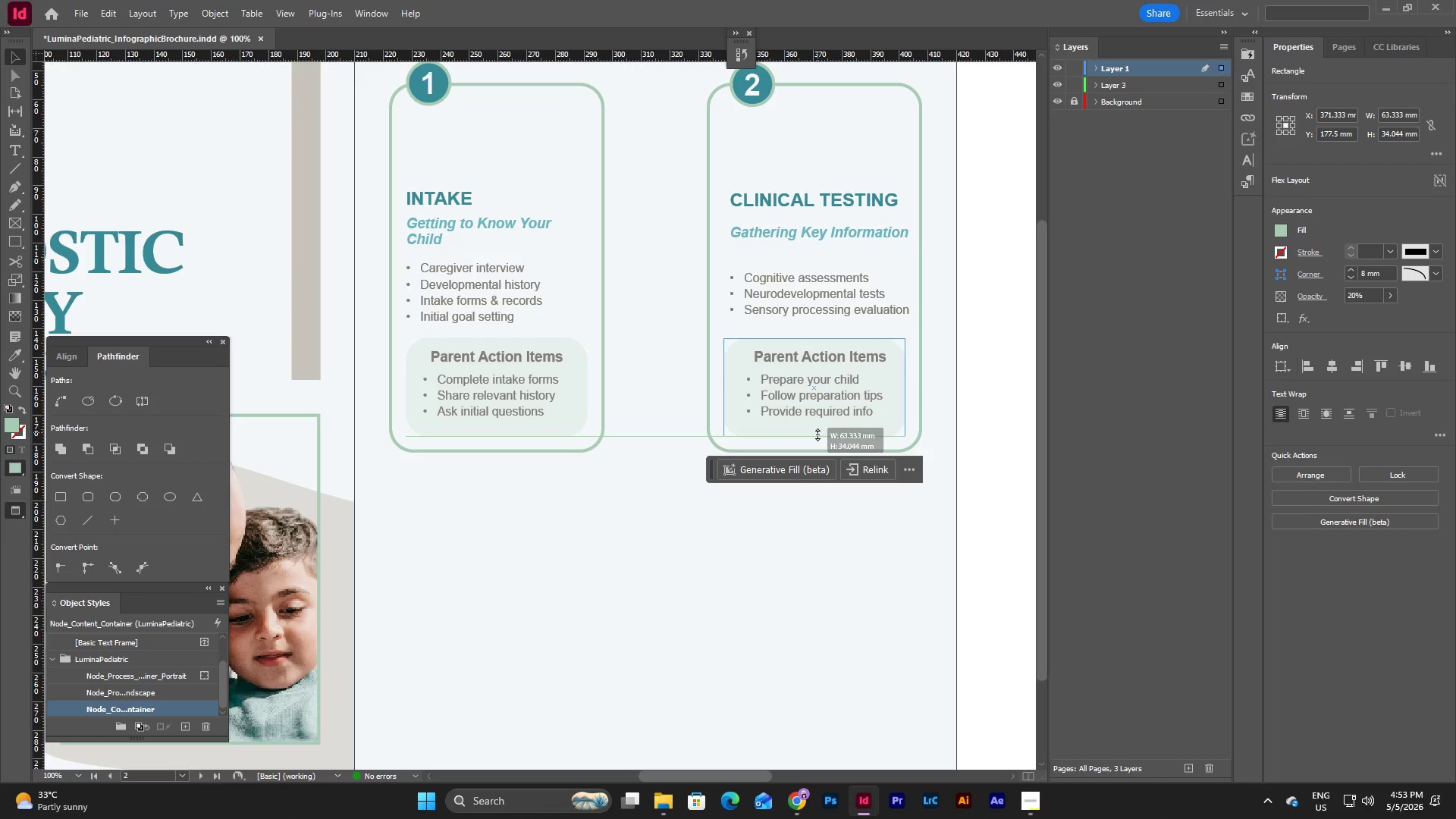 
left_click([957, 395])
 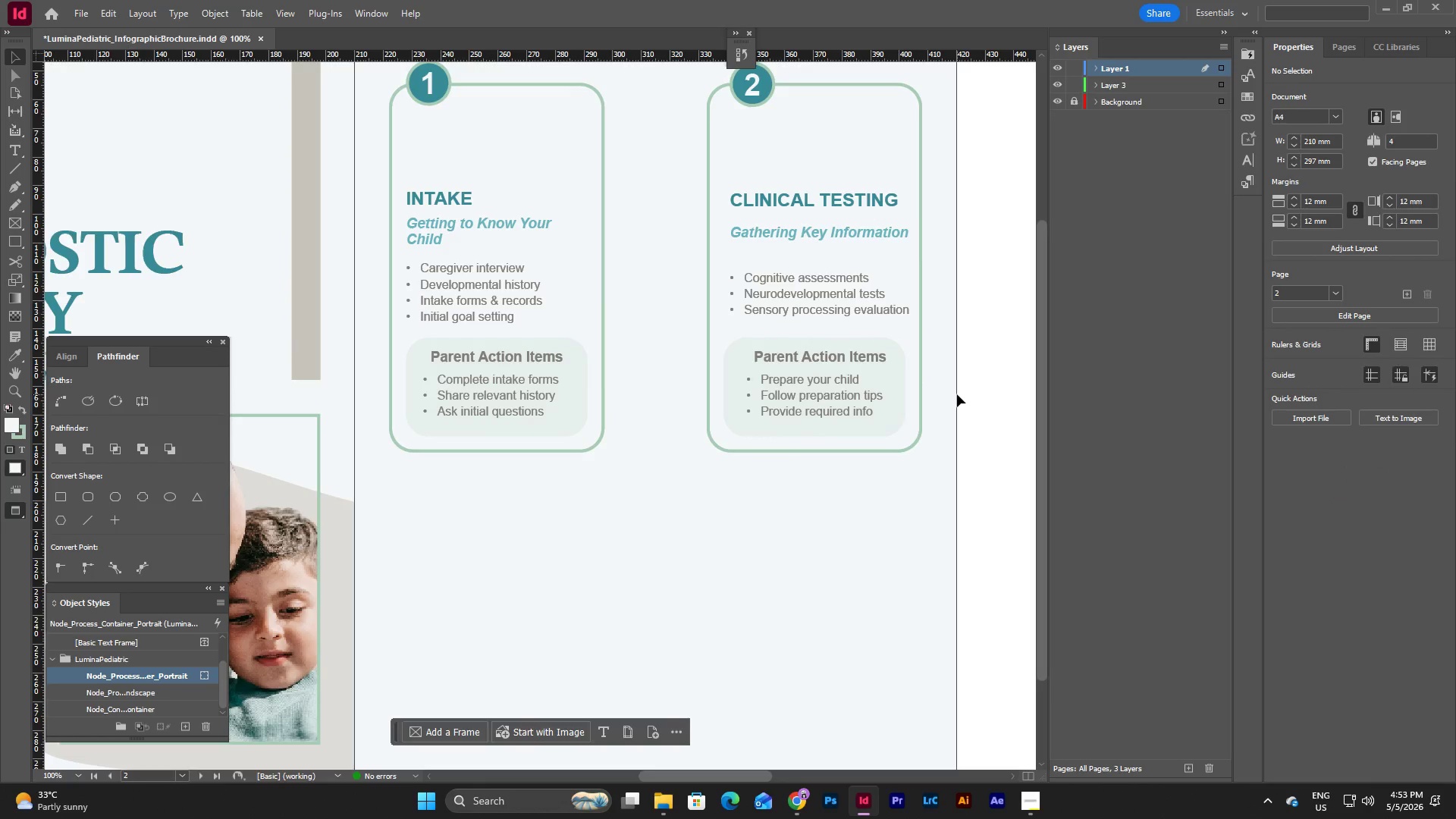 
scroll: coordinate [957, 394], scroll_direction: none, amount: 0.0
 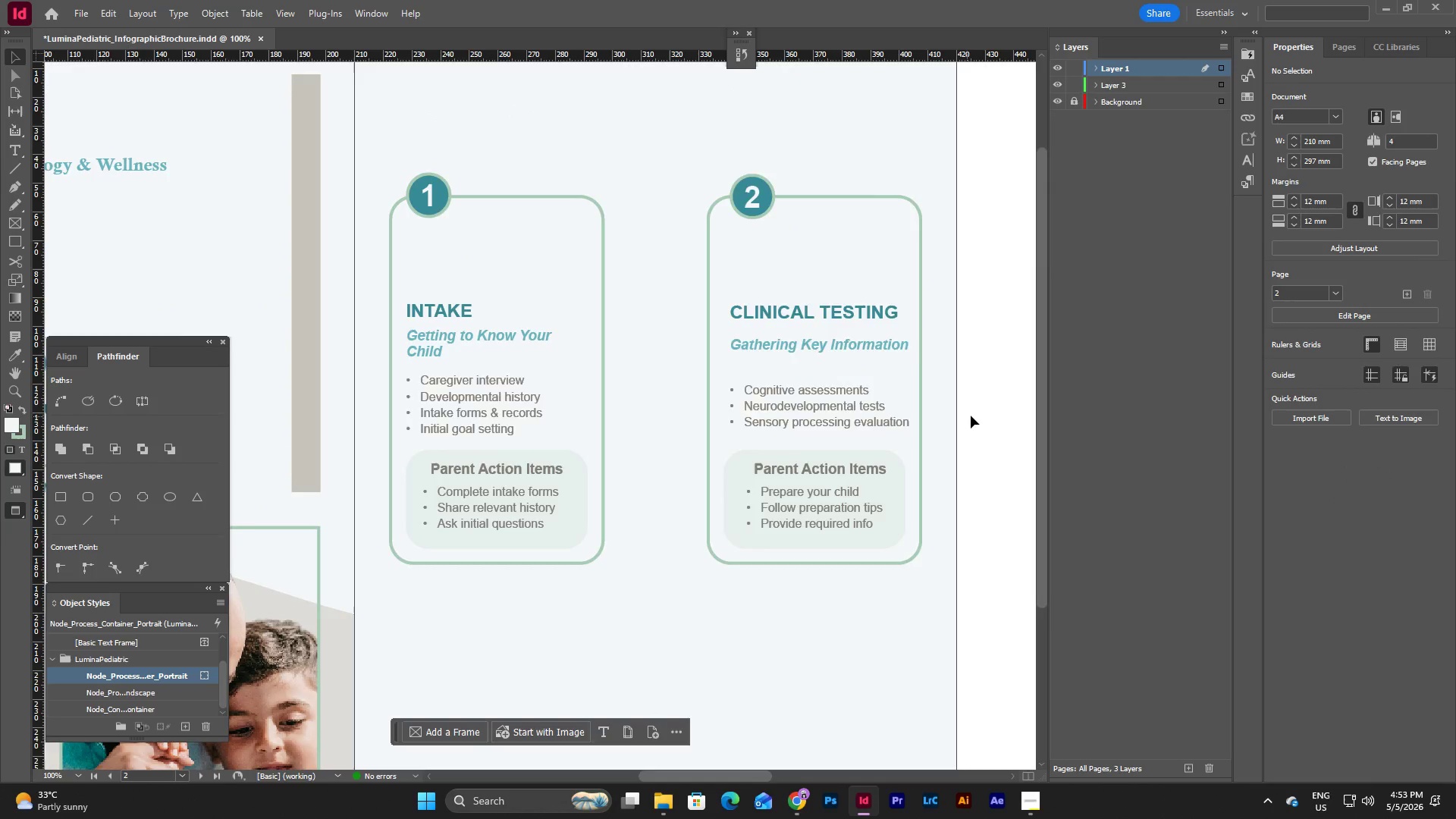 
key(W)
 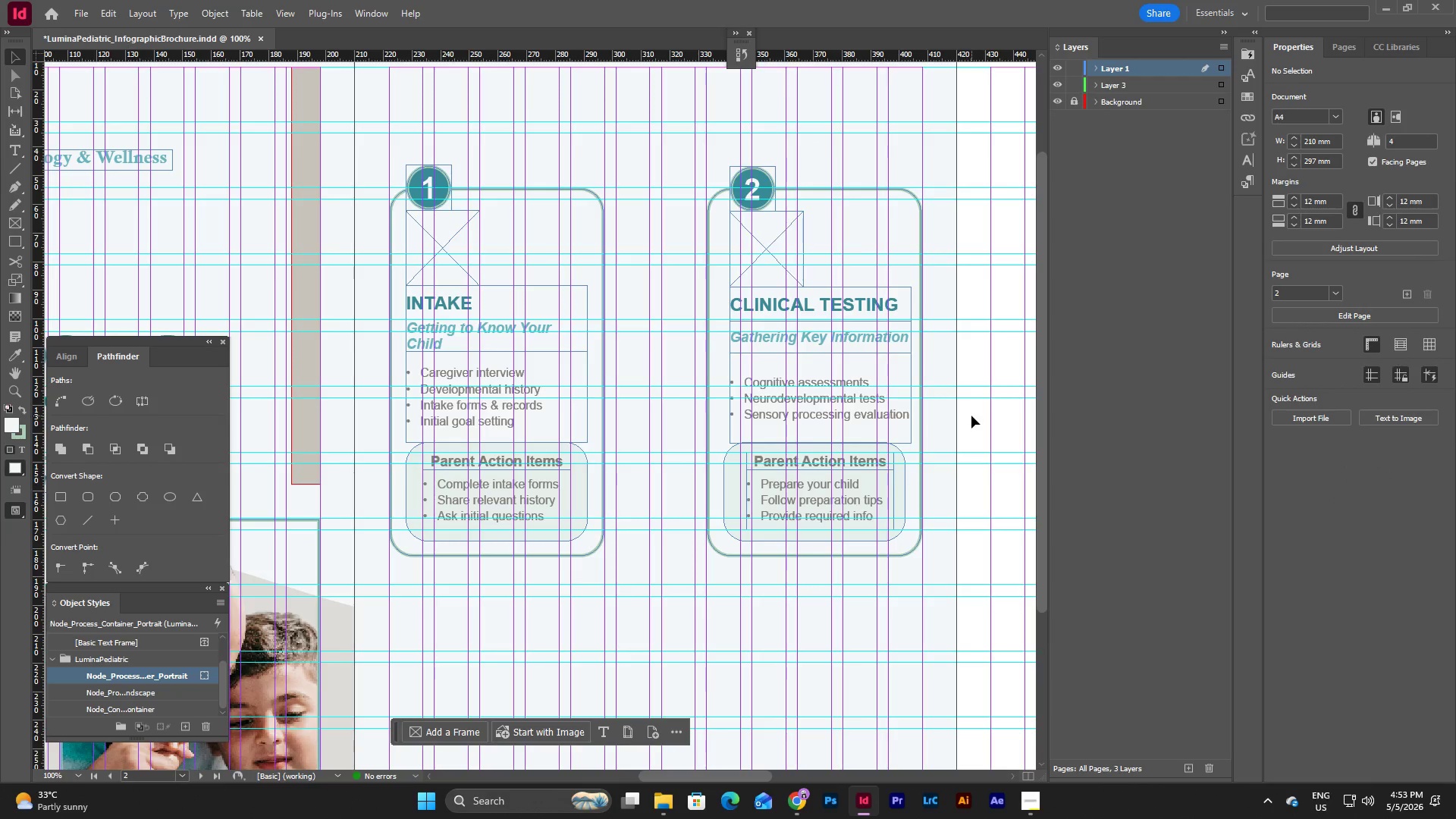 
scroll: coordinate [971, 416], scroll_direction: none, amount: 0.0
 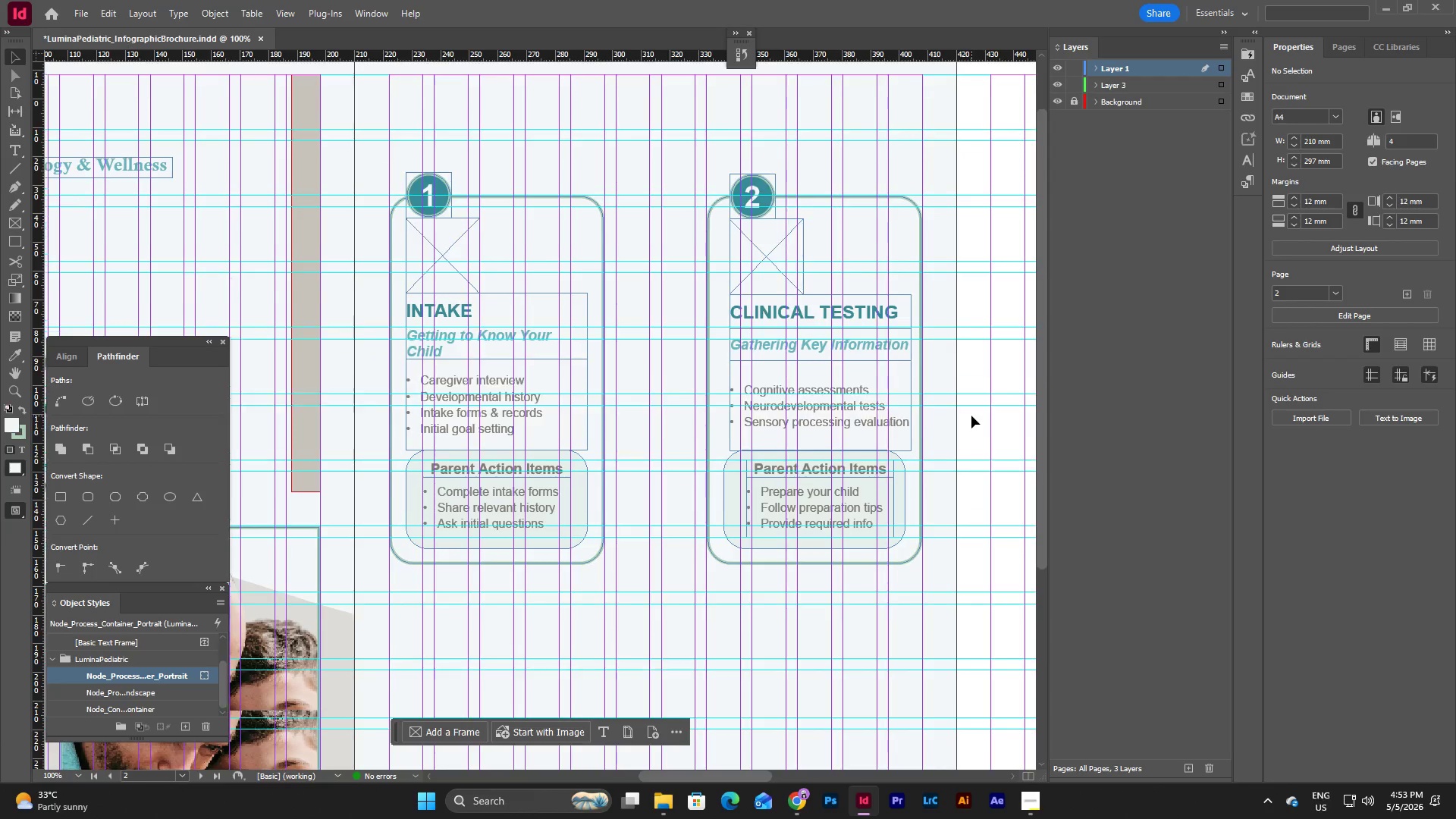 
scroll: coordinate [971, 416], scroll_direction: down, amount: 4.0
 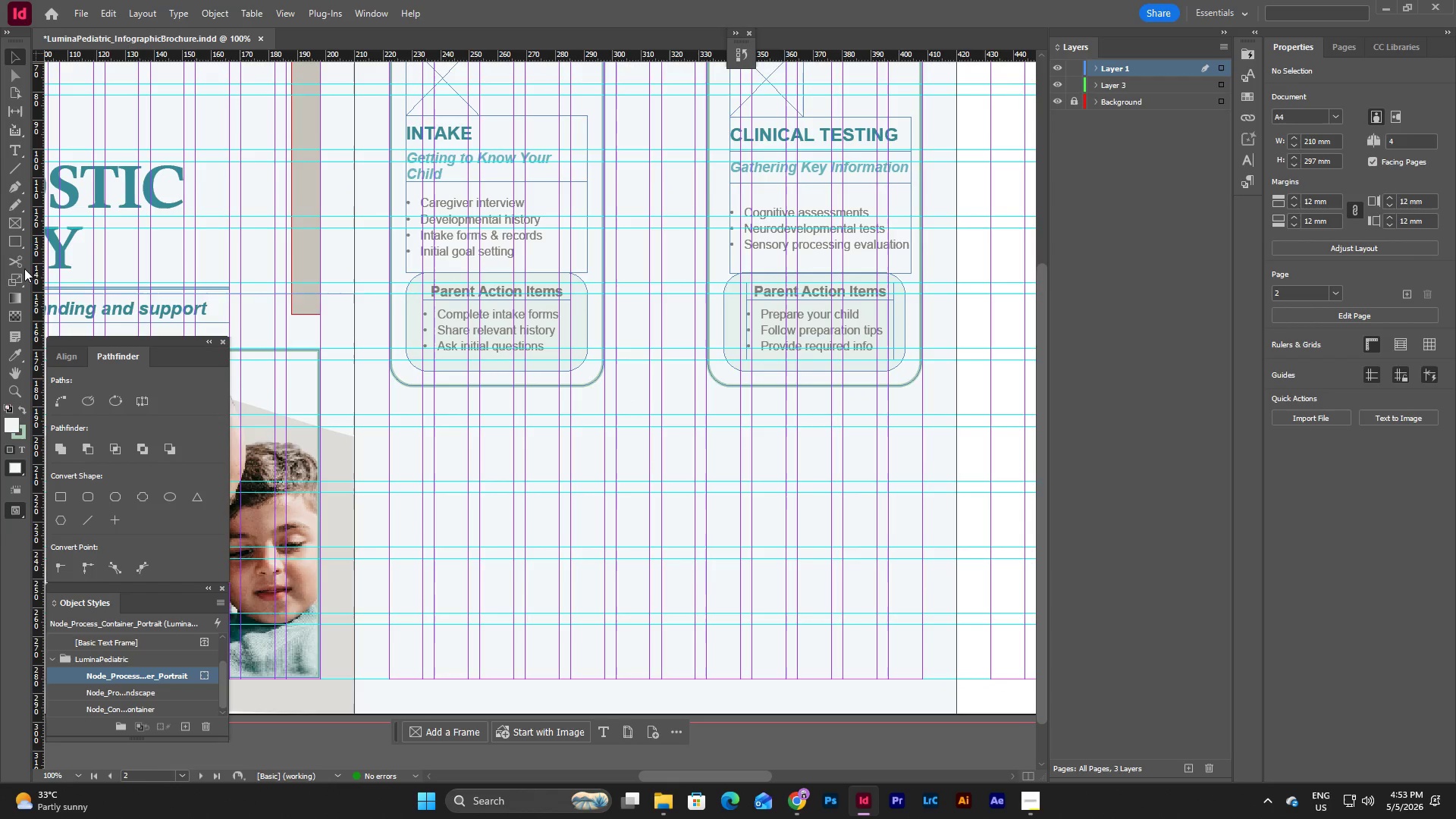 
left_click([14, 238])
 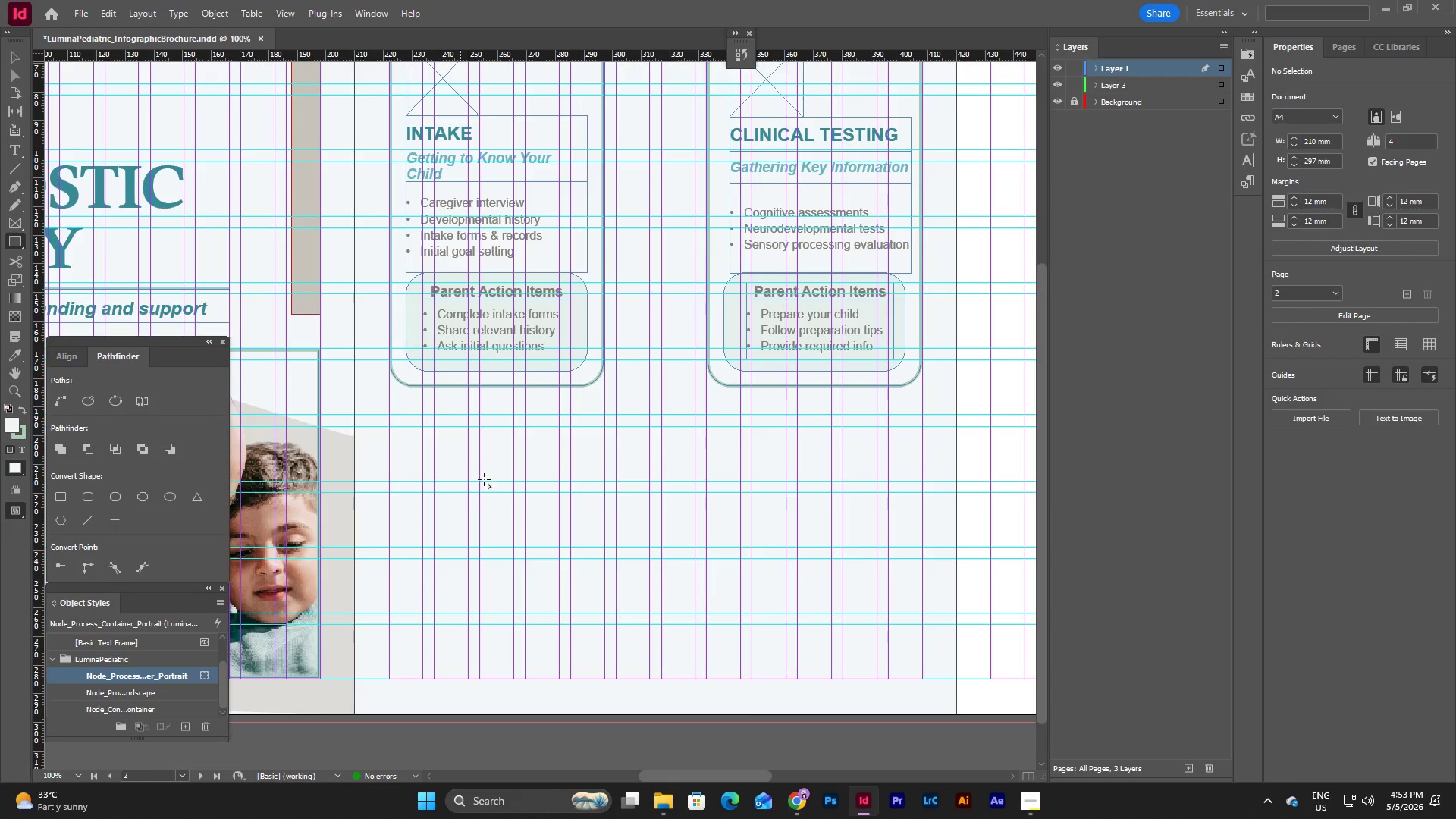 
left_click_drag(start_coordinate=[486, 463], to_coordinate=[846, 622])
 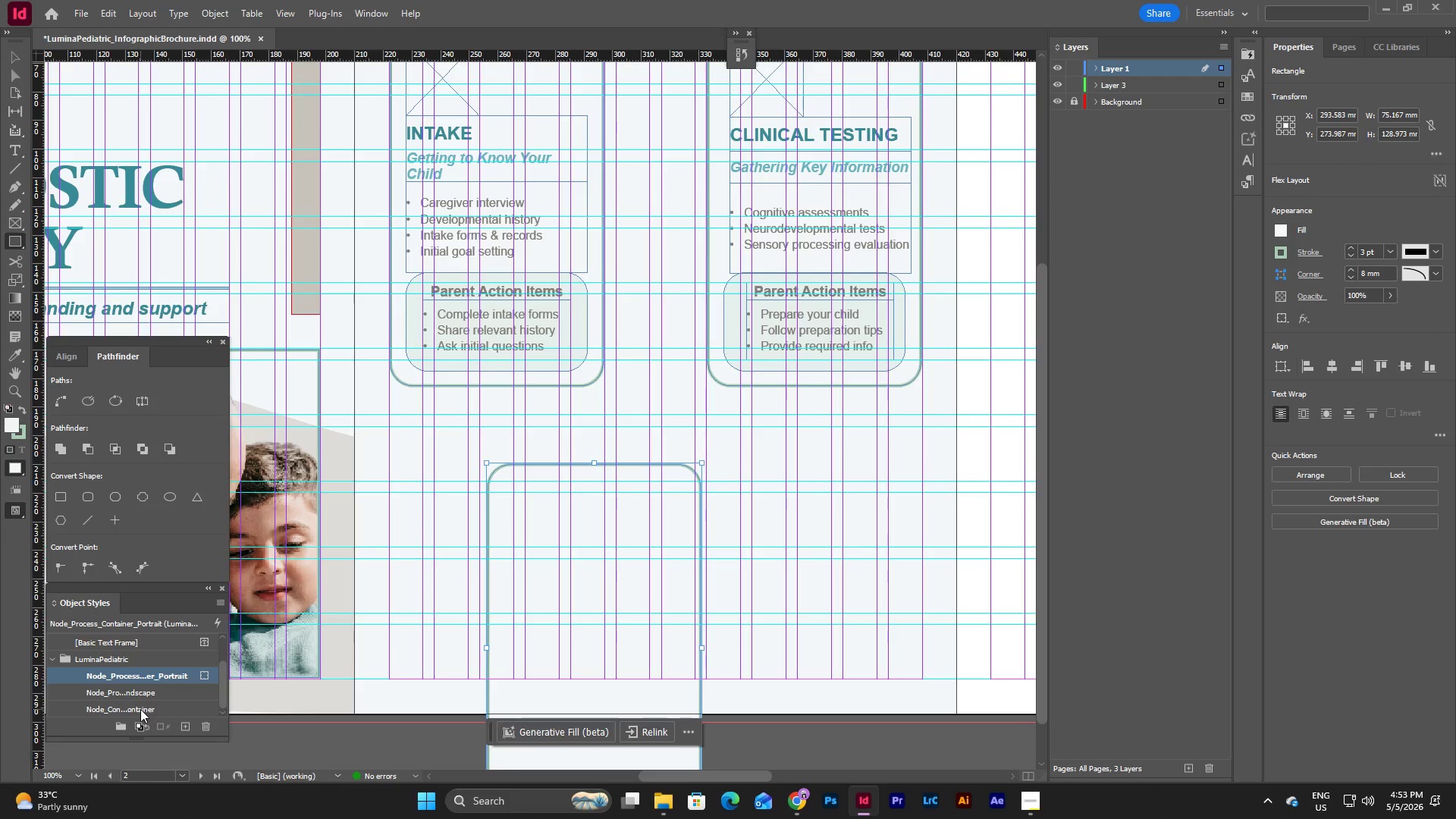 
left_click([155, 696])
 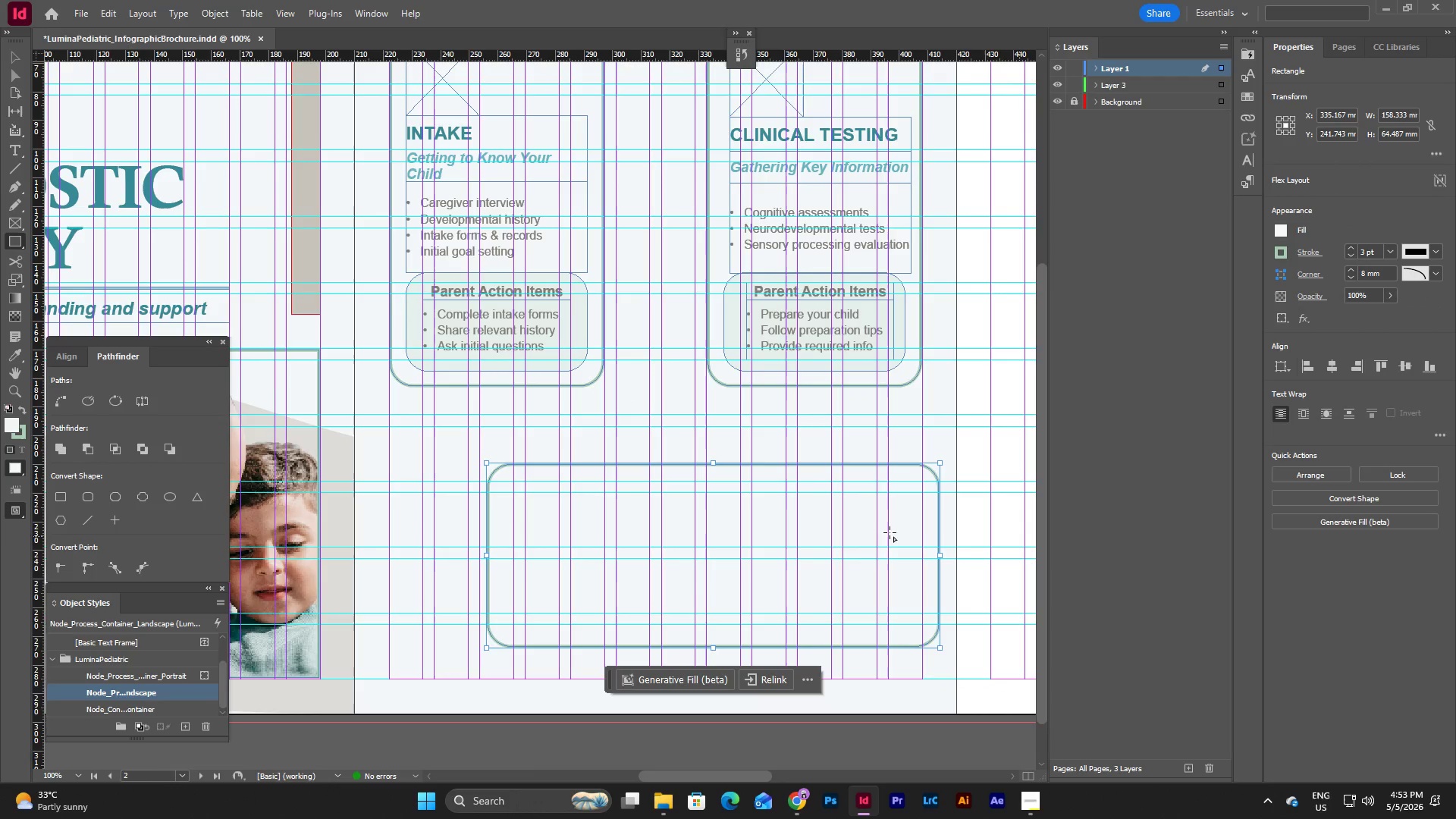 
key(Escape)
 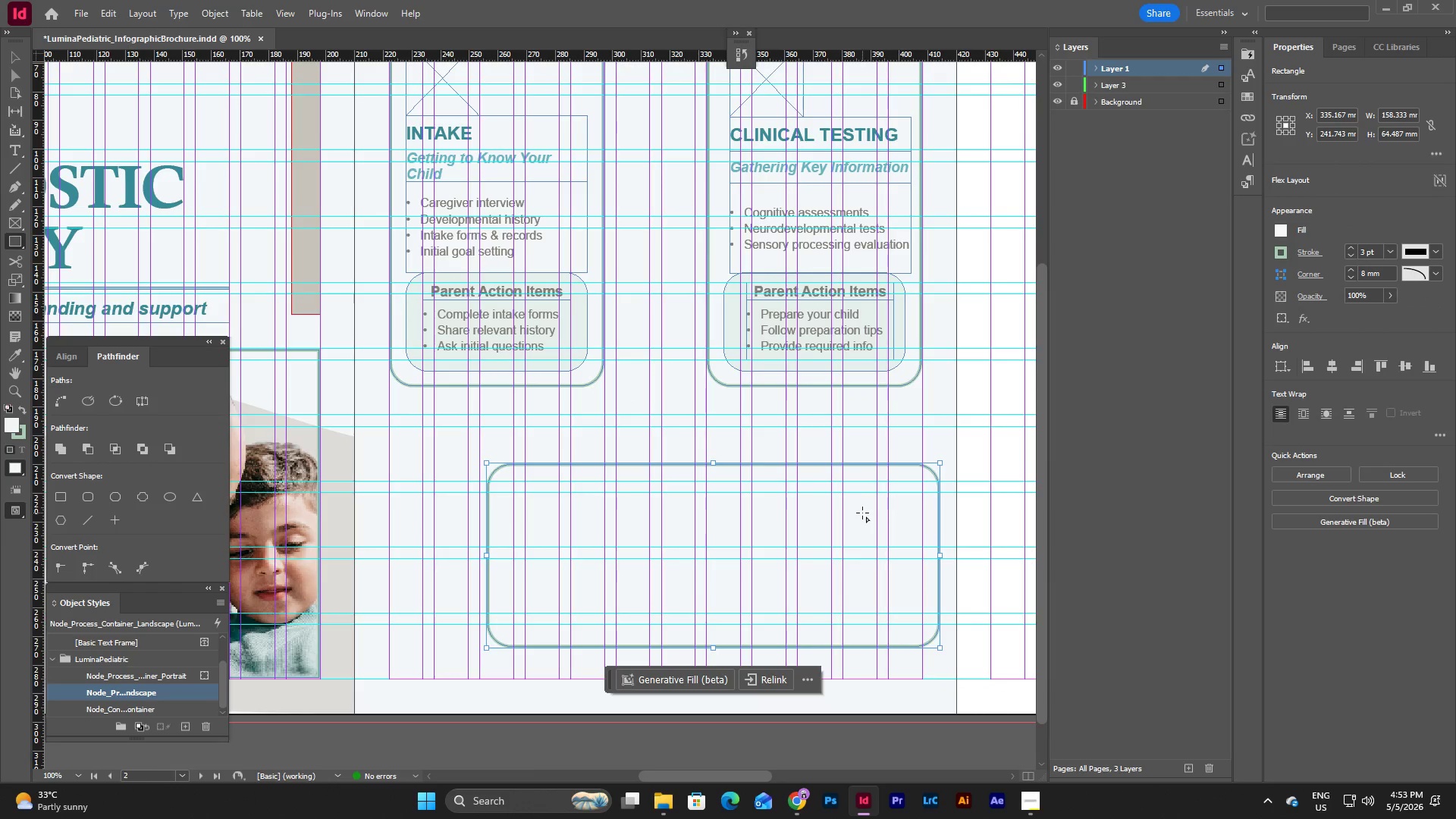 
key(V)
 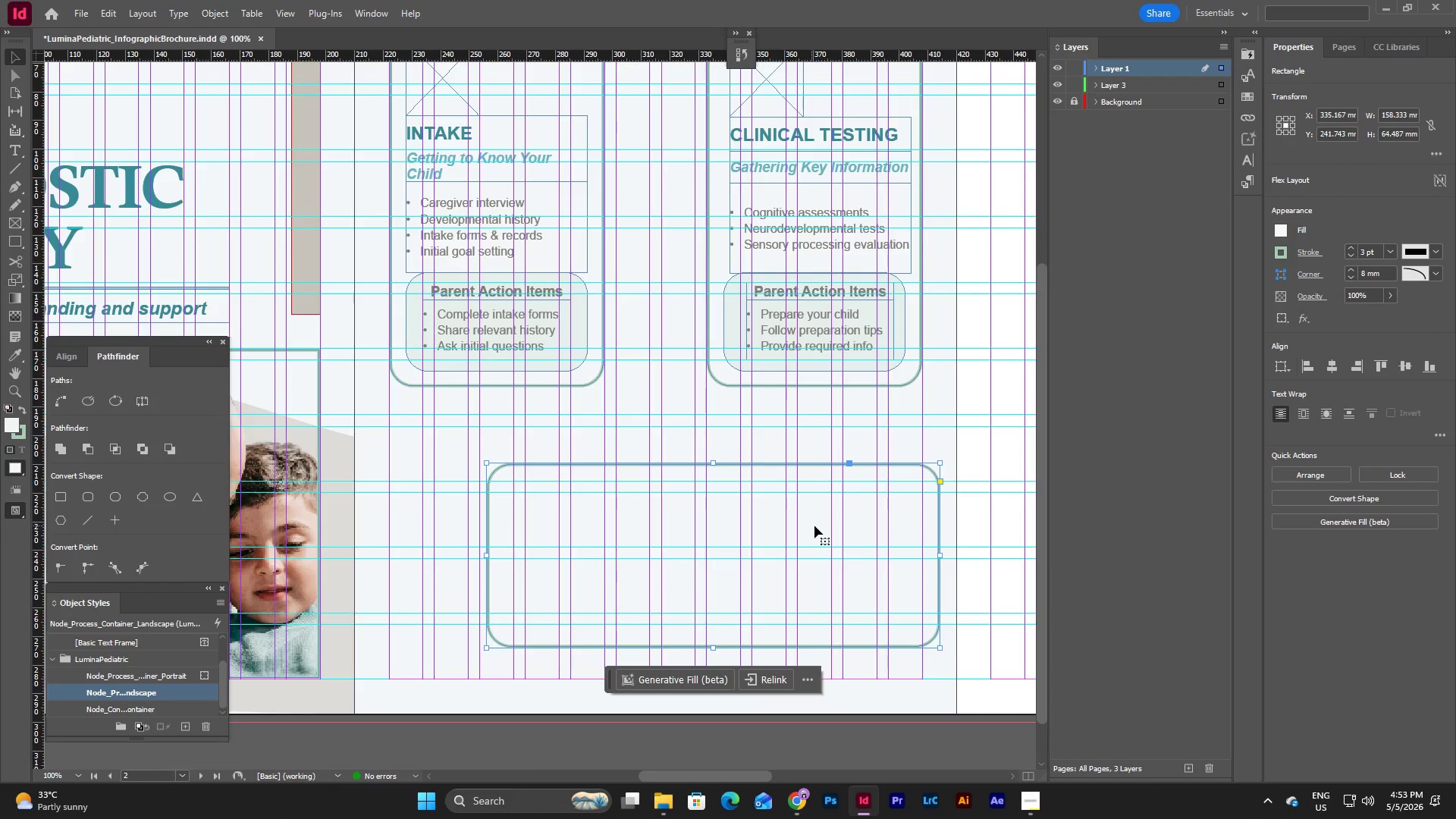 
left_click_drag(start_coordinate=[817, 526], to_coordinate=[774, 560])
 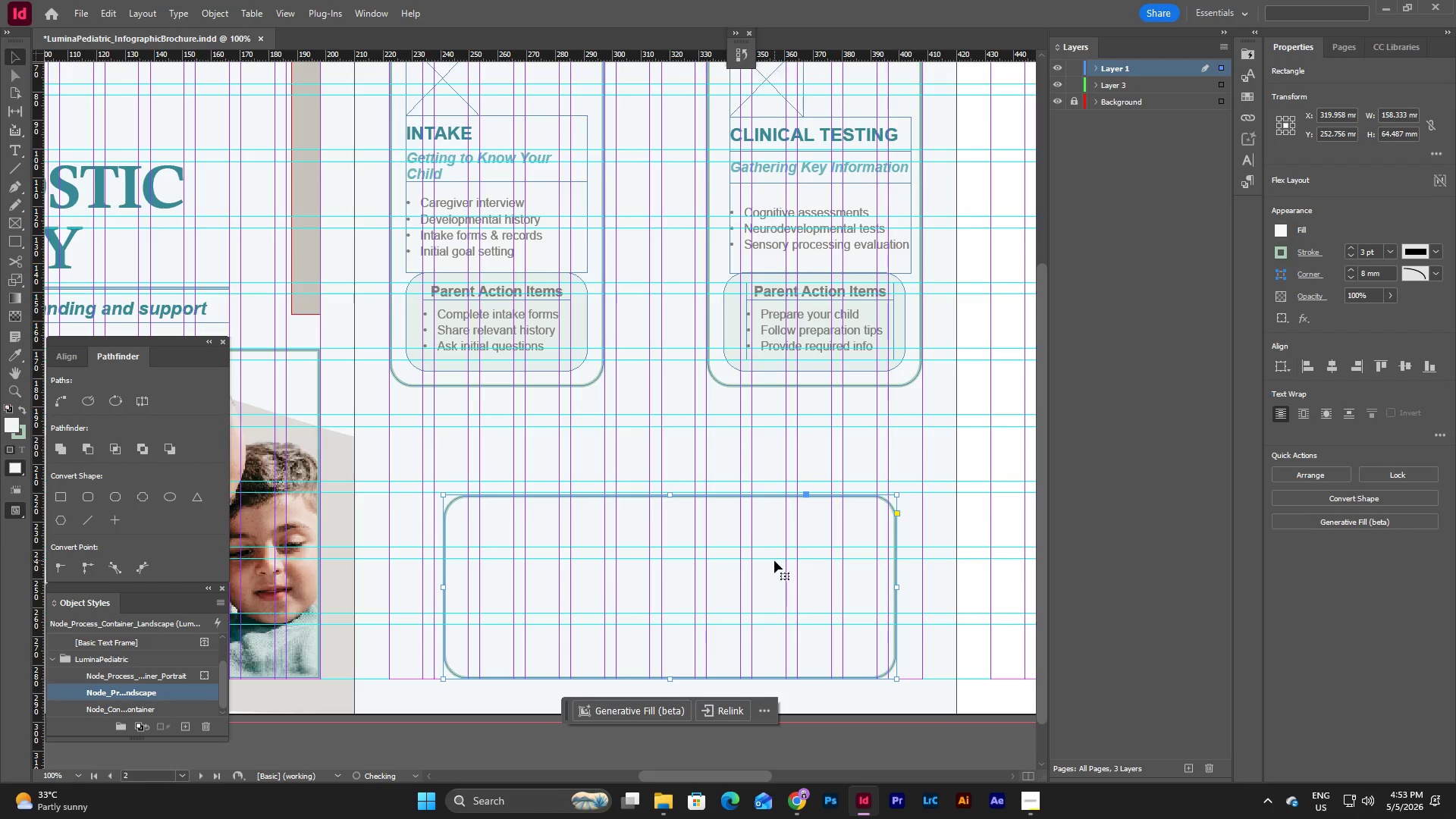 
key(W)
 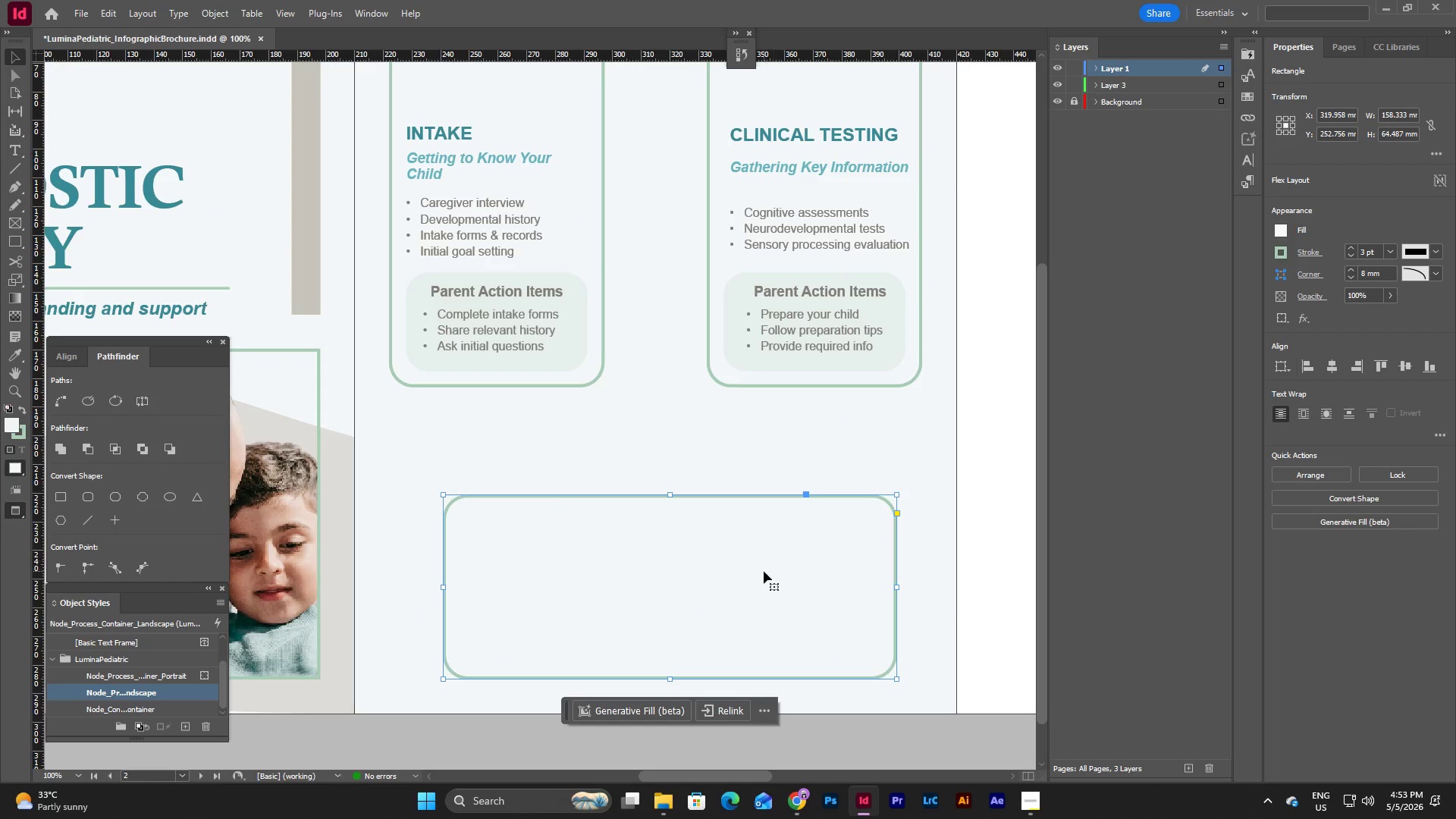 
left_click_drag(start_coordinate=[764, 571], to_coordinate=[750, 572])
 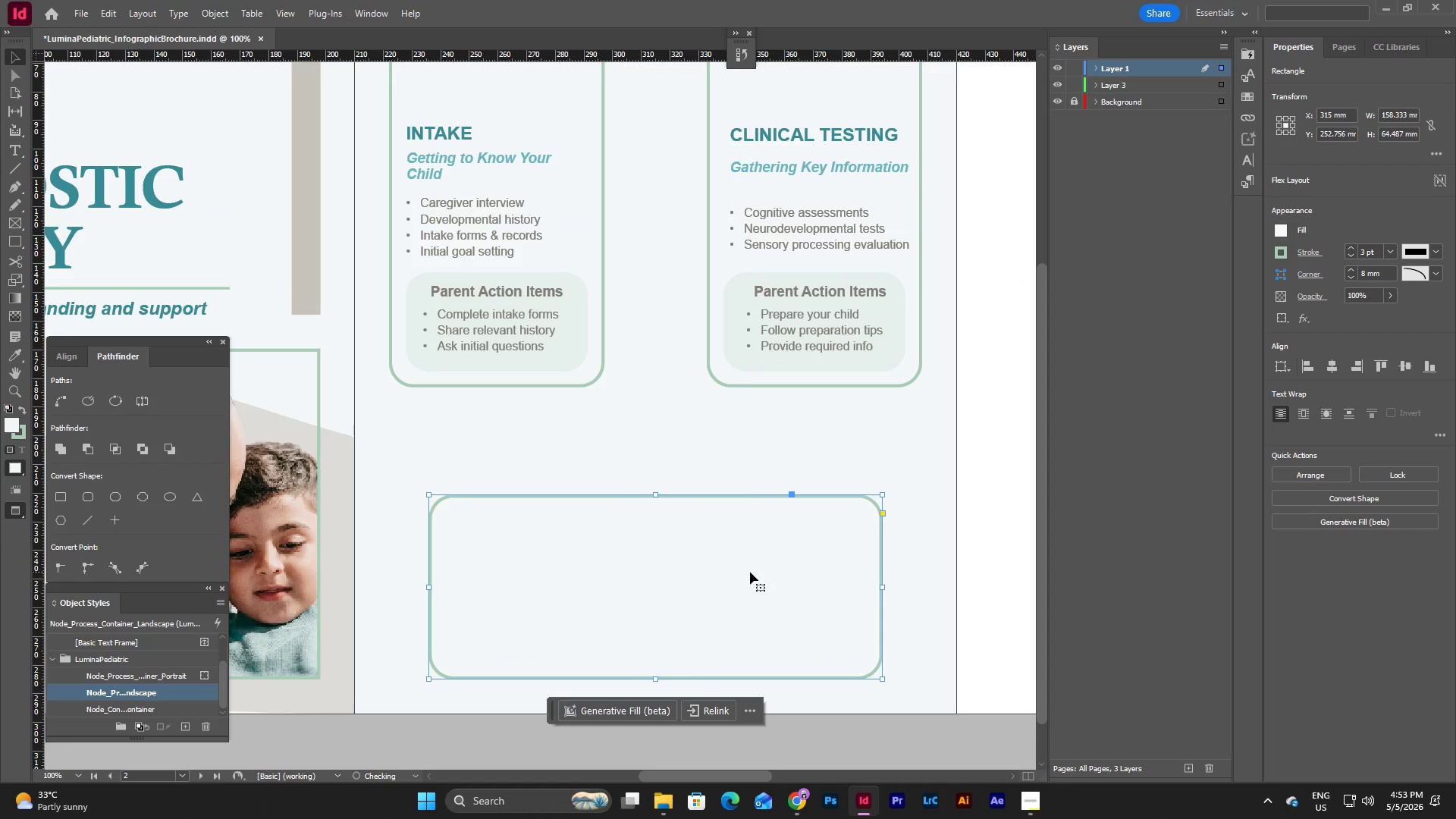 
key(W)
 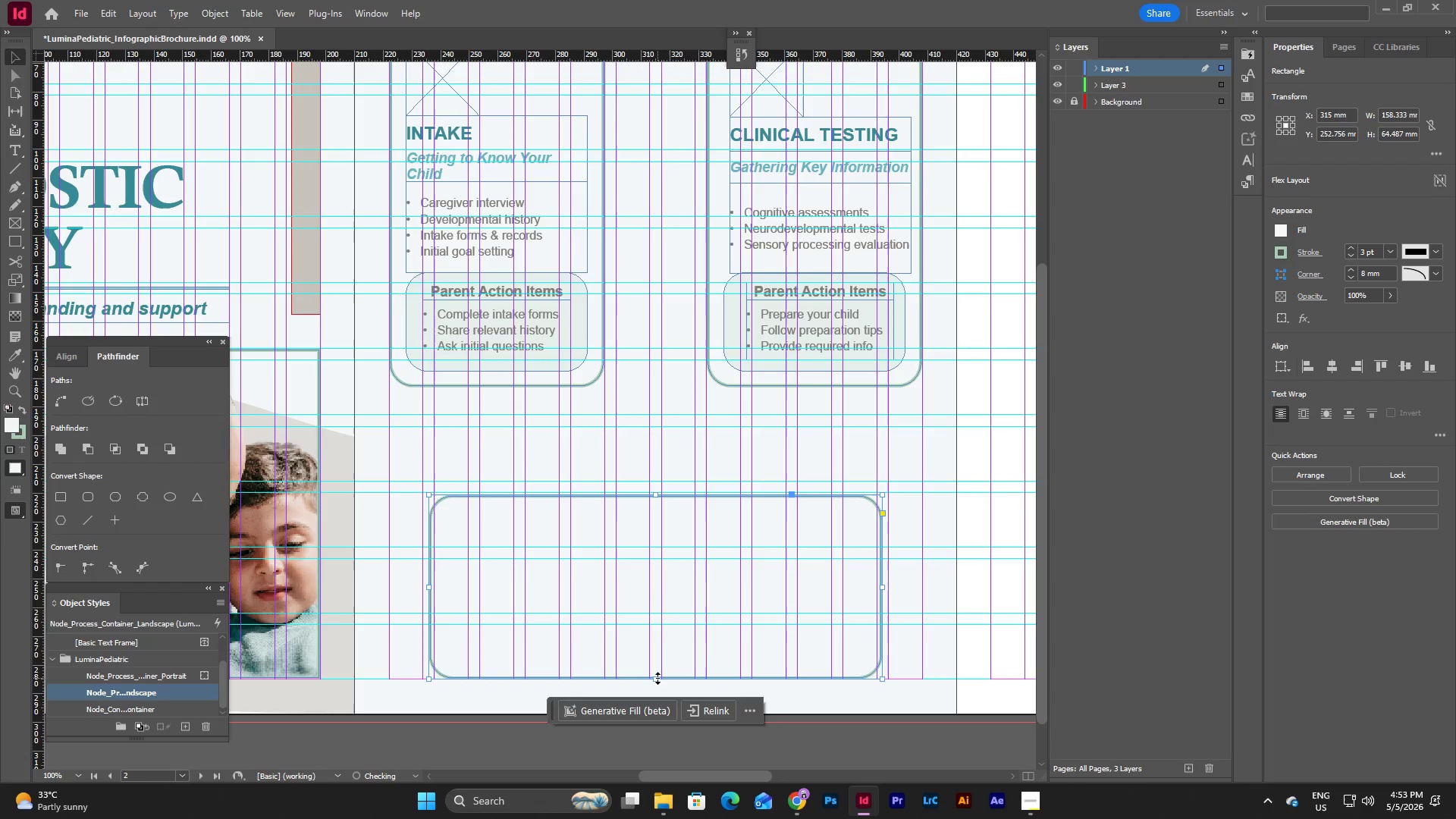 
left_click_drag(start_coordinate=[655, 492], to_coordinate=[657, 479])
 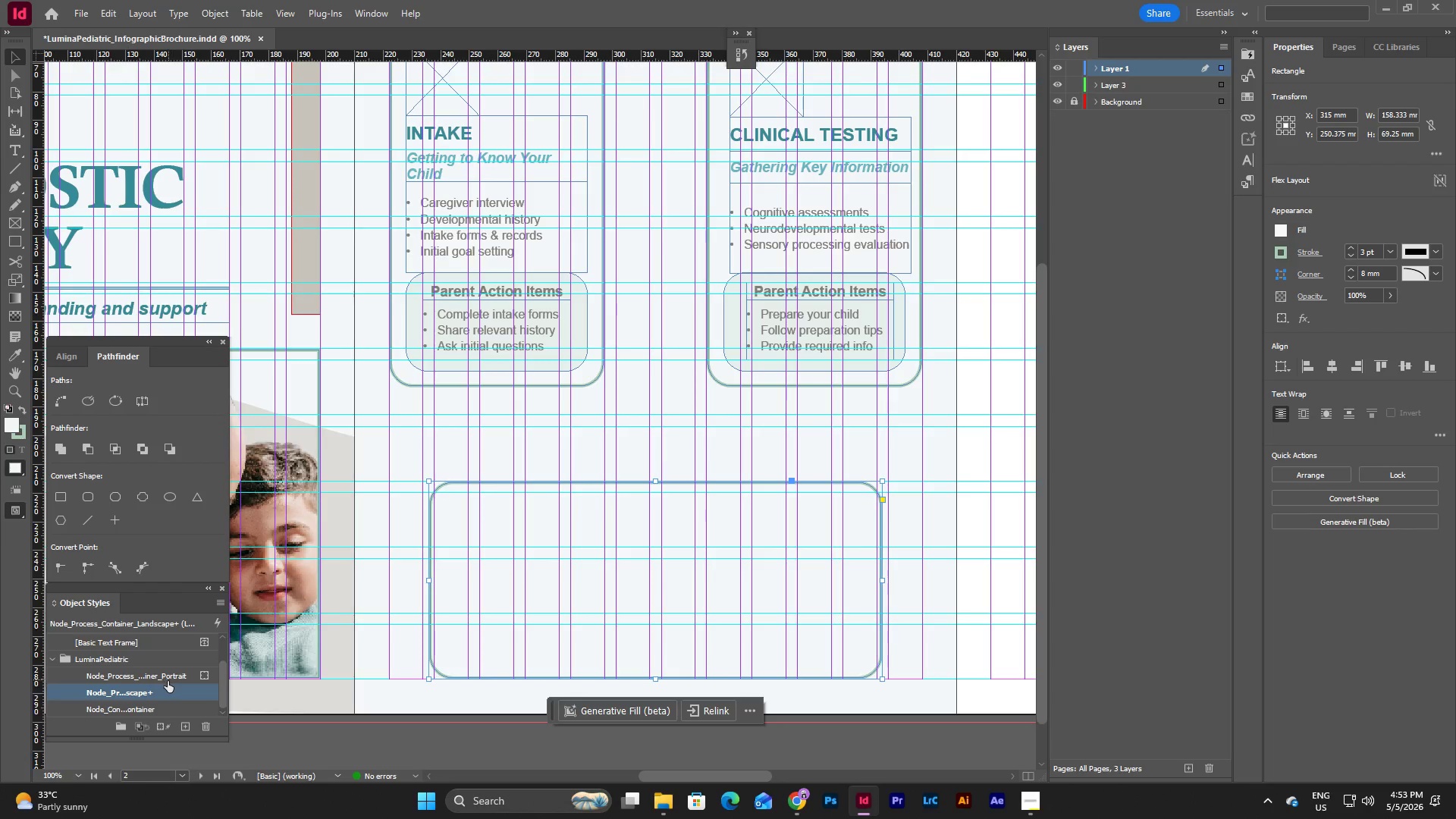 
double_click([165, 690])
 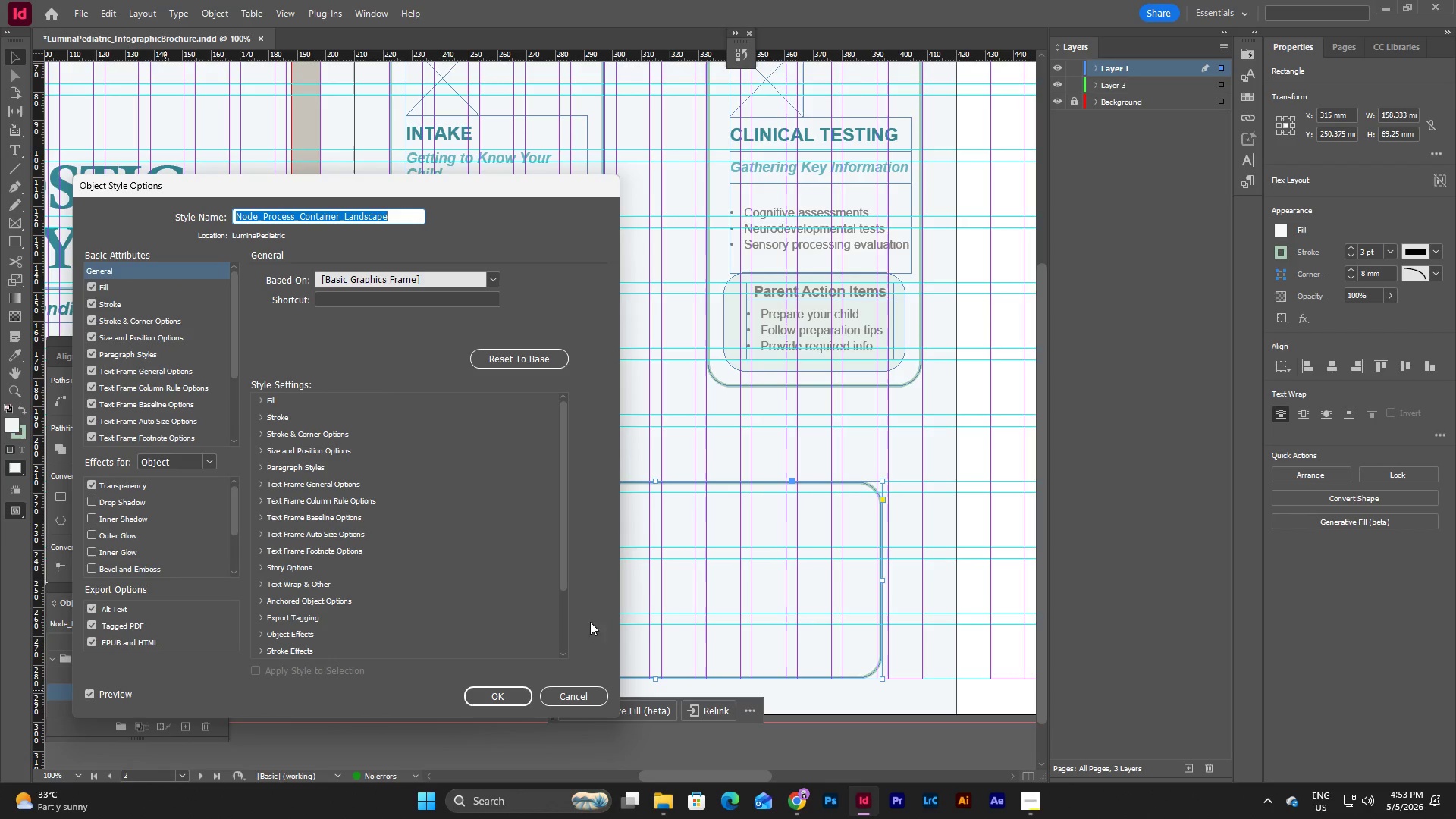 
left_click([557, 689])
 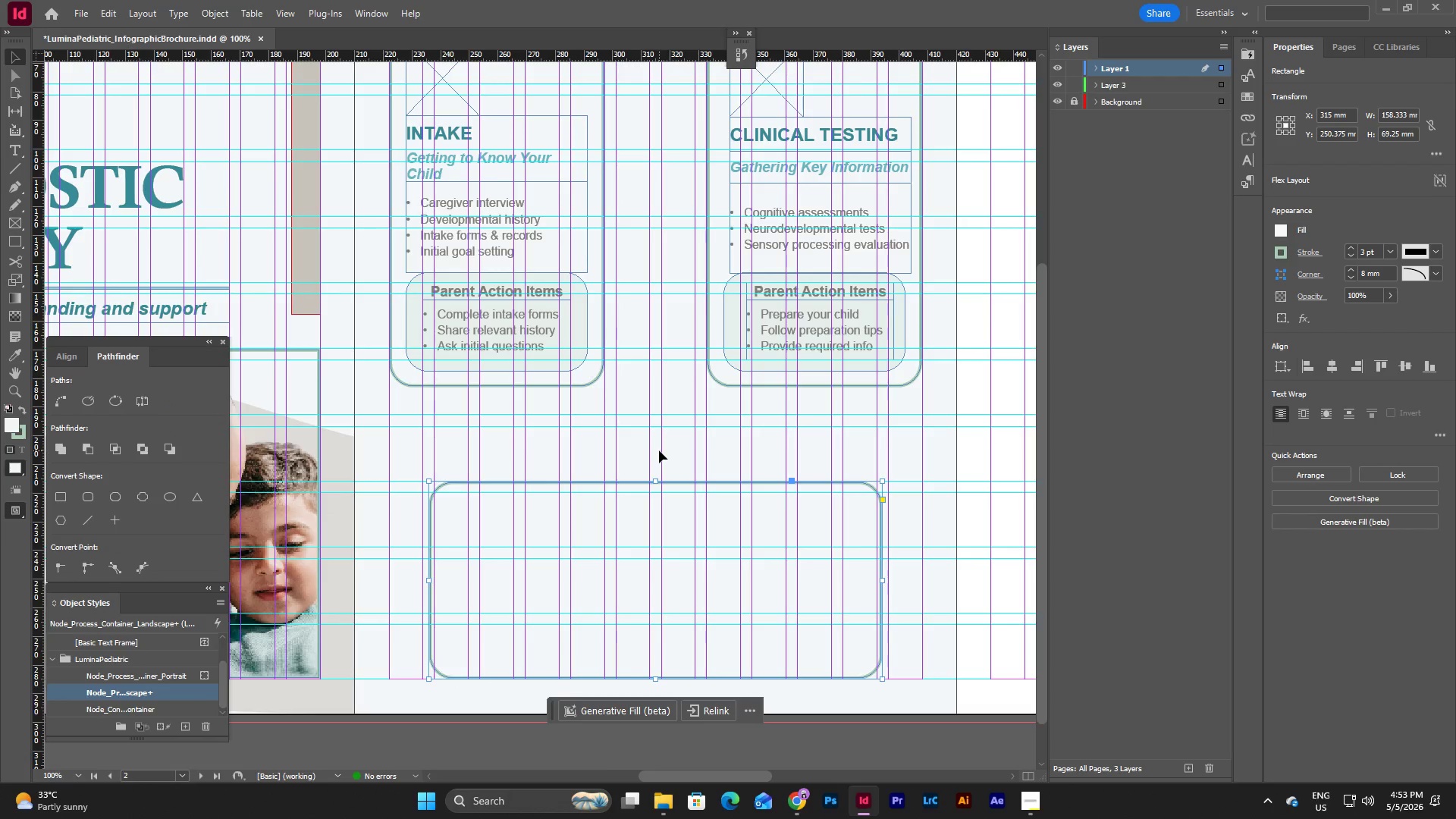 
left_click([671, 454])
 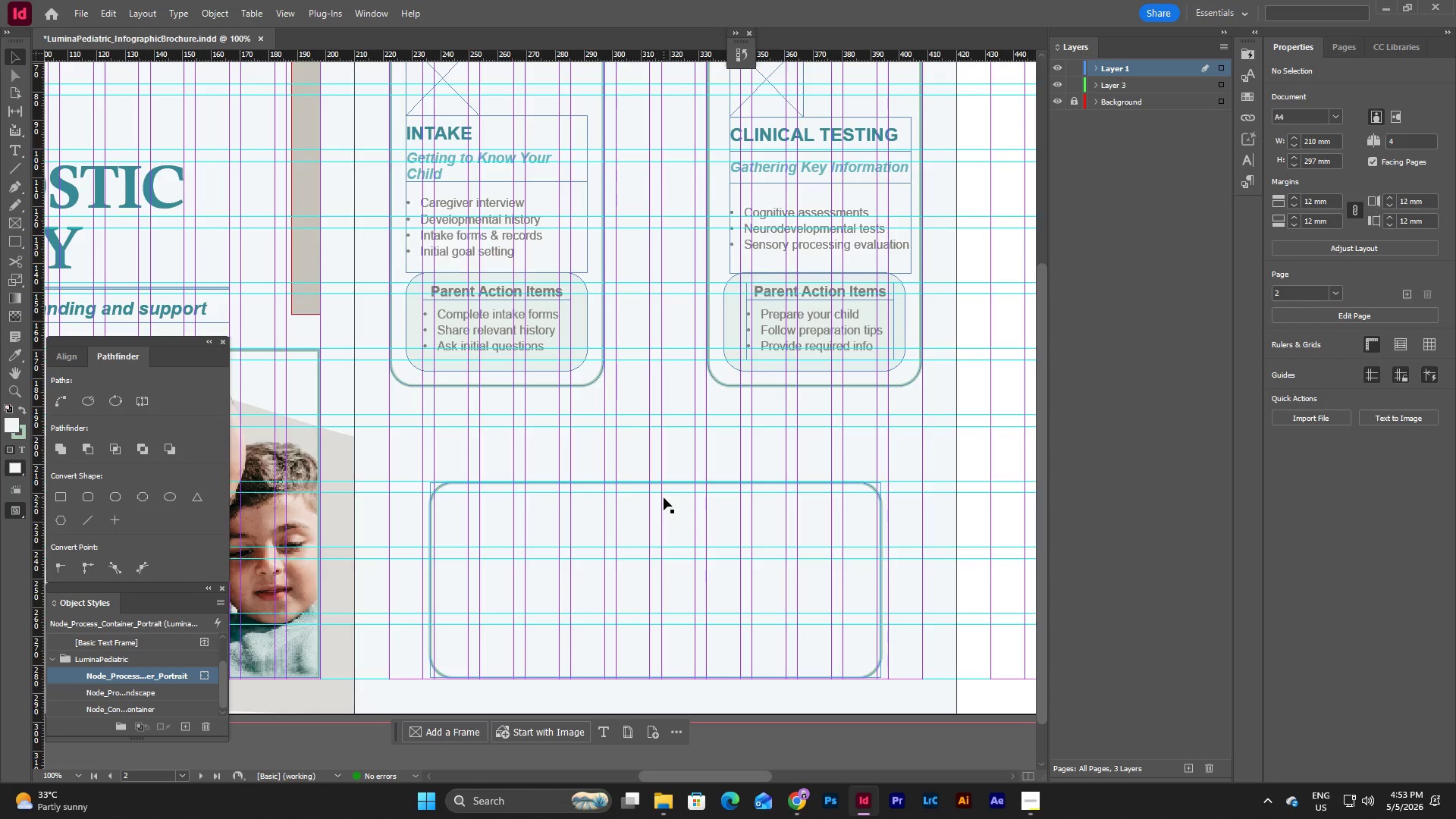 
left_click([658, 646])
 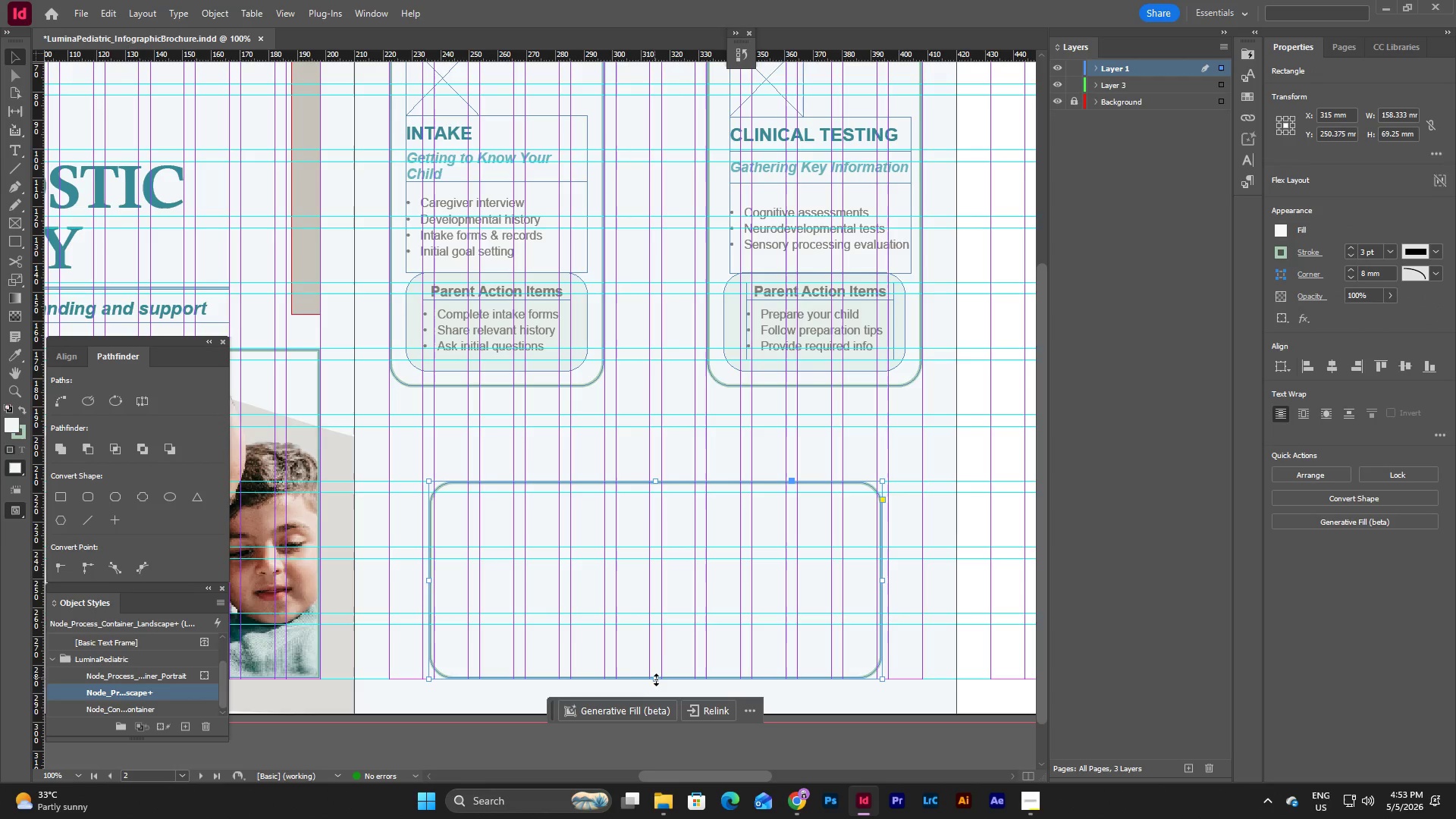 
left_click_drag(start_coordinate=[657, 680], to_coordinate=[653, 679])
 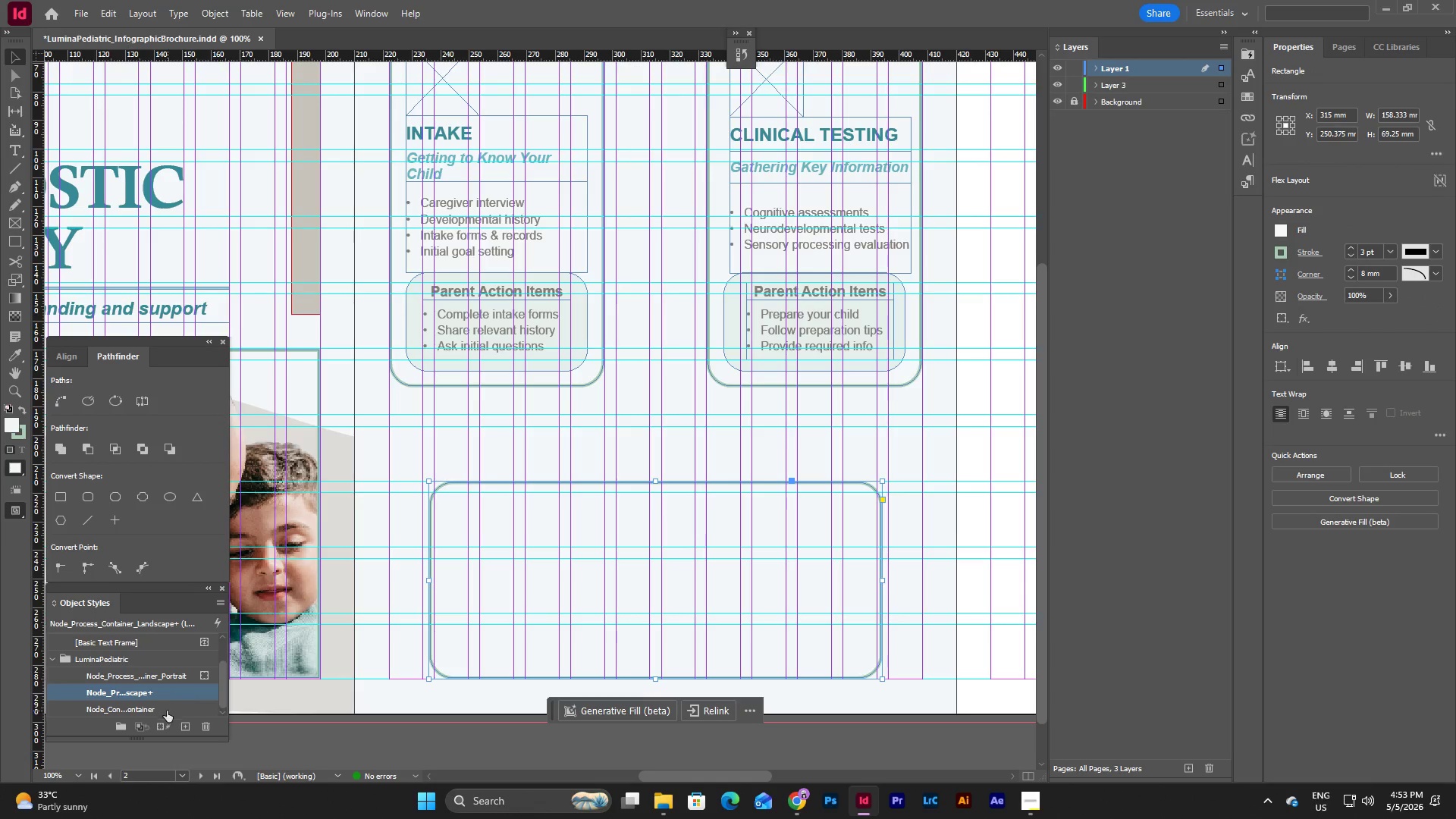 
right_click([172, 693])
 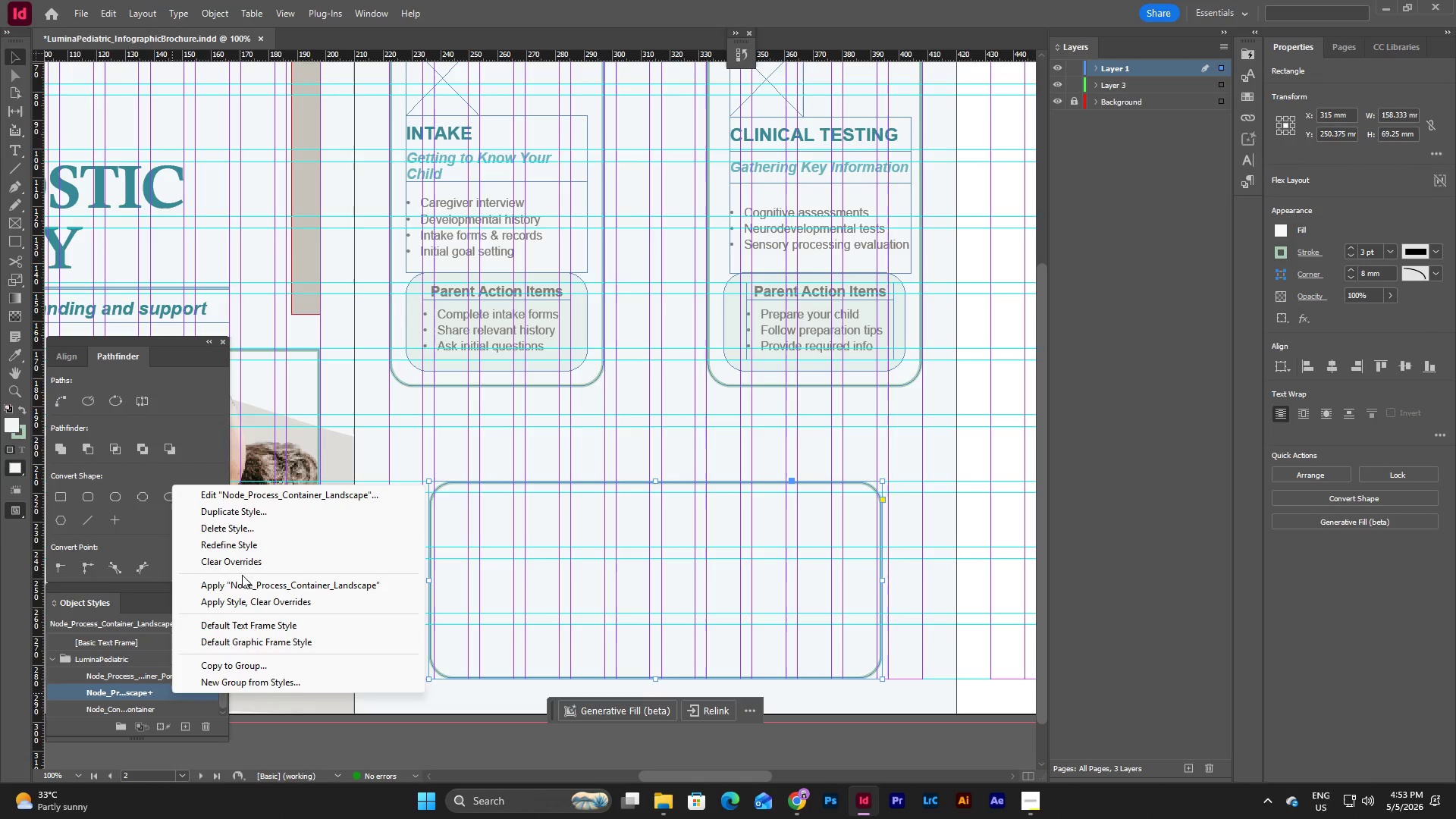 
left_click([245, 565])
 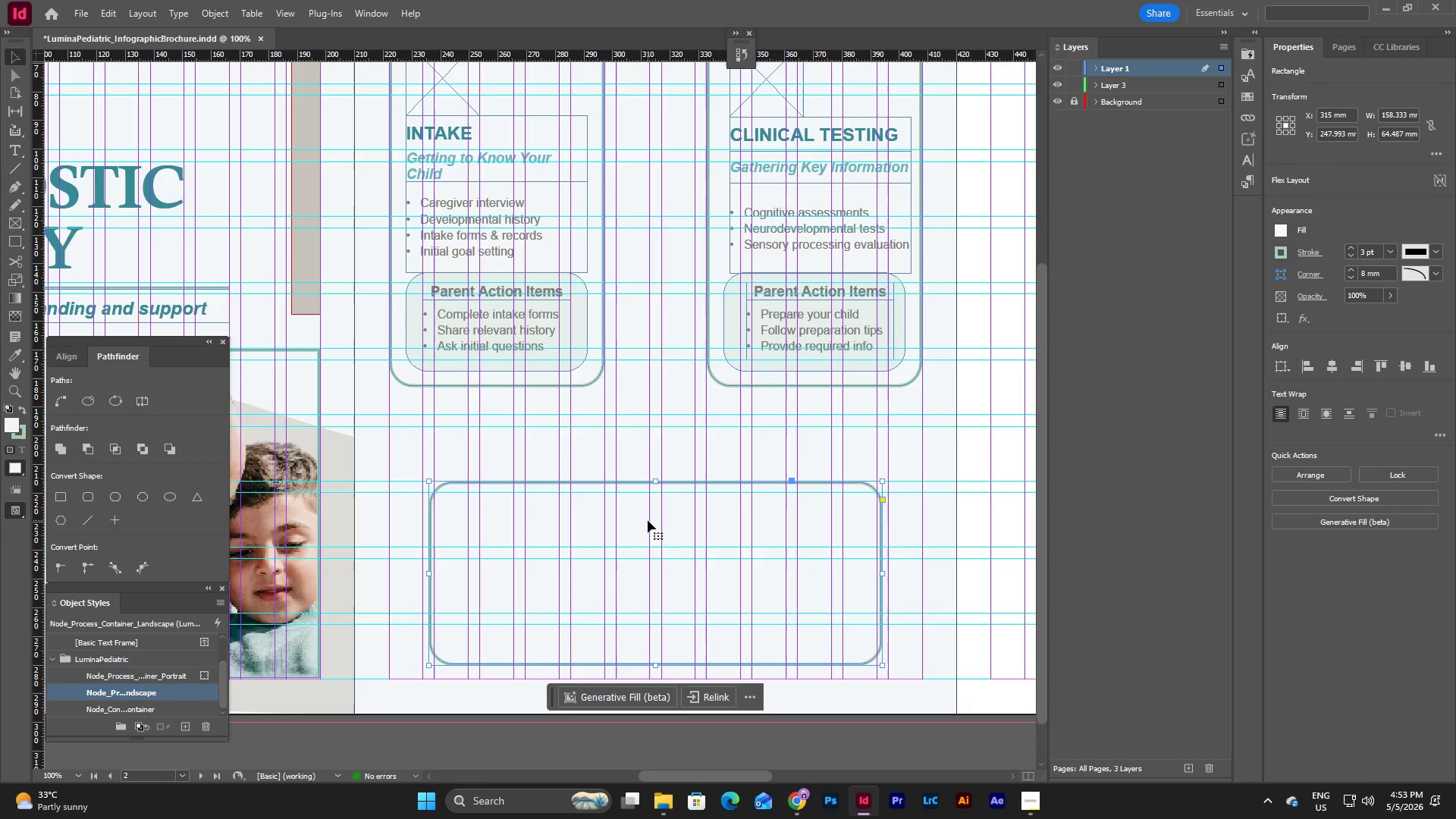 
left_click_drag(start_coordinate=[673, 522], to_coordinate=[673, 535])
 